 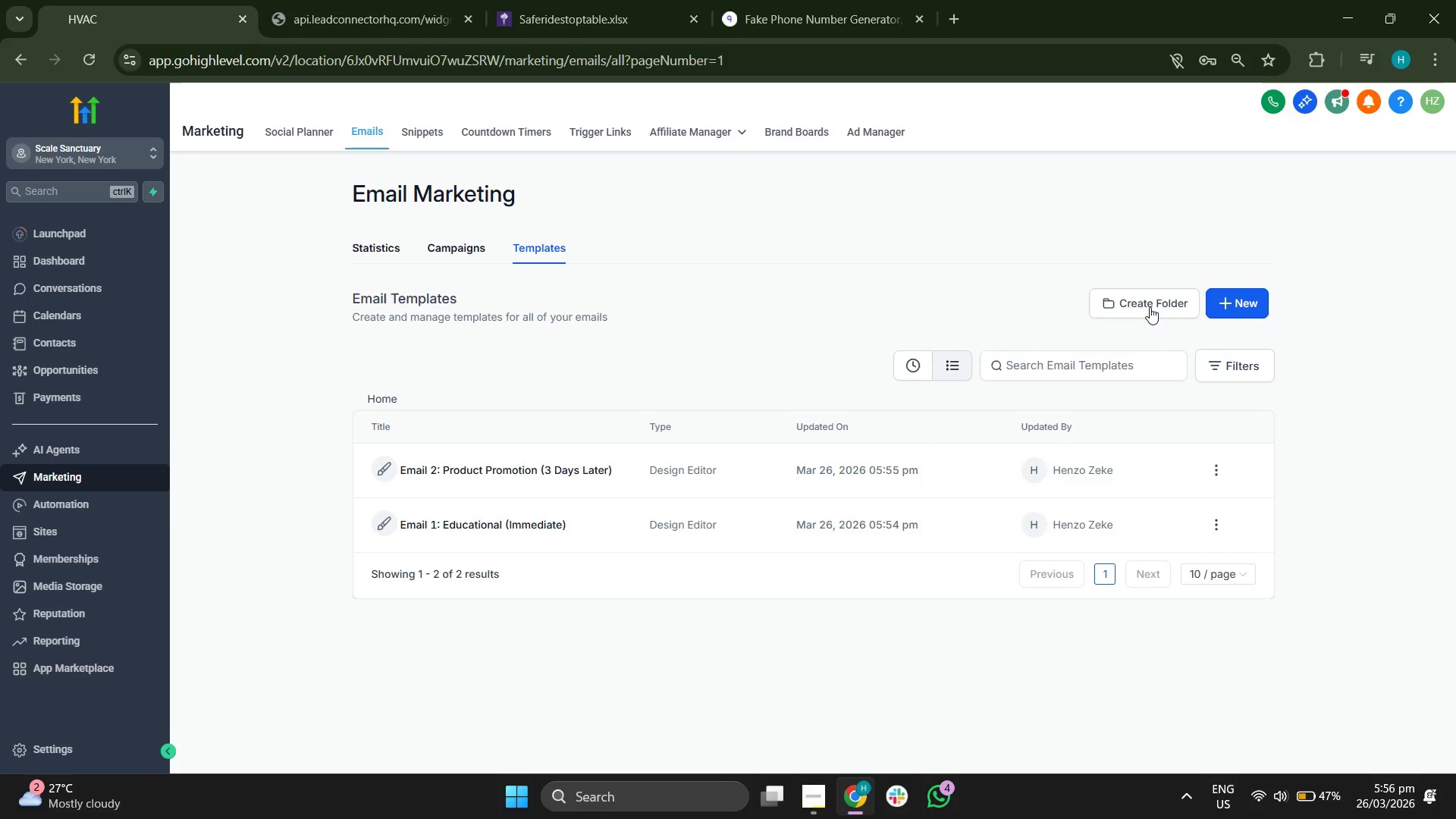 
left_click([534, 526])
 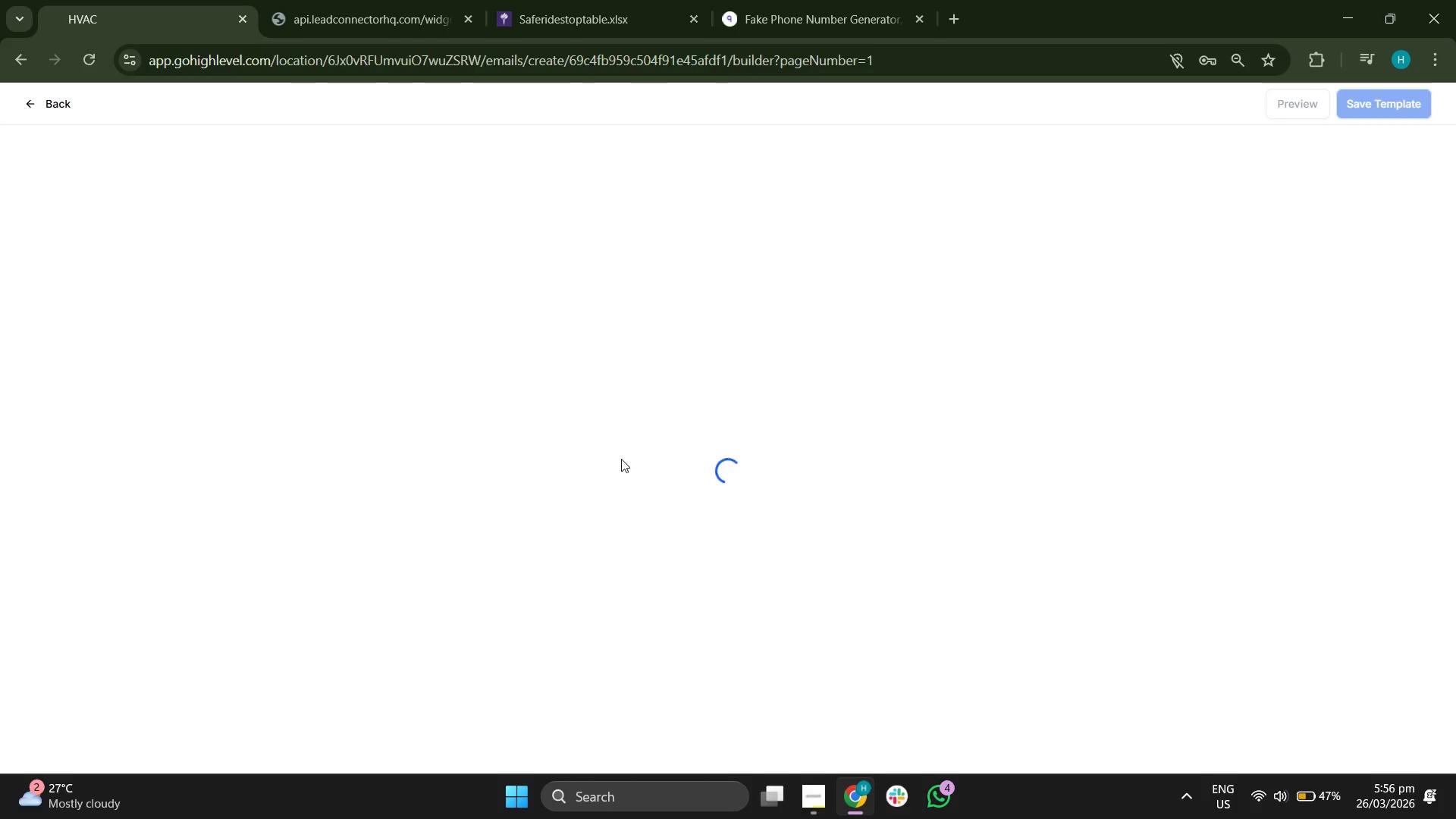 
mouse_move([773, 406])
 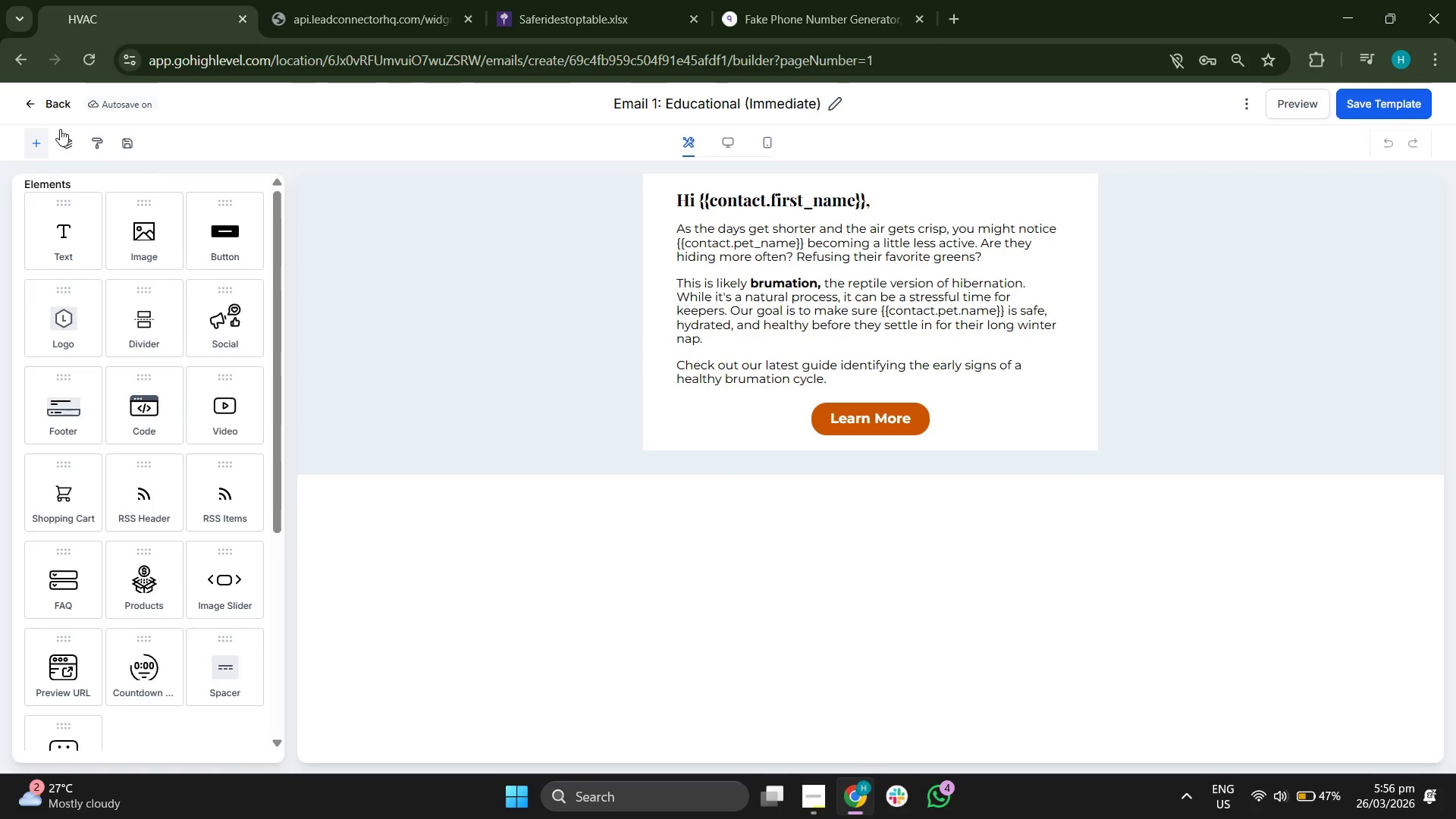 
left_click([58, 104])
 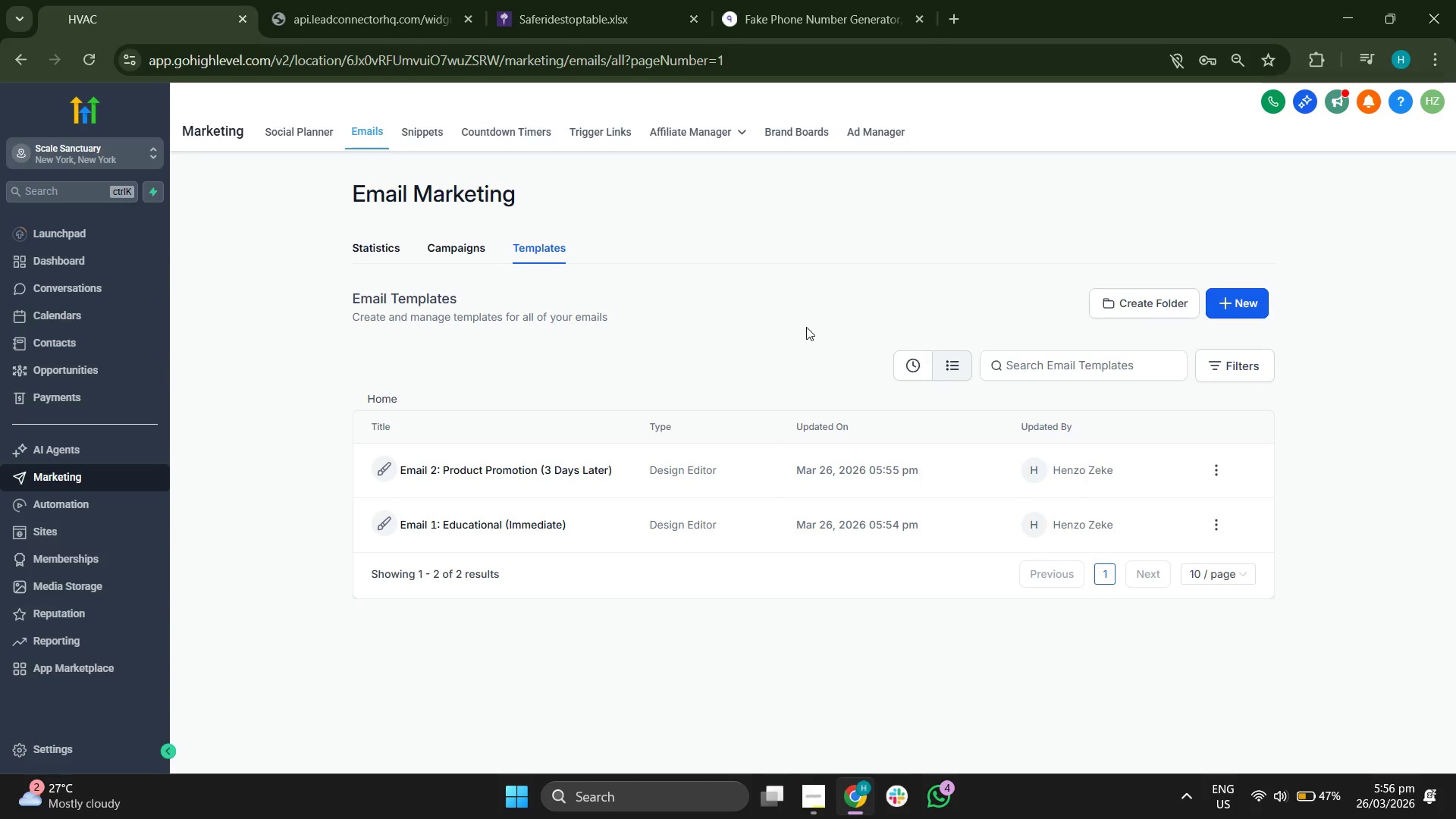 
wait(9.72)
 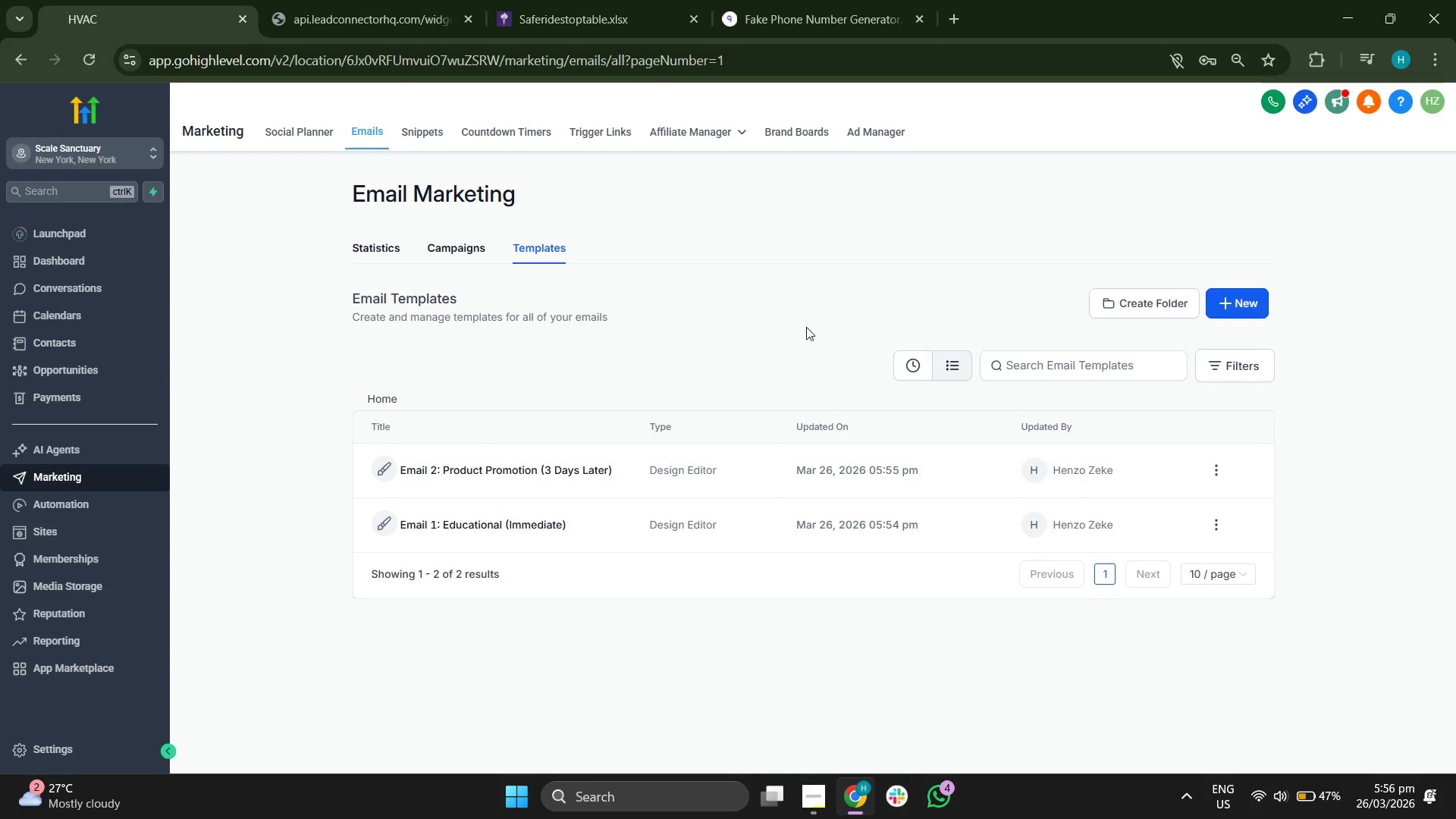 
left_click([1240, 300])
 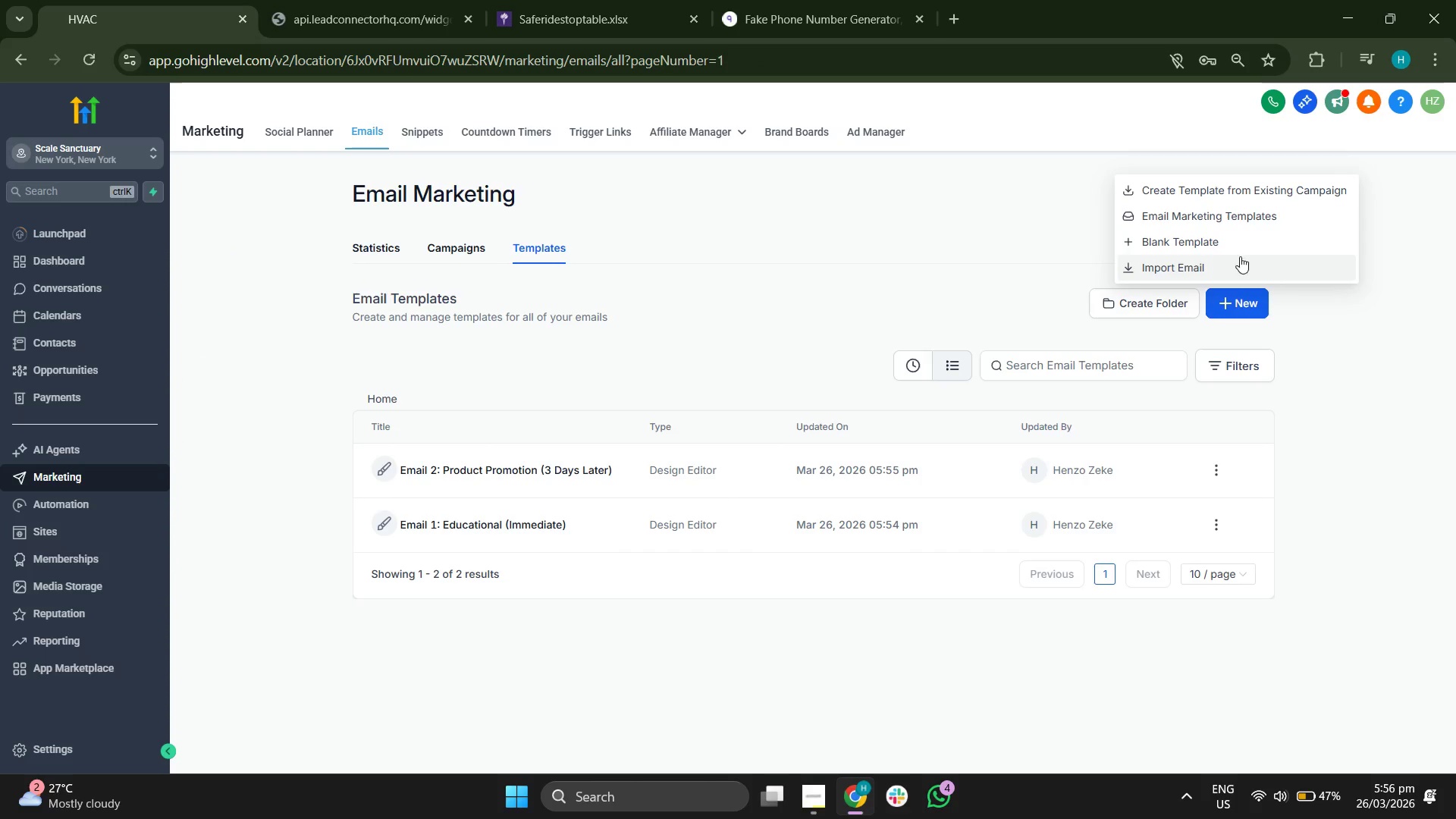 
left_click([1235, 242])
 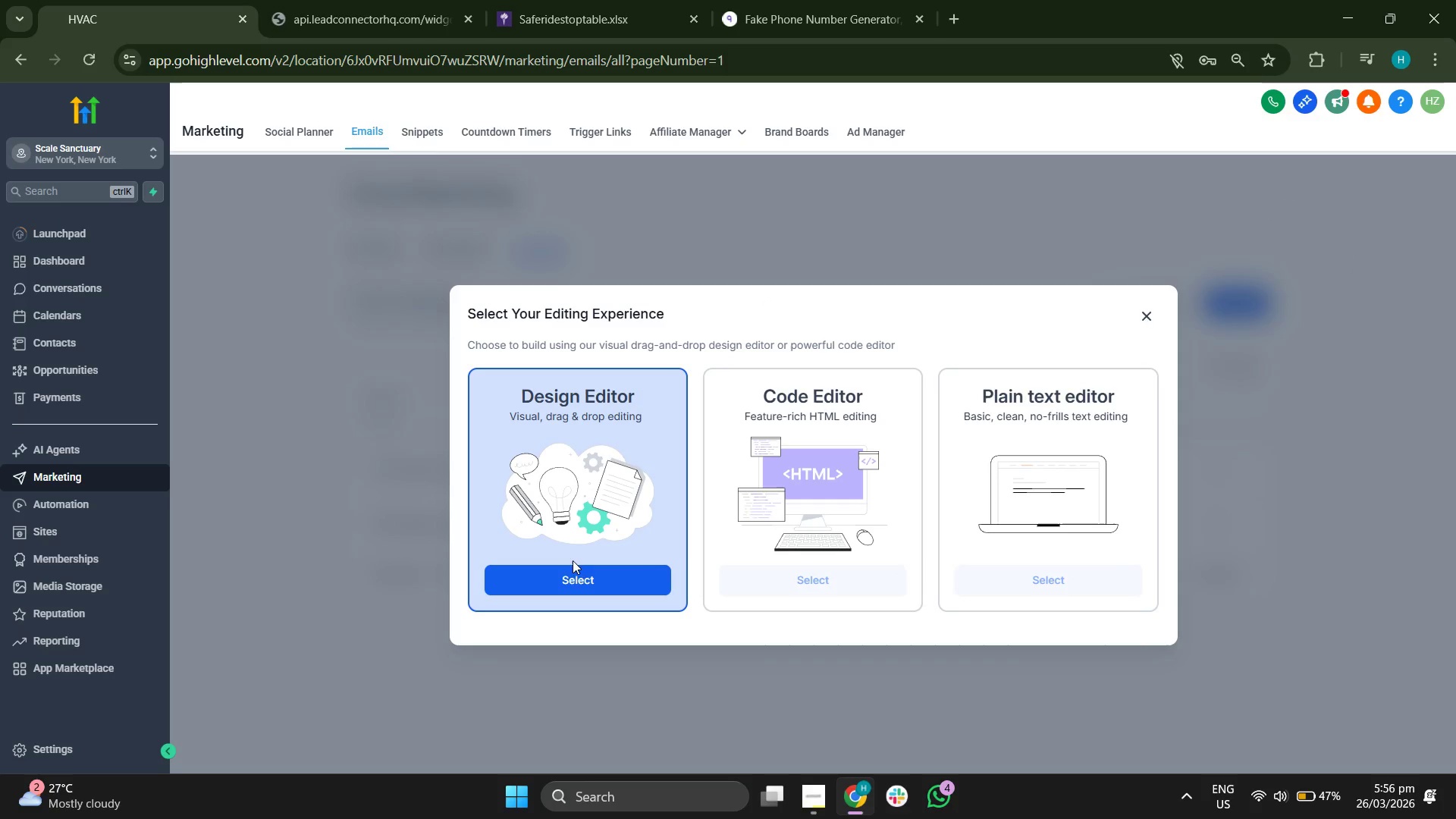 
left_click([575, 576])
 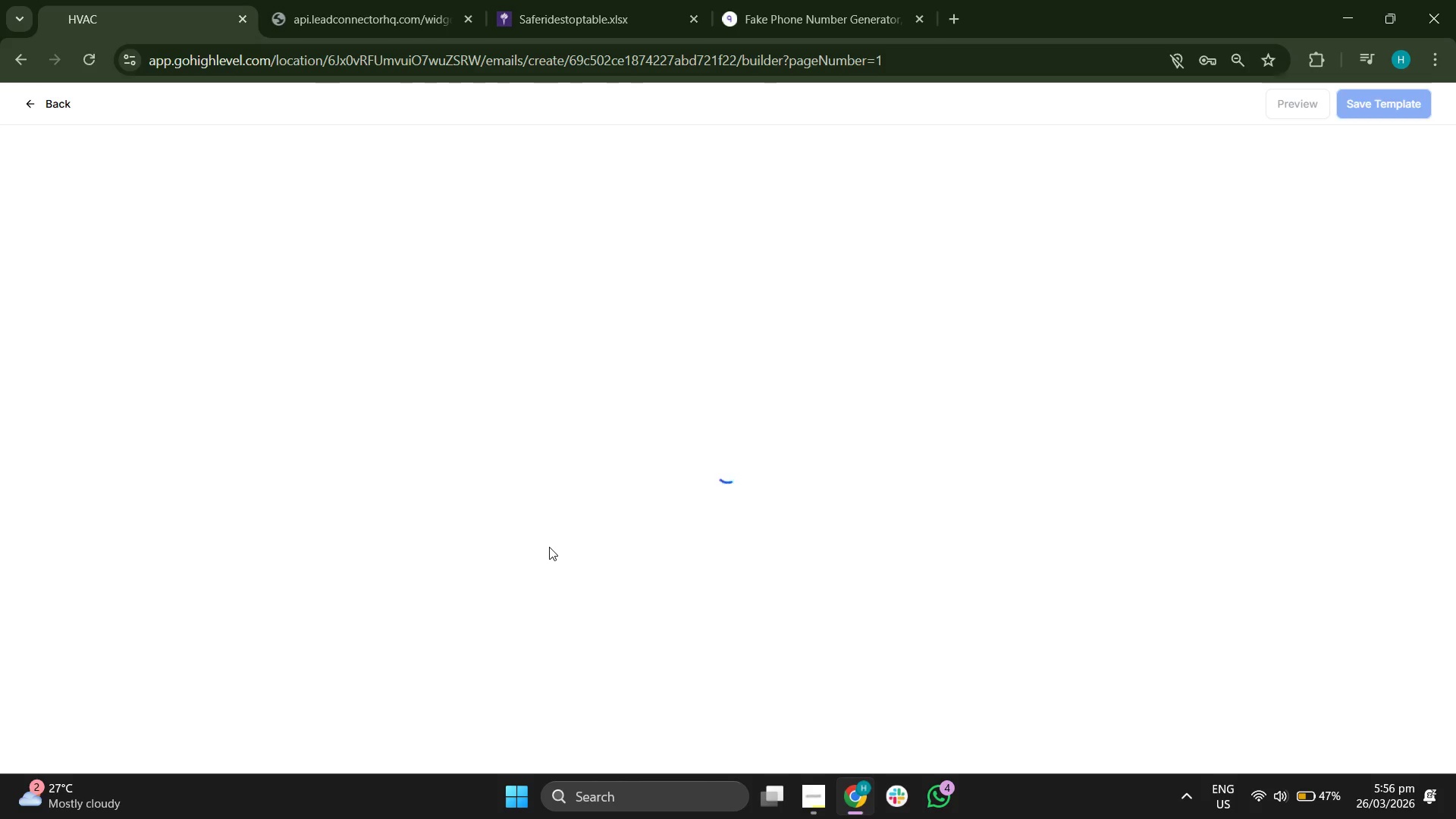 
wait(8.36)
 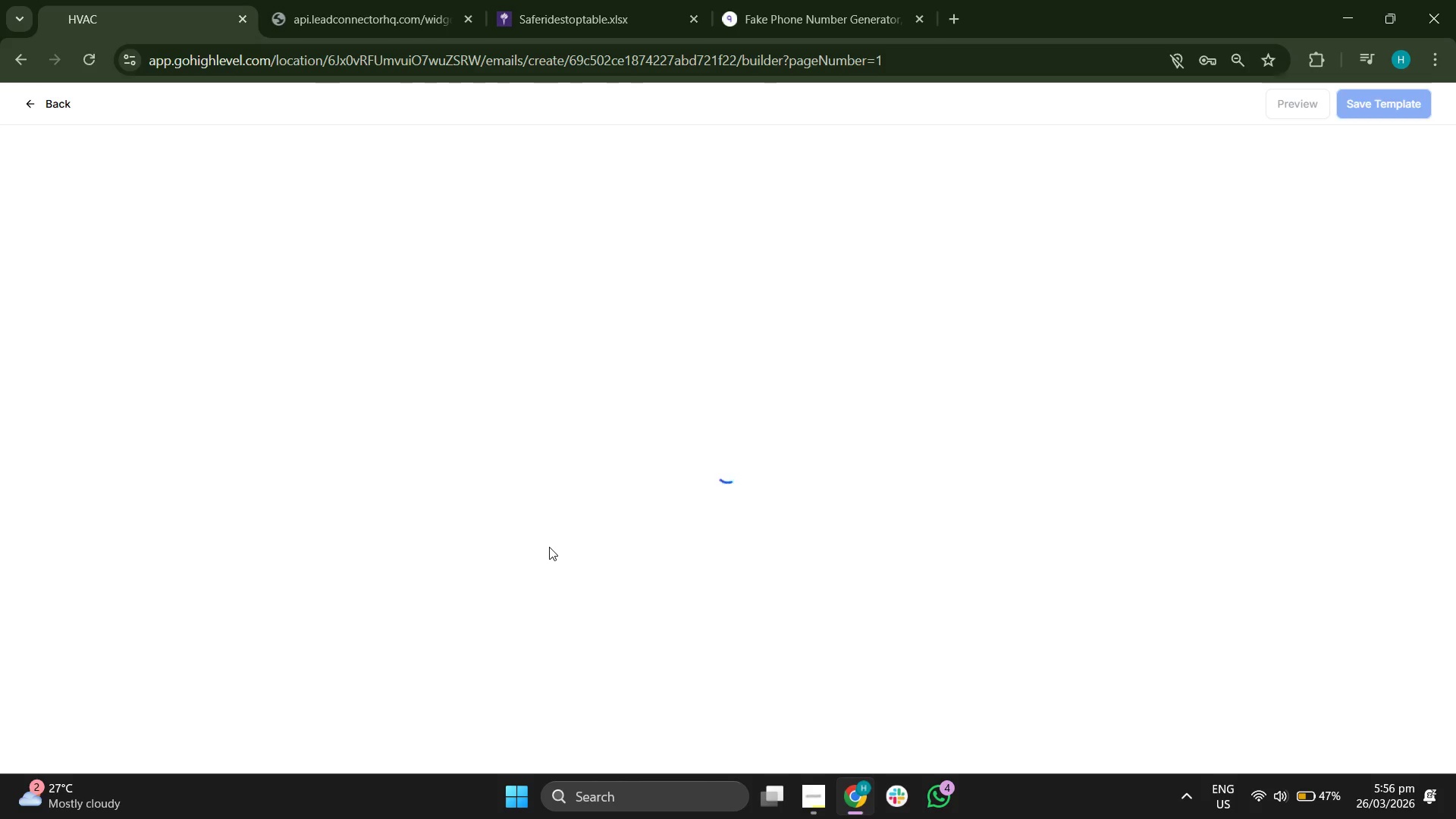 
left_click([824, 223])
 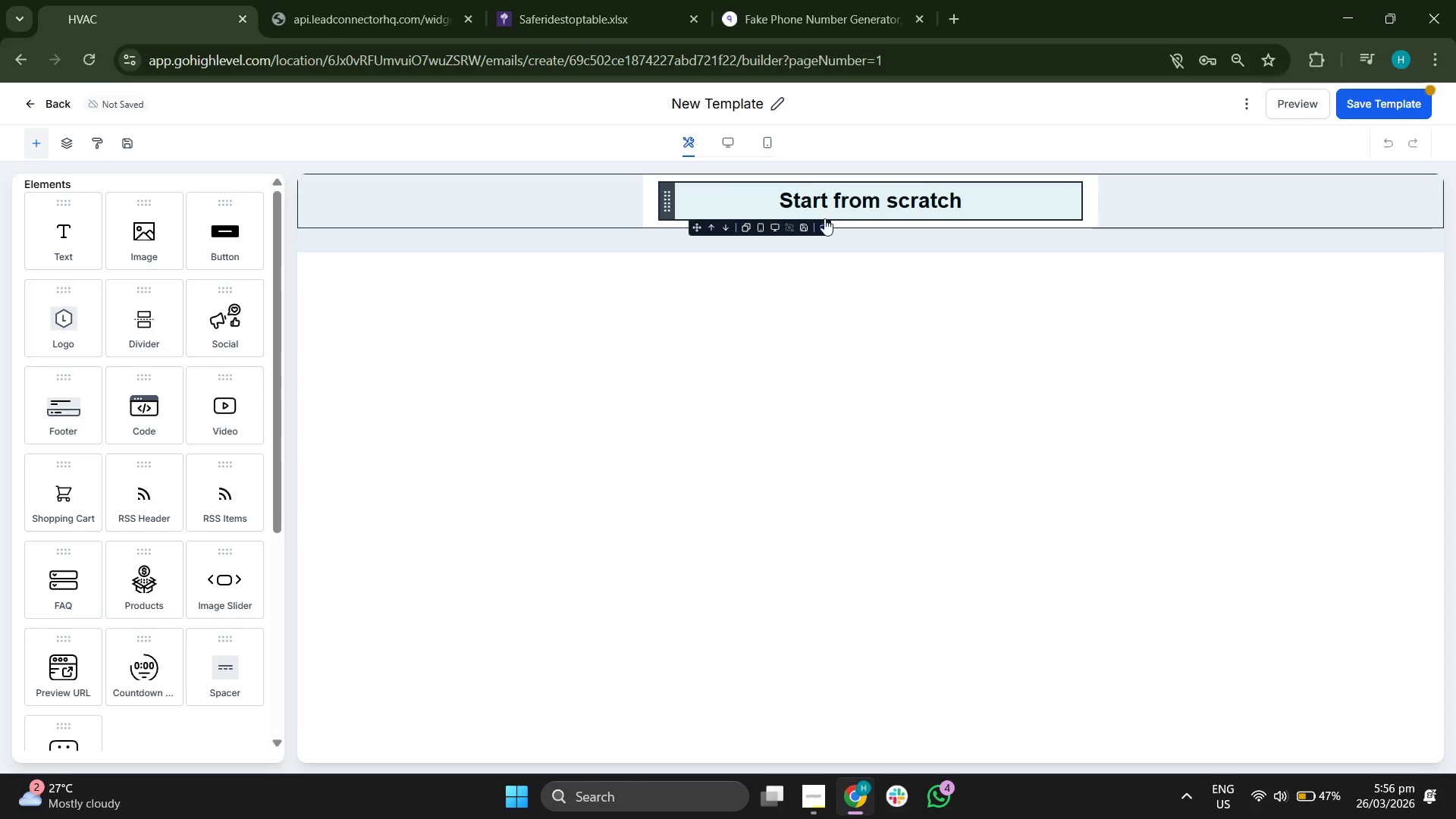 
left_click([824, 226])
 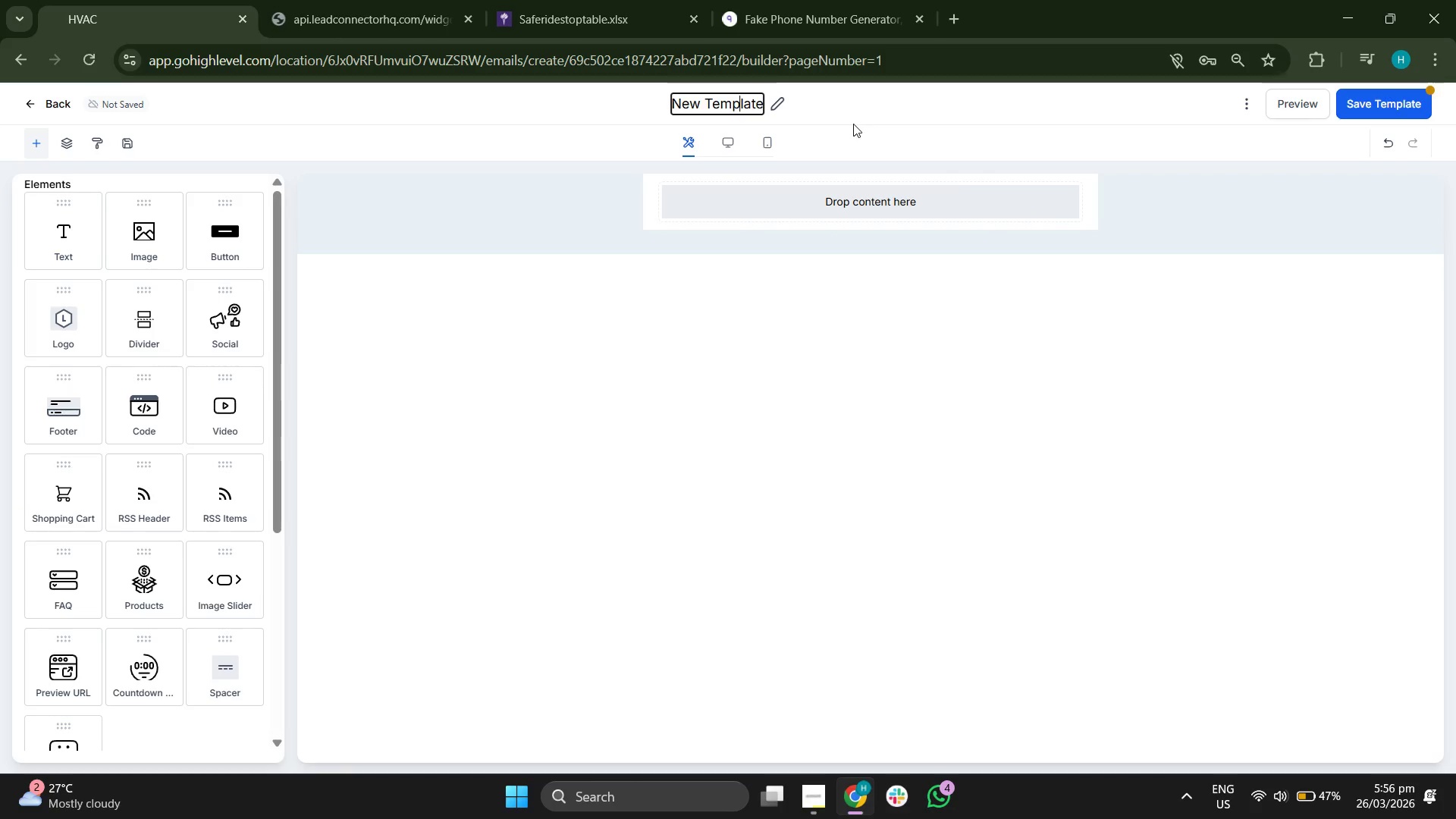 
key(ArrowRight)
 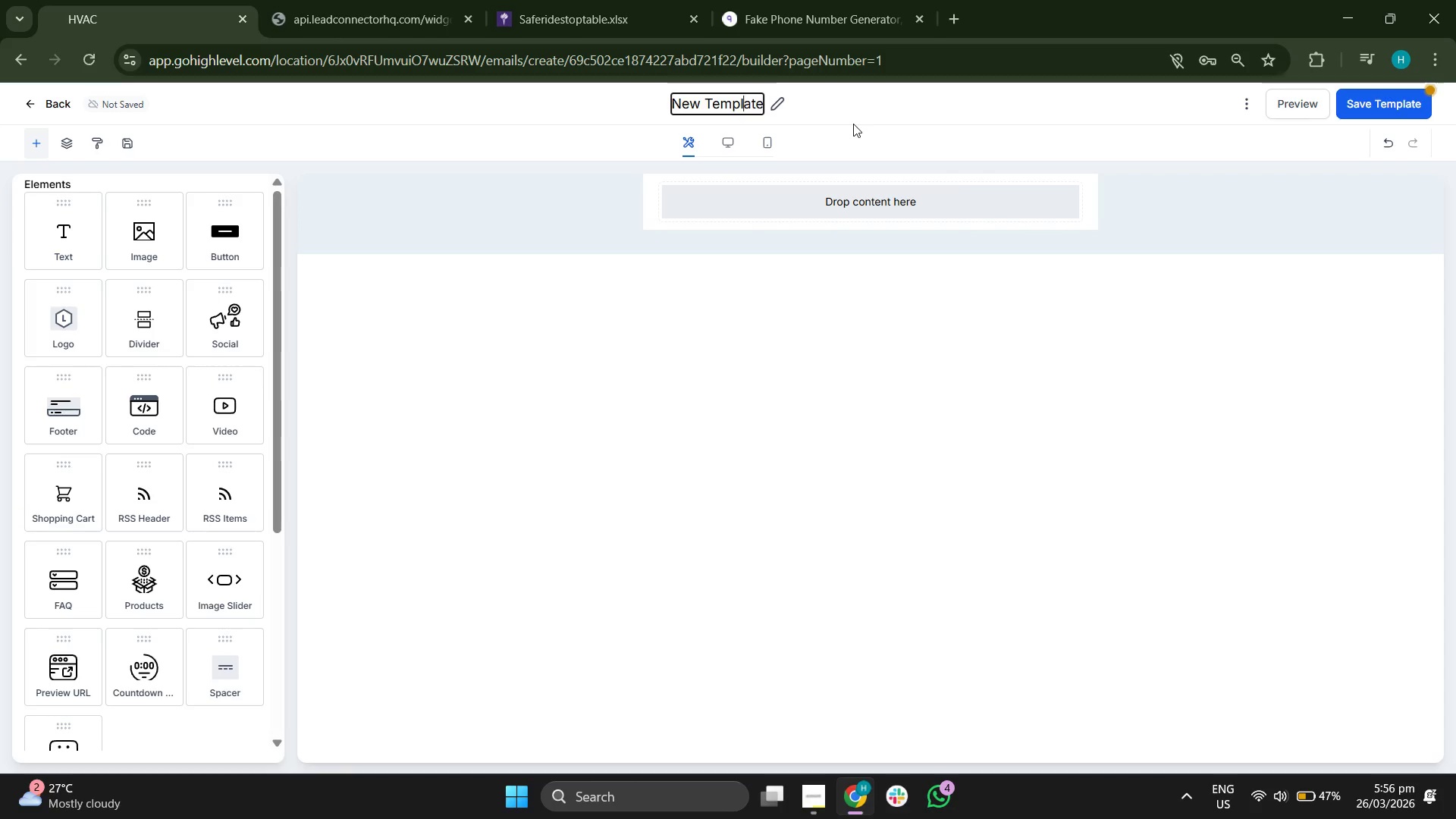 
key(ArrowRight)
 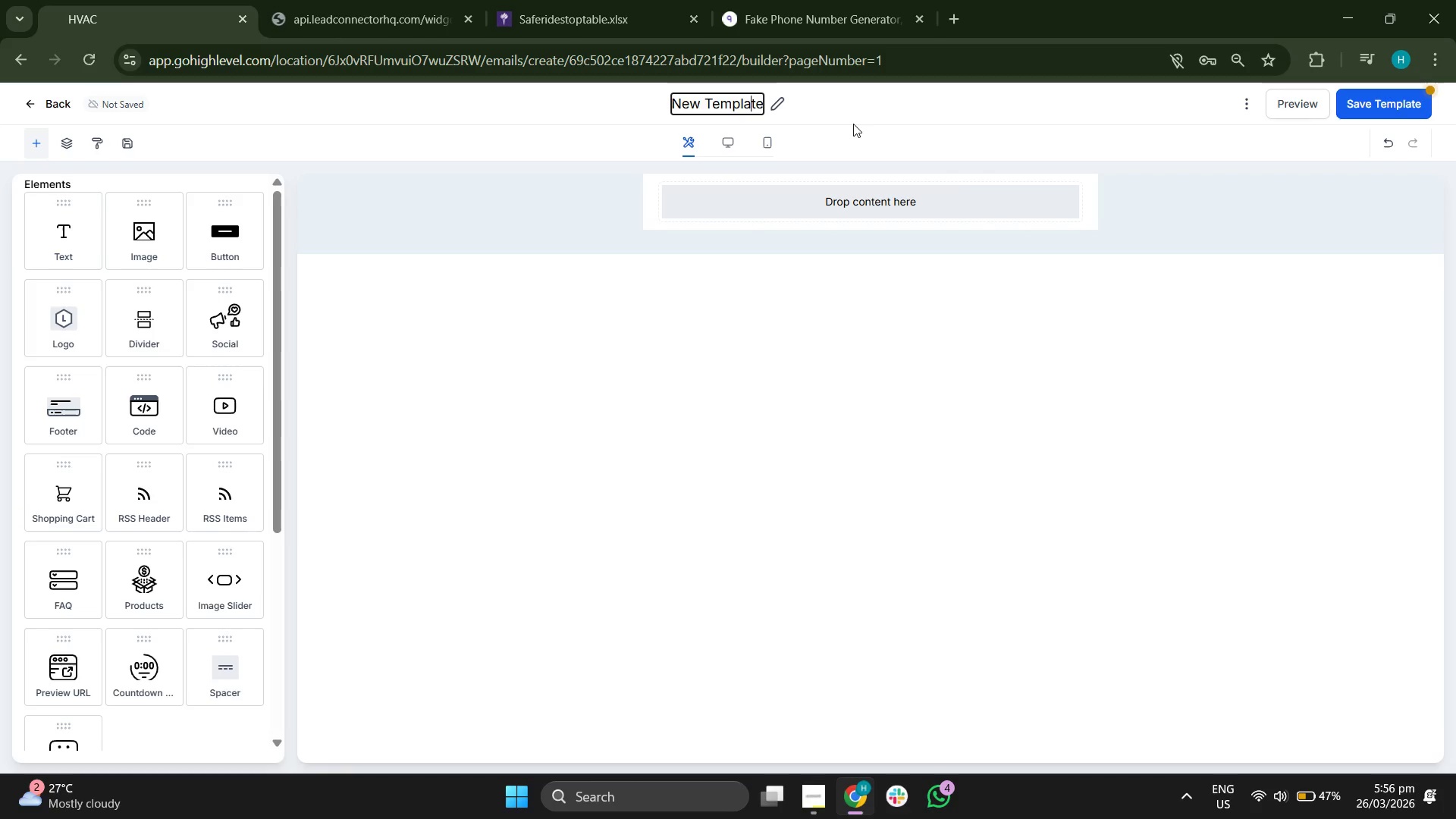 
key(ArrowRight)
 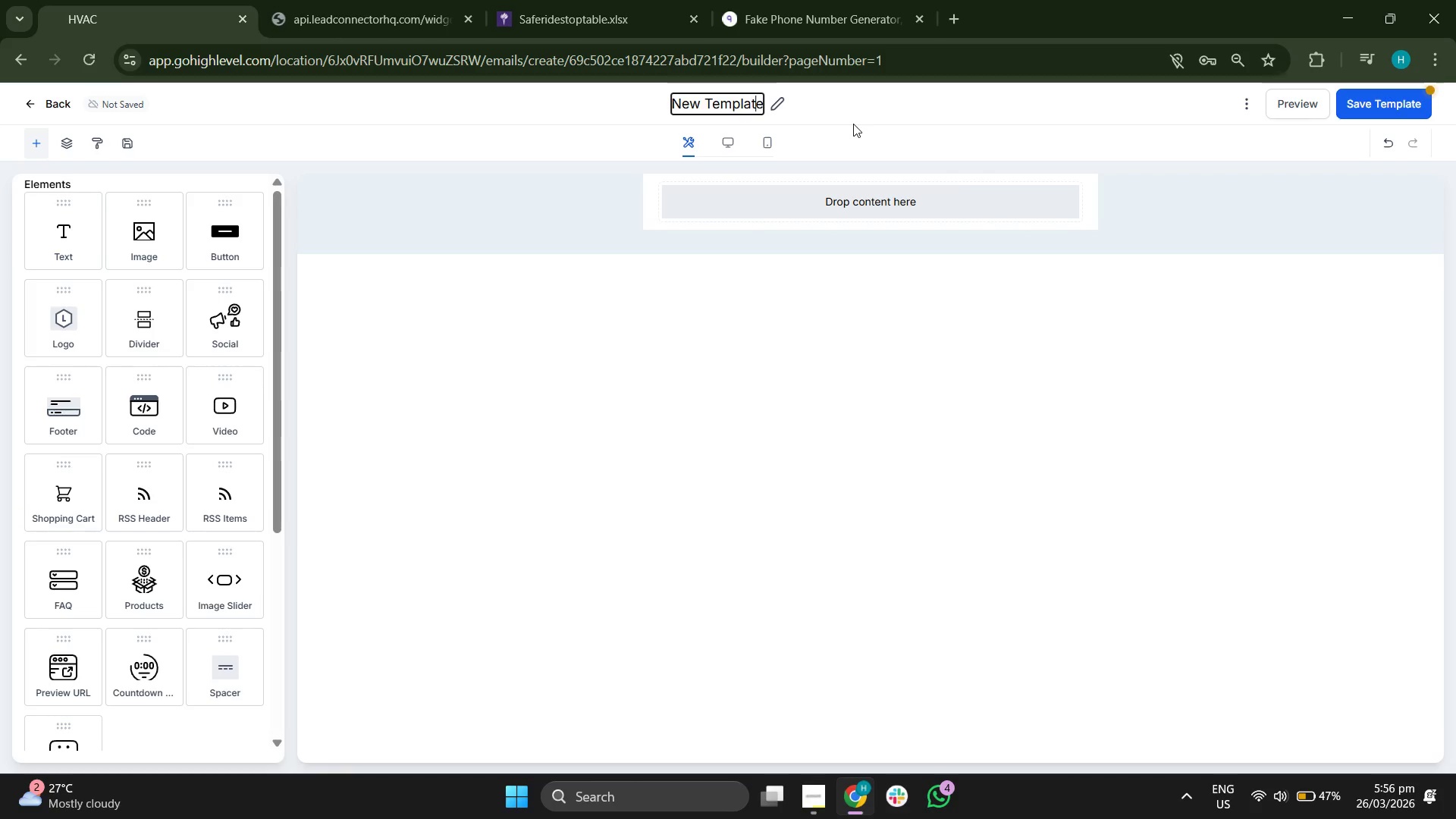 
key(ArrowRight)
 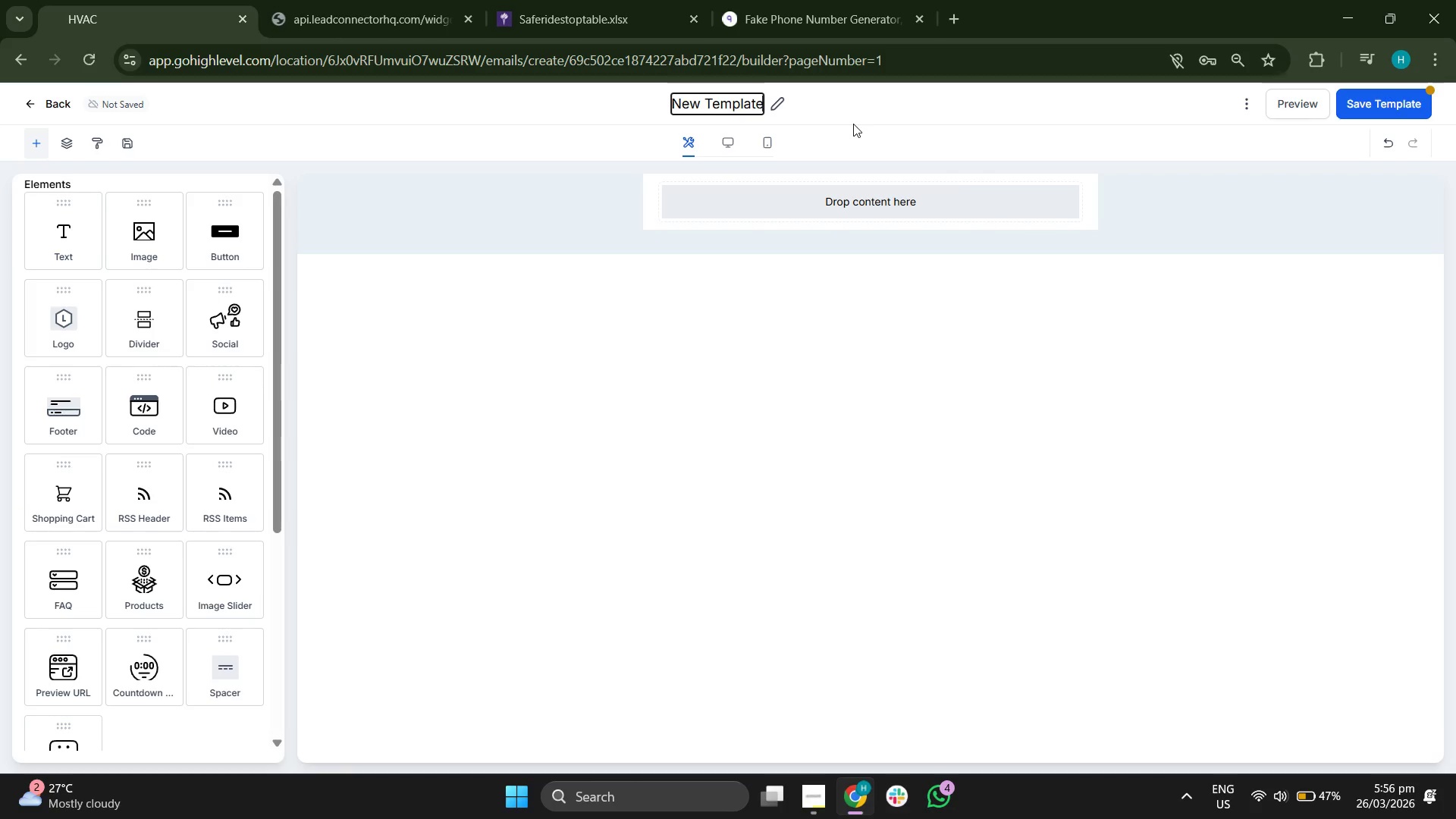 
key(Backspace)
key(Backspace)
key(Backspace)
key(Backspace)
key(Backspace)
key(Backspace)
key(Backspace)
key(Backspace)
key(Backspace)
key(Backspace)
key(Backspace)
key(Backspace)
type(Email 3: Service CTA (7 Days Later)
 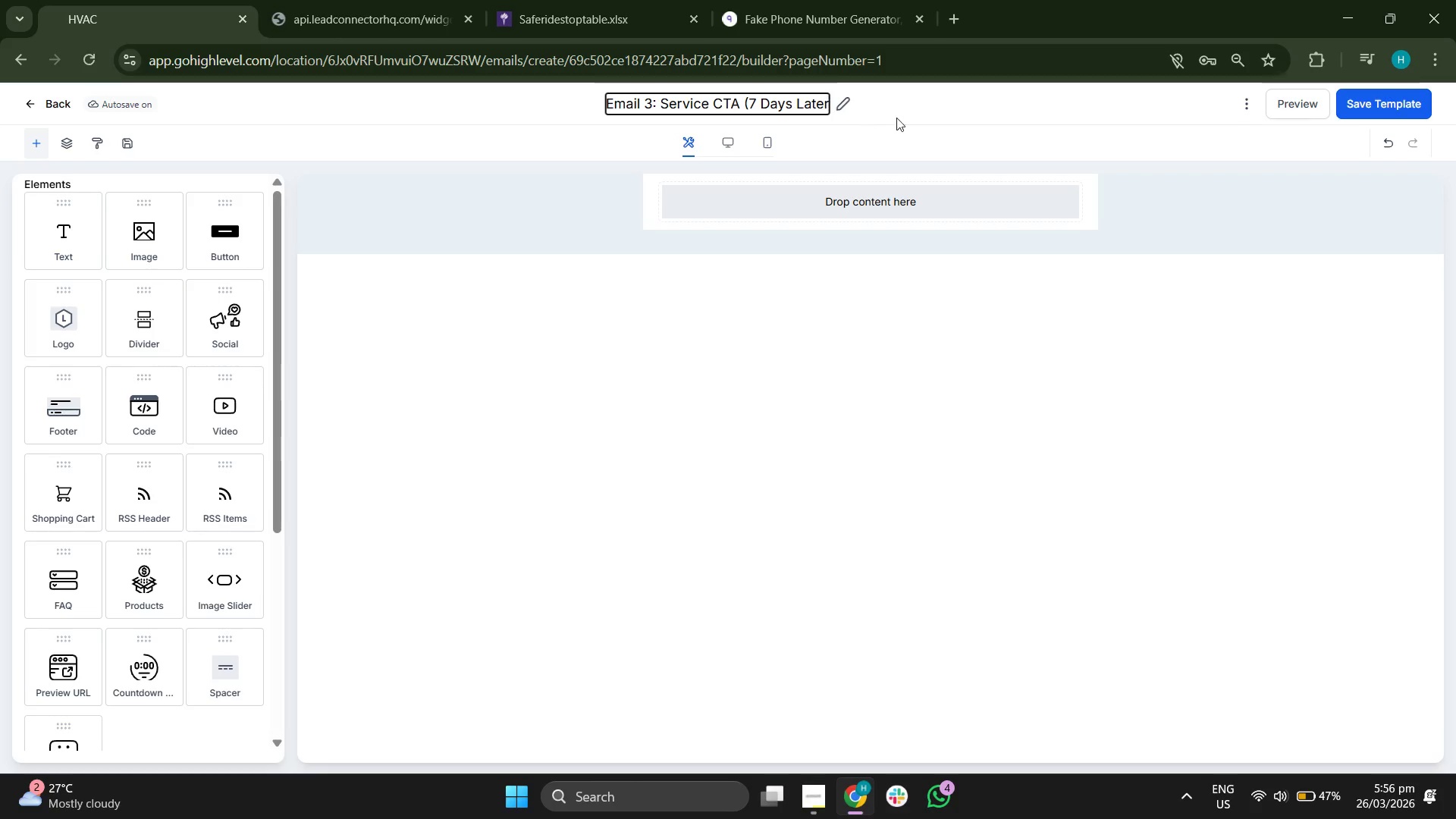 
key(Shift+0)
 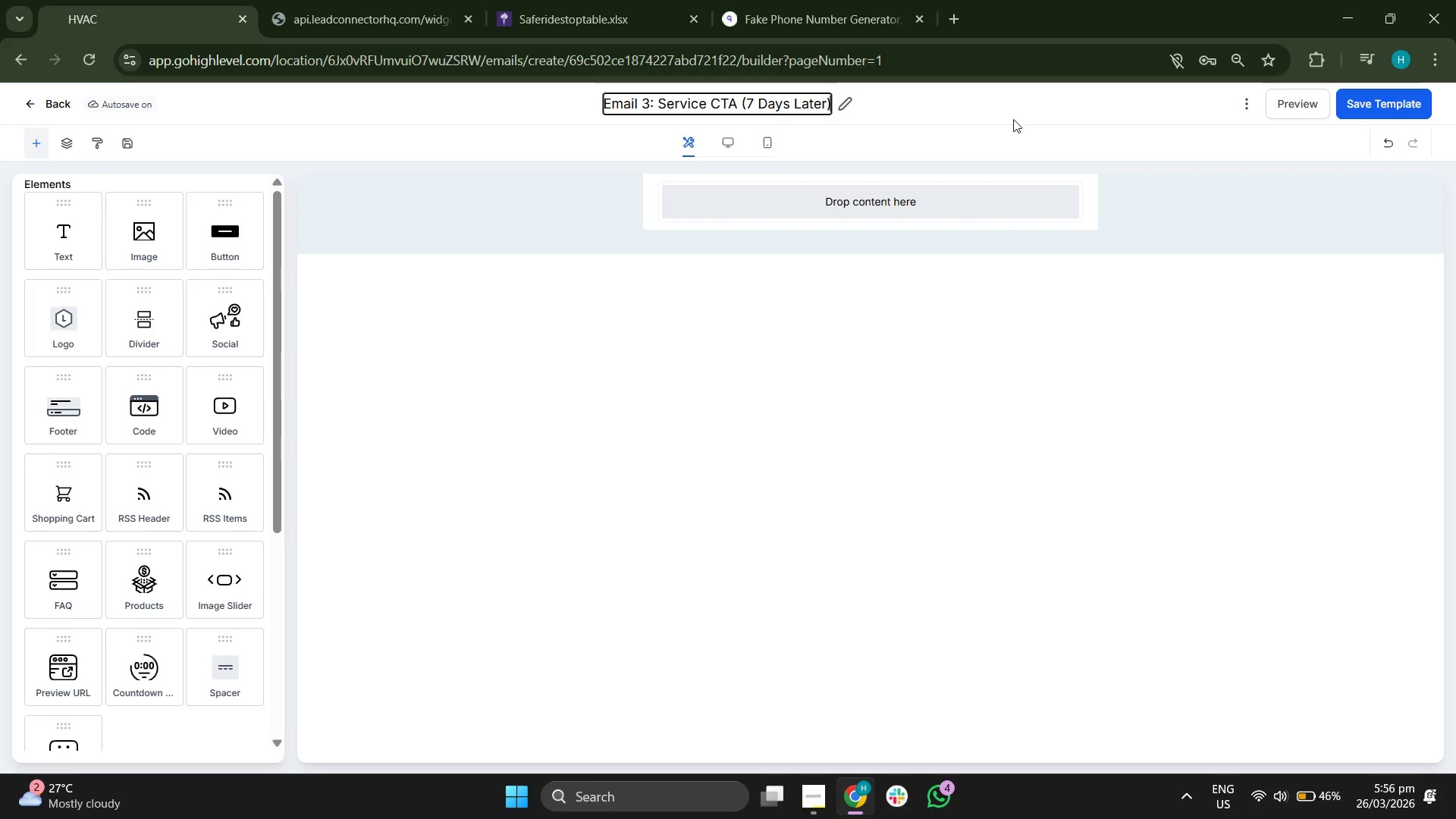 
left_click([1013, 119])
 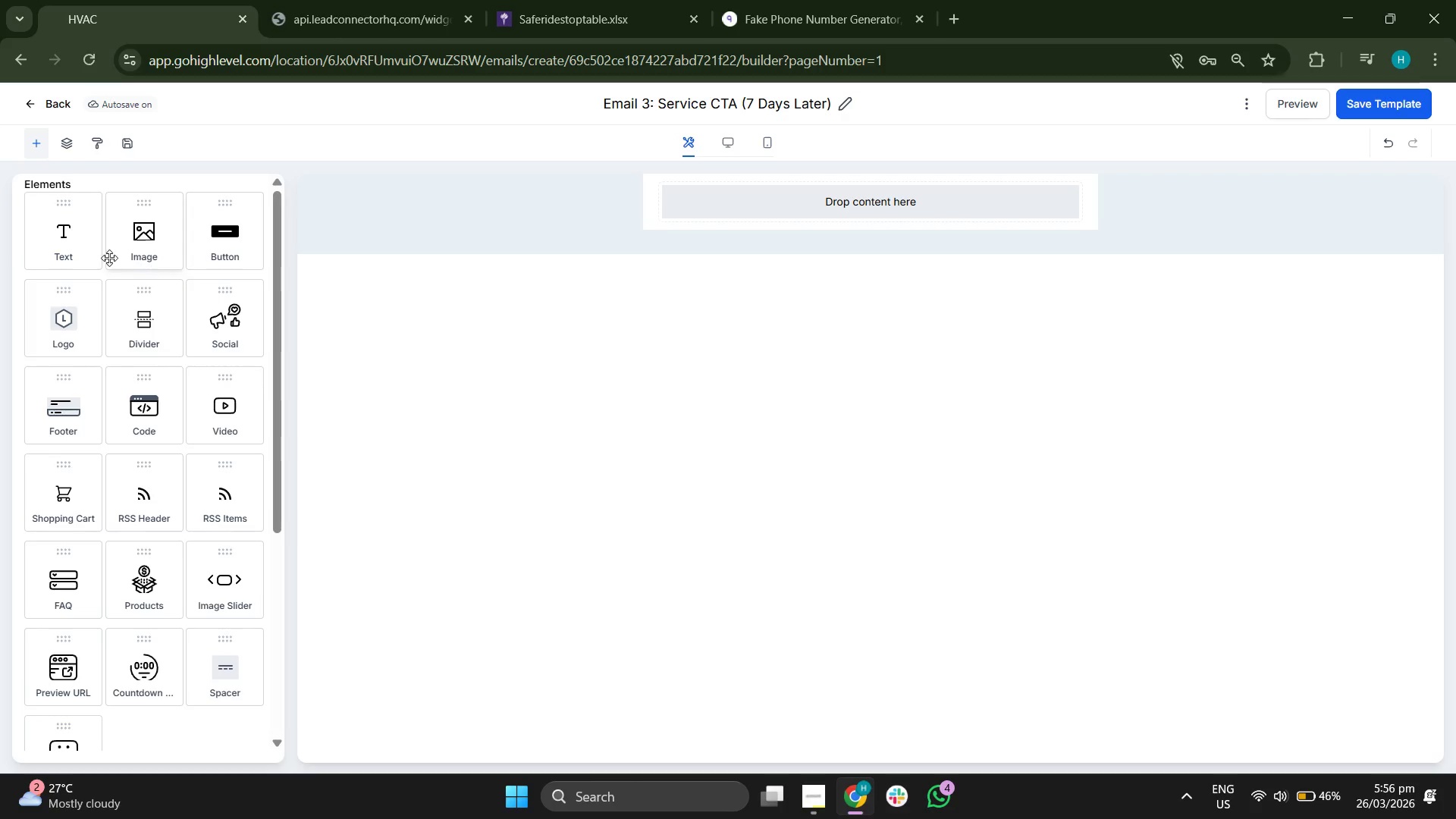 
left_click_drag(start_coordinate=[78, 252], to_coordinate=[384, 246])
 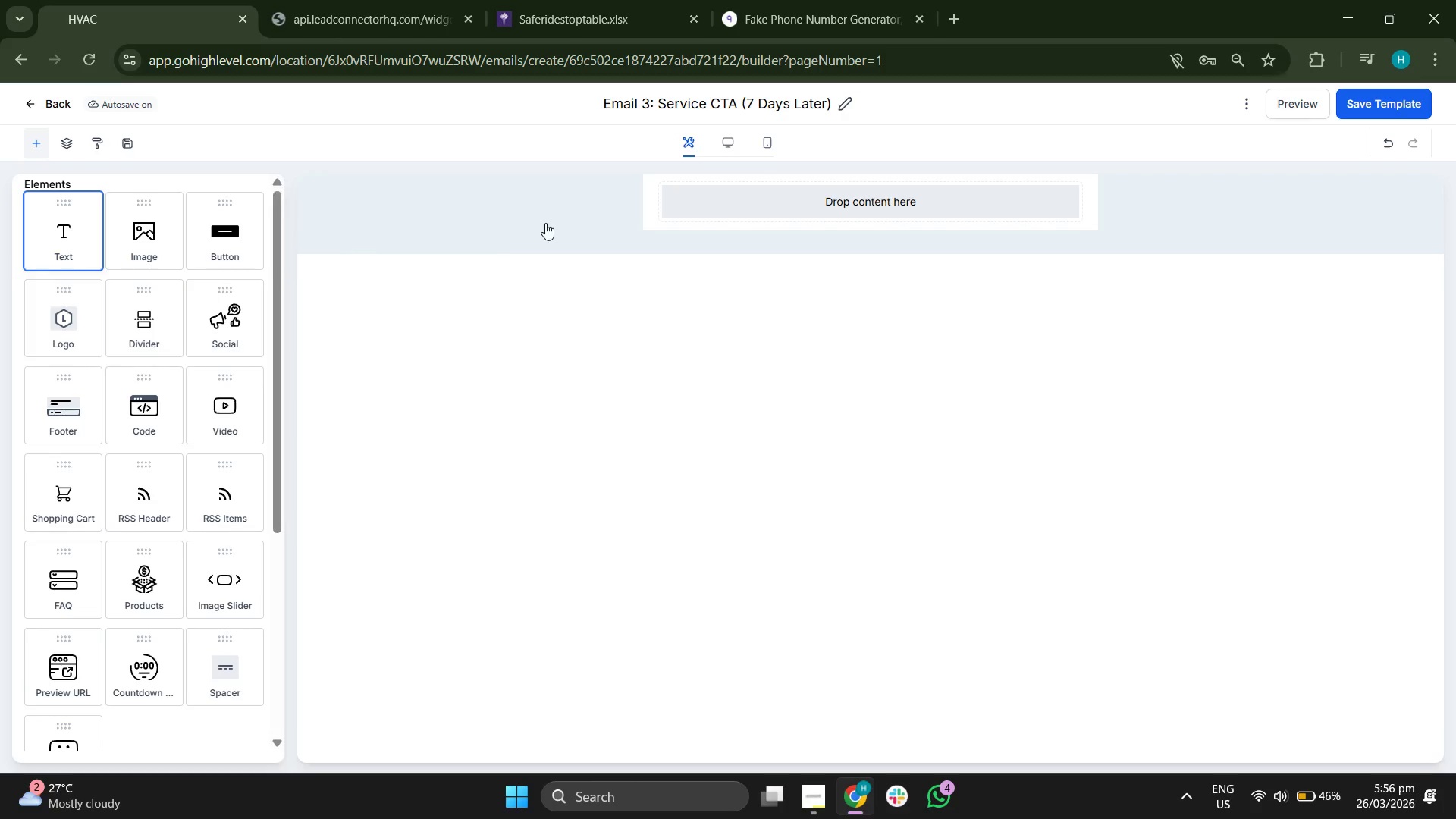 
left_click_drag(start_coordinate=[528, 224], to_coordinate=[705, 206])
 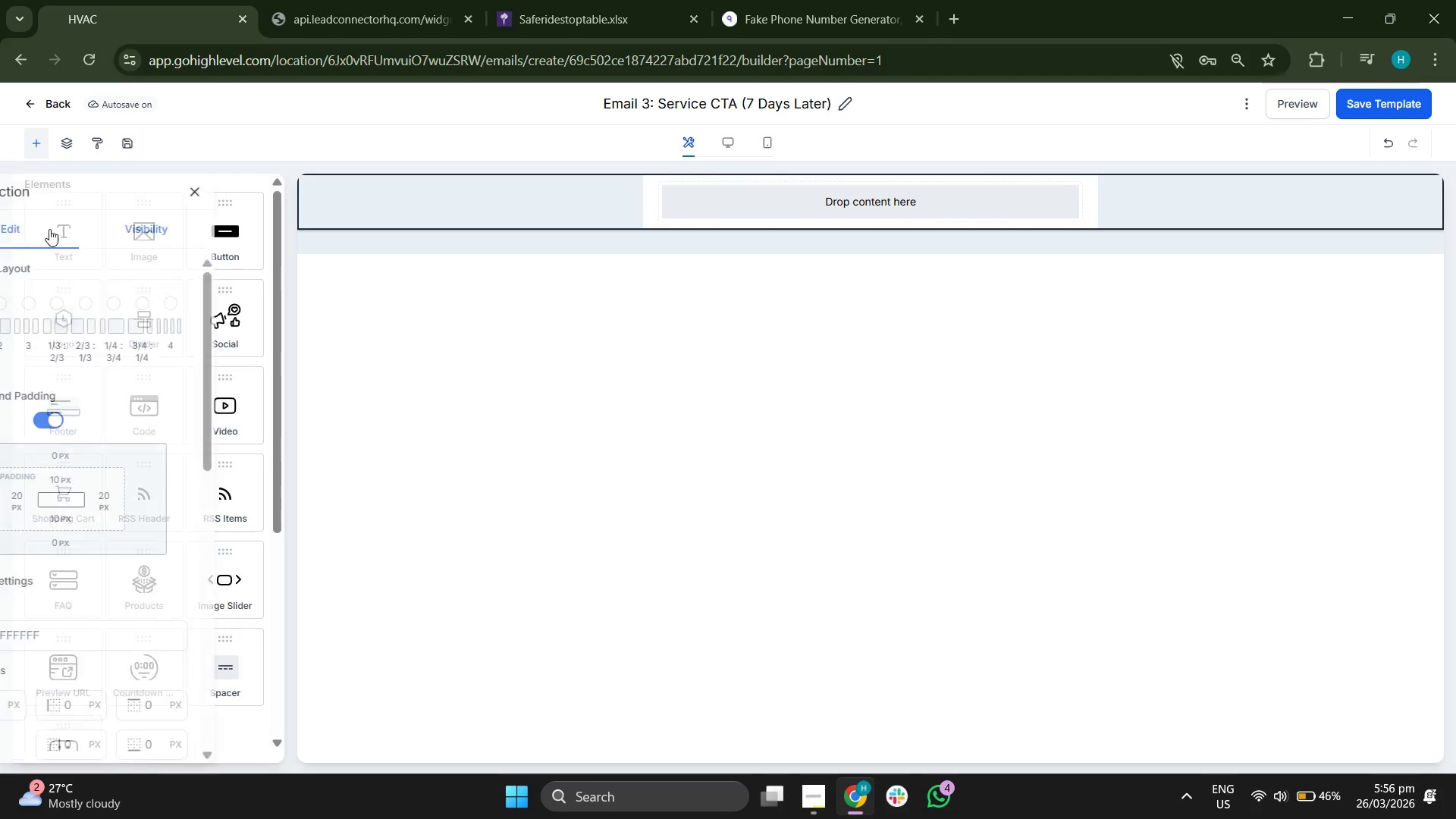 
left_click_drag(start_coordinate=[64, 237], to_coordinate=[365, 229])
 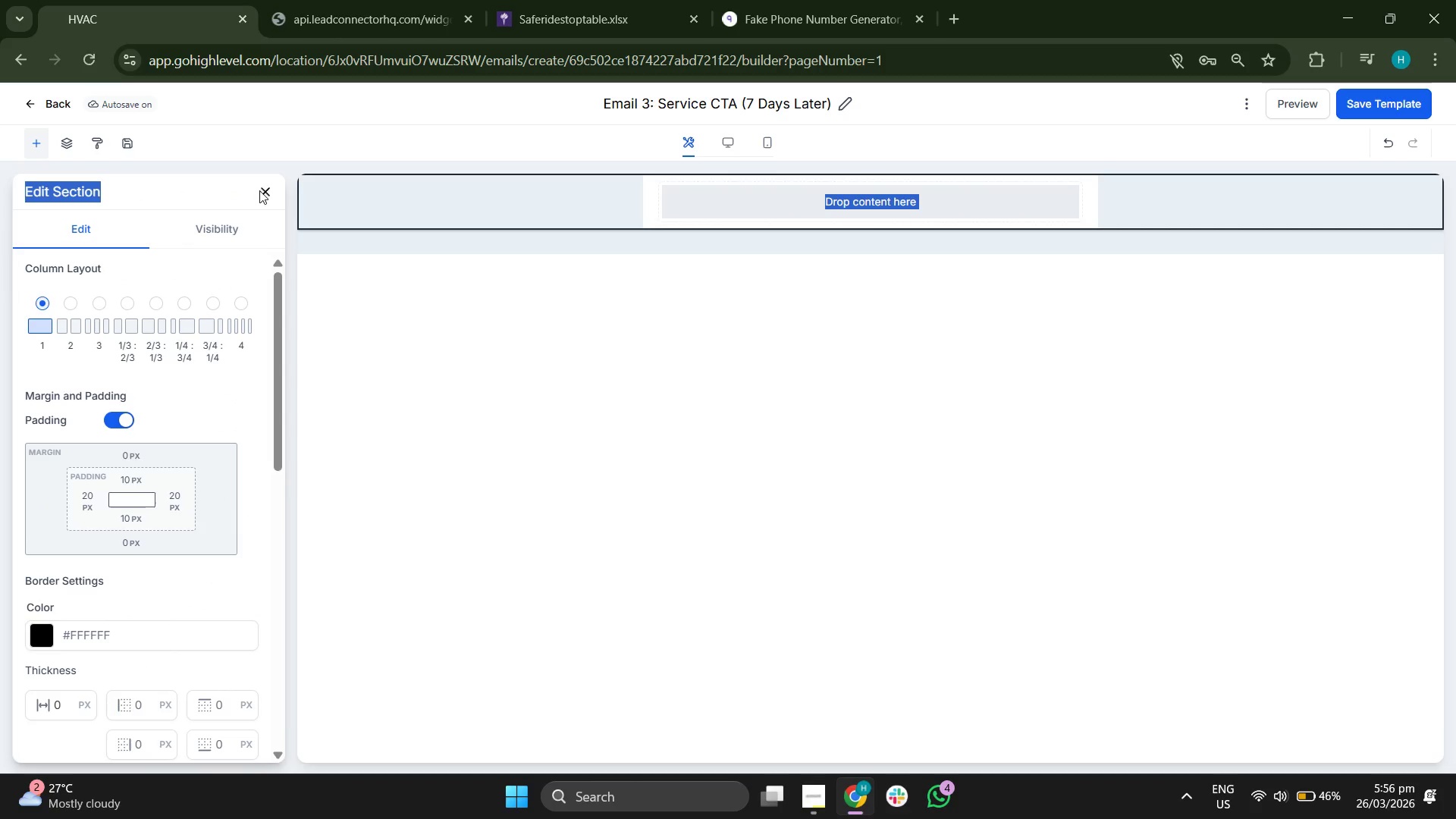 
left_click([266, 190])
 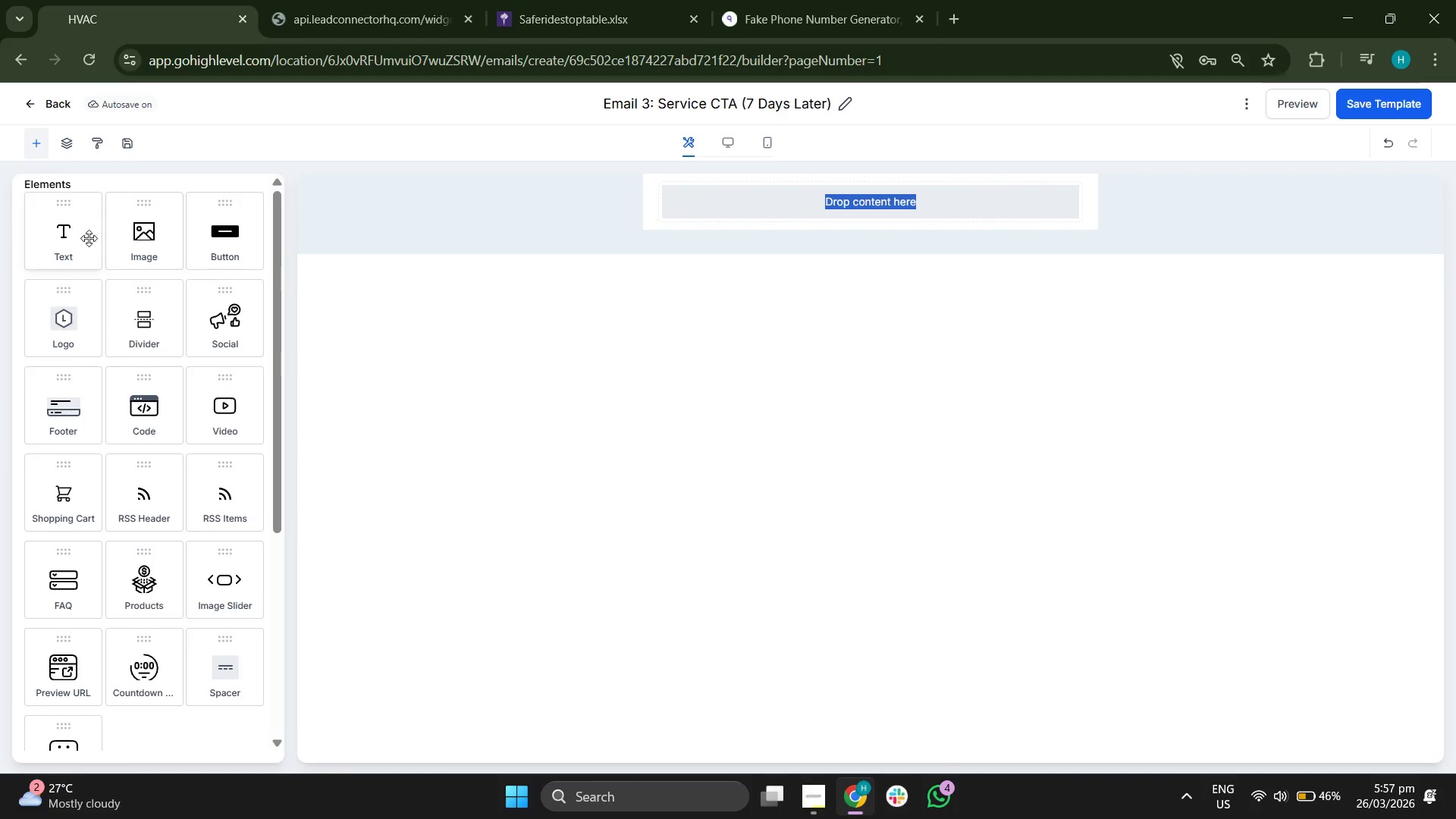 
left_click_drag(start_coordinate=[61, 239], to_coordinate=[703, 194])
 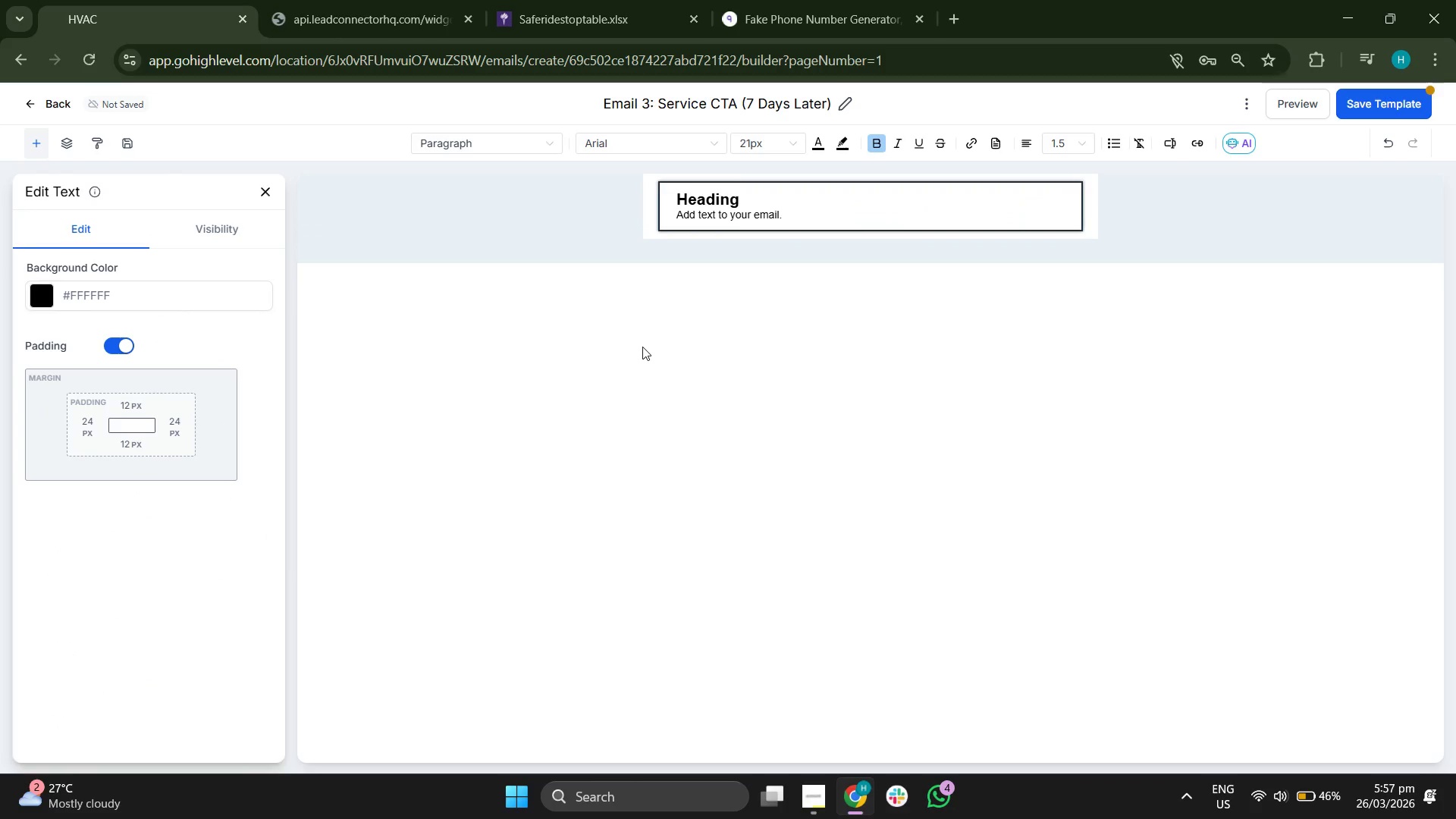 
left_click([764, 190])
 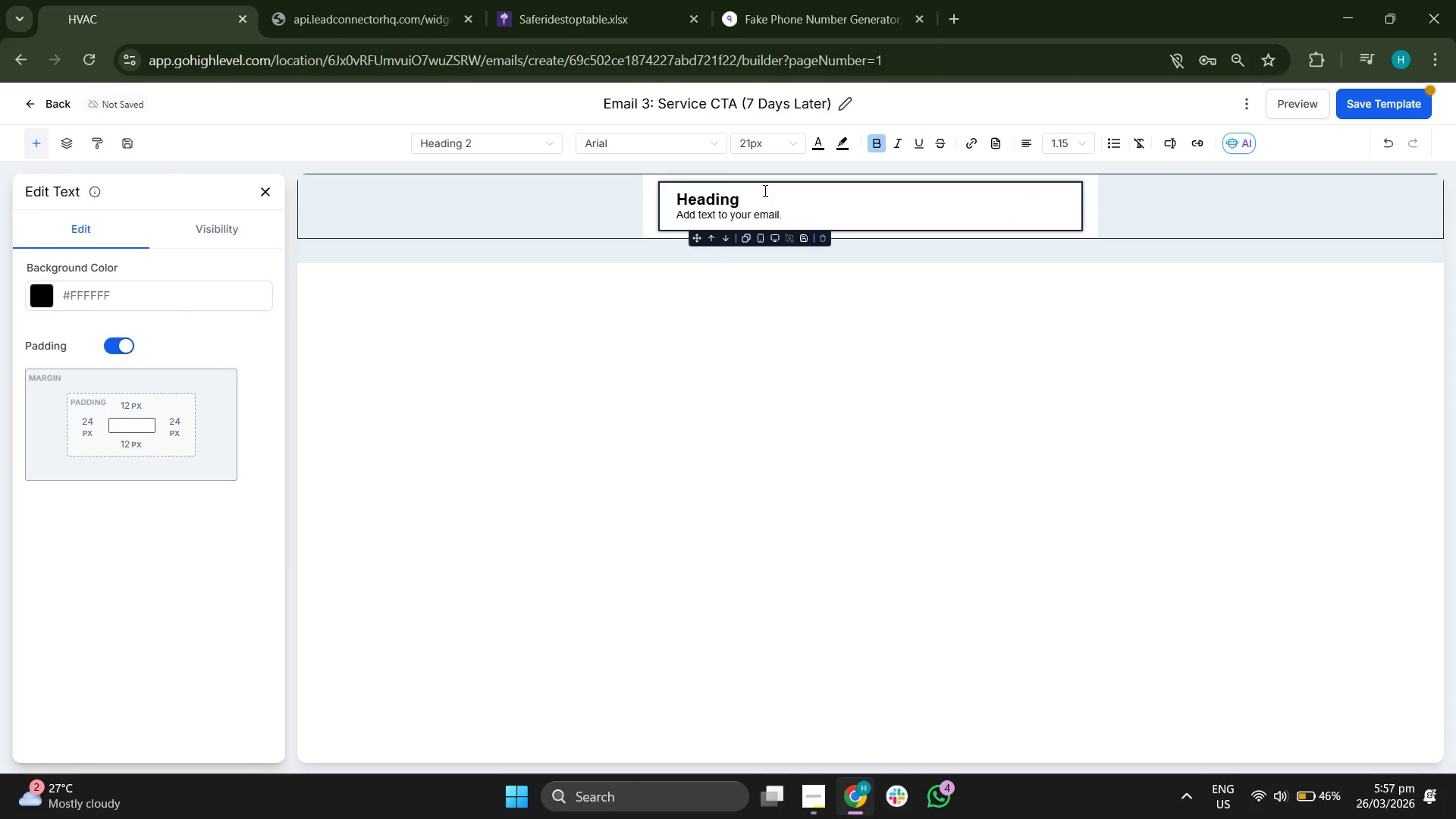 
key(Backspace)
 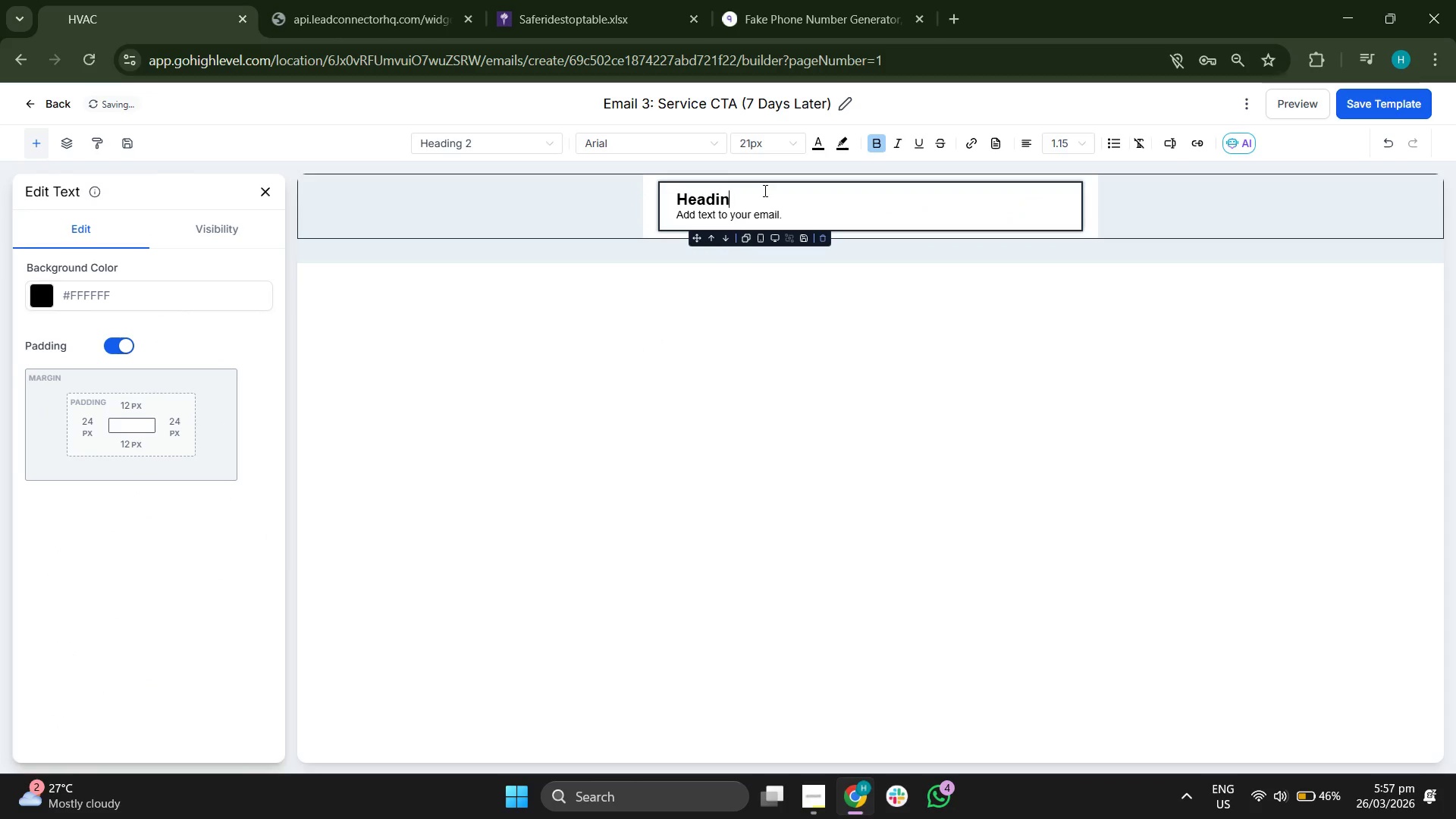 
key(Backspace)
 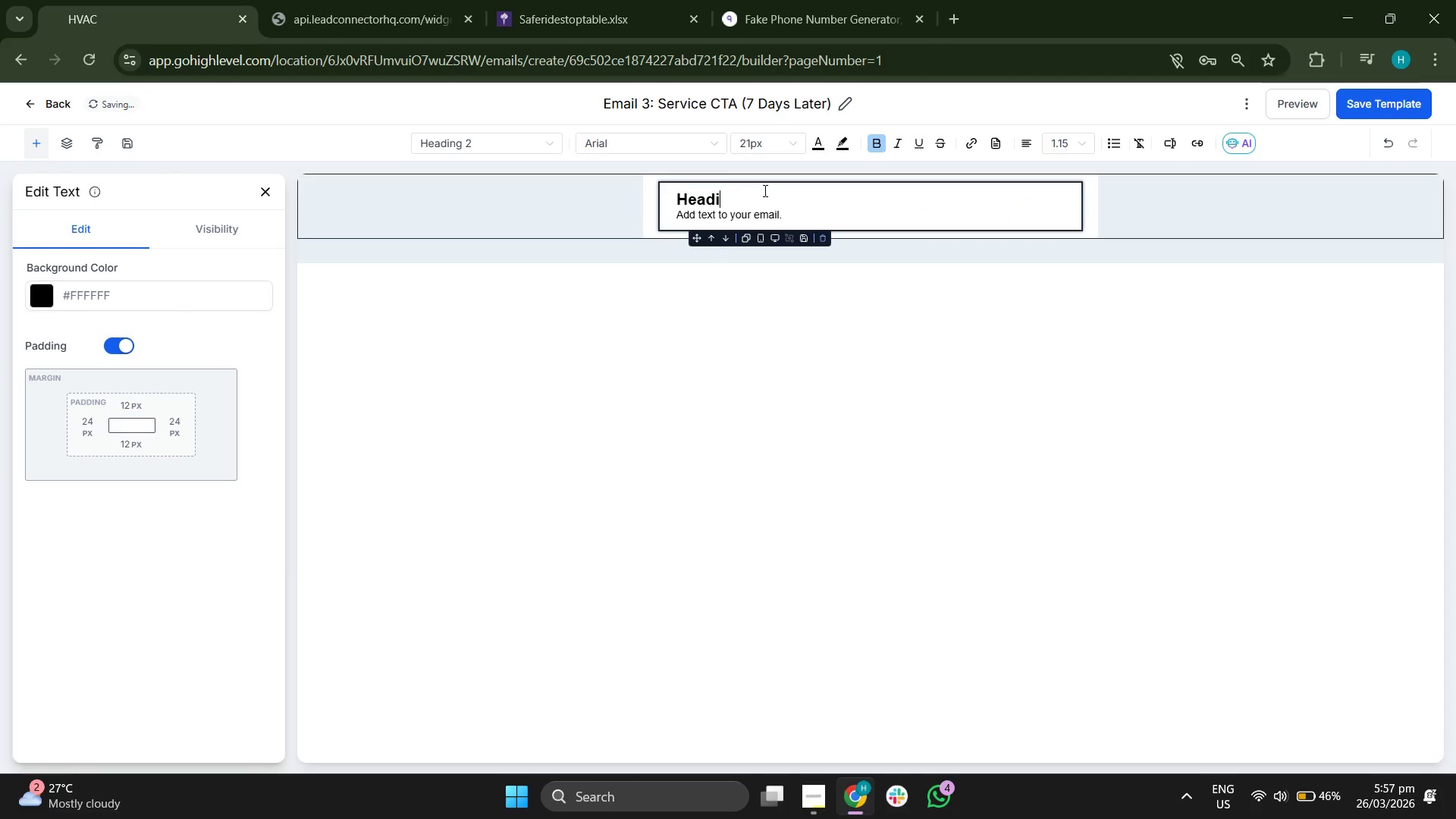 
key(Backspace)
 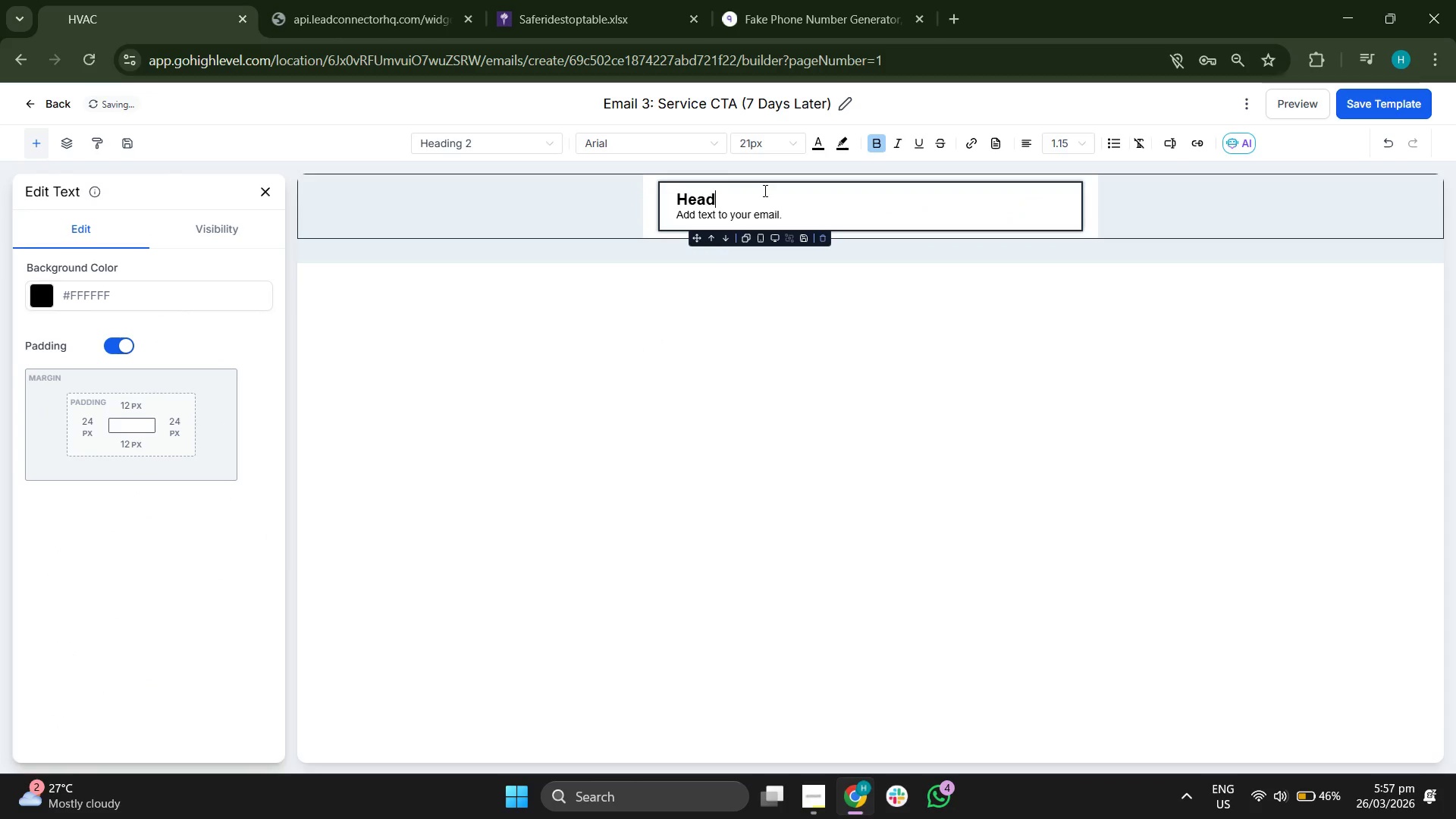 
key(Backspace)
 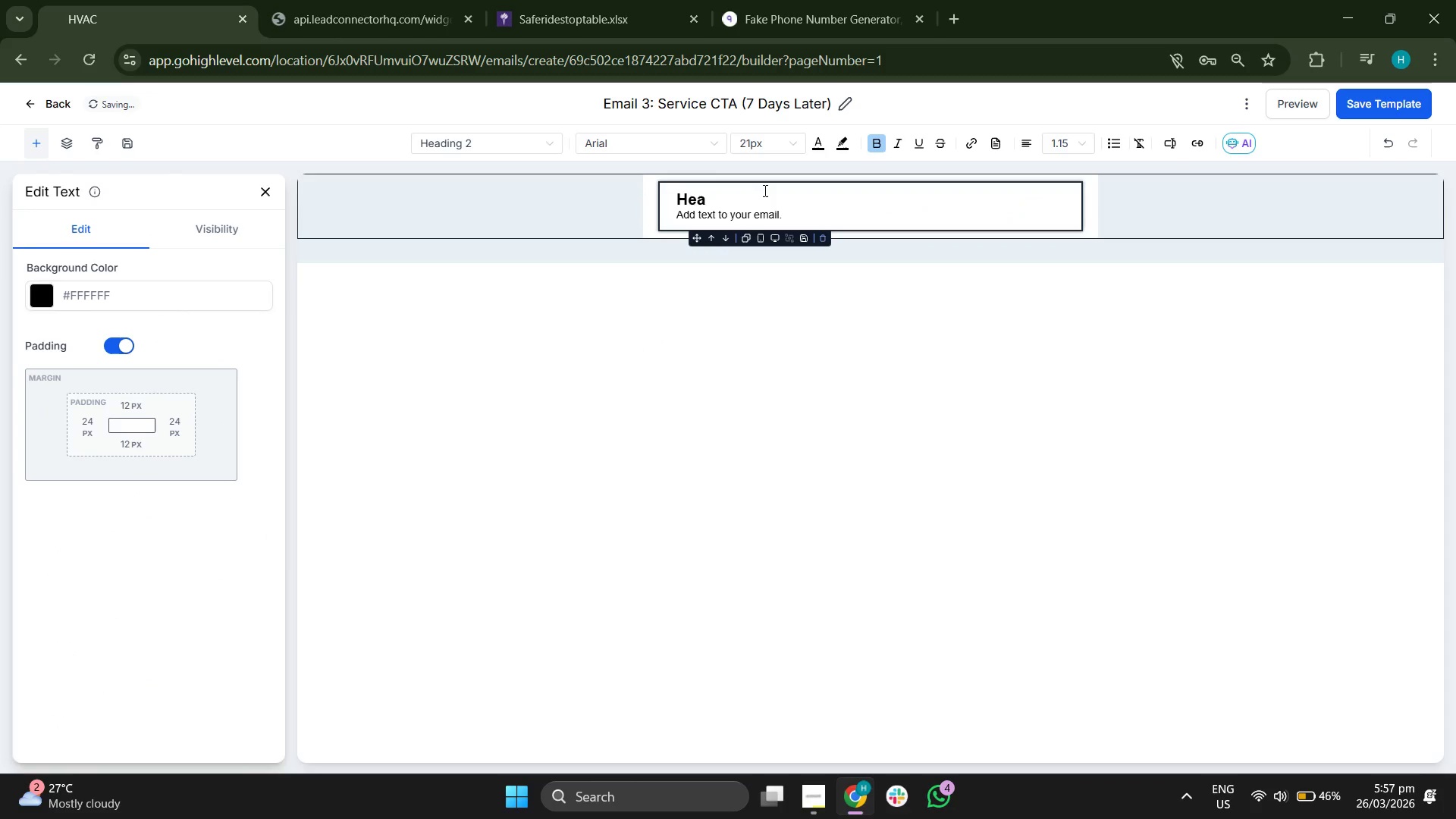 
key(Backspace)
 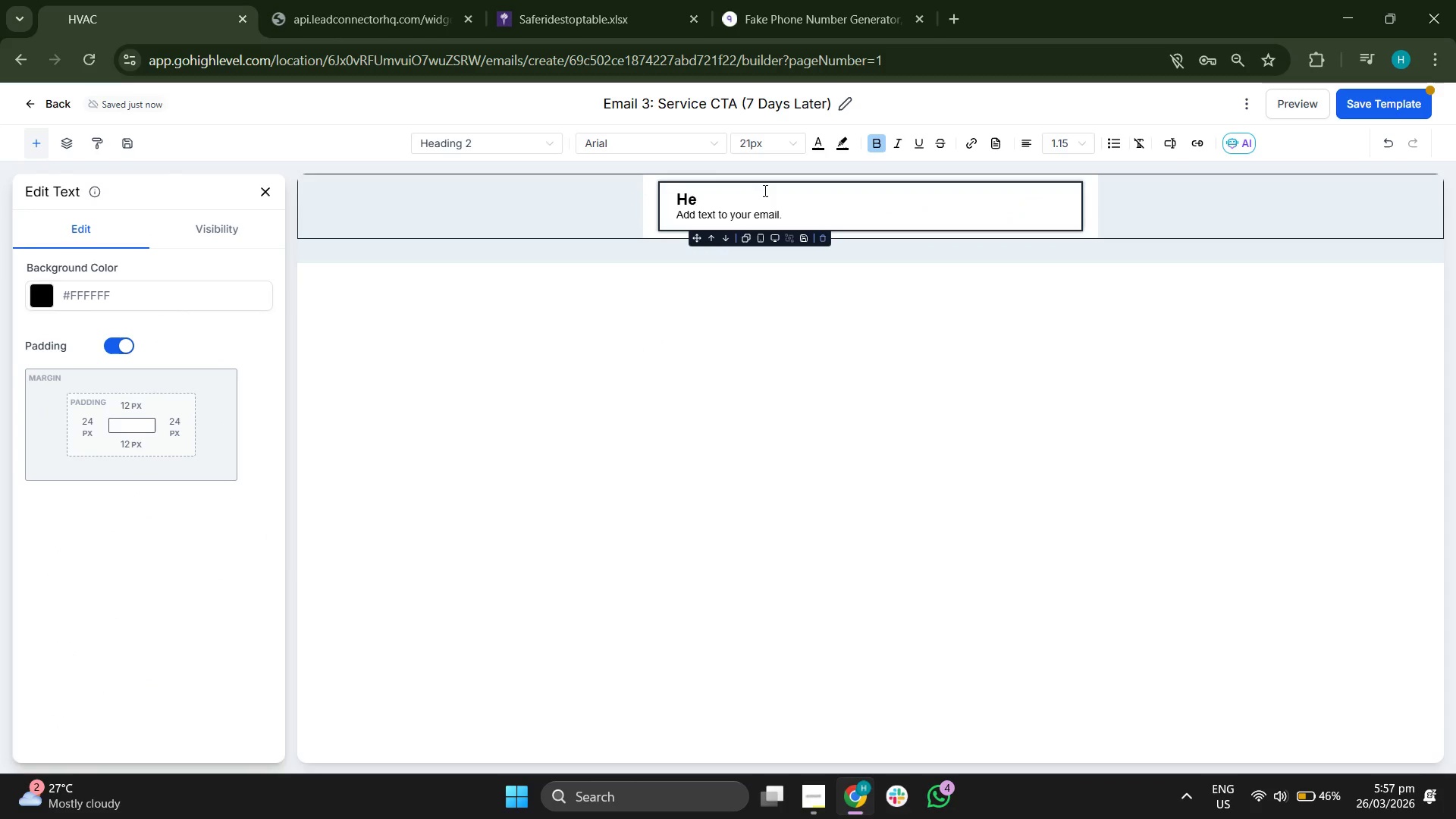 
key(Backspace)
 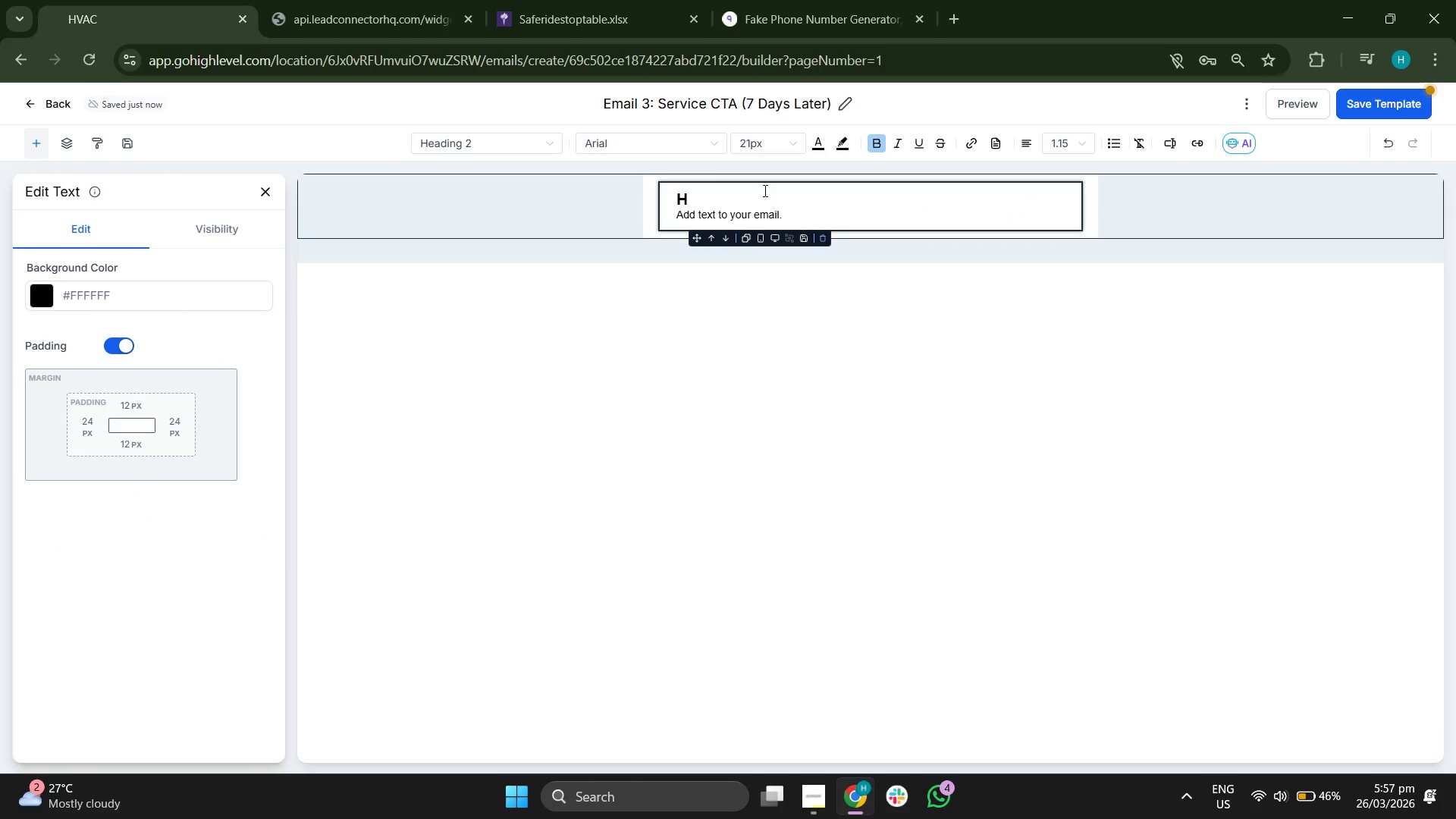 
key(Backspace)
 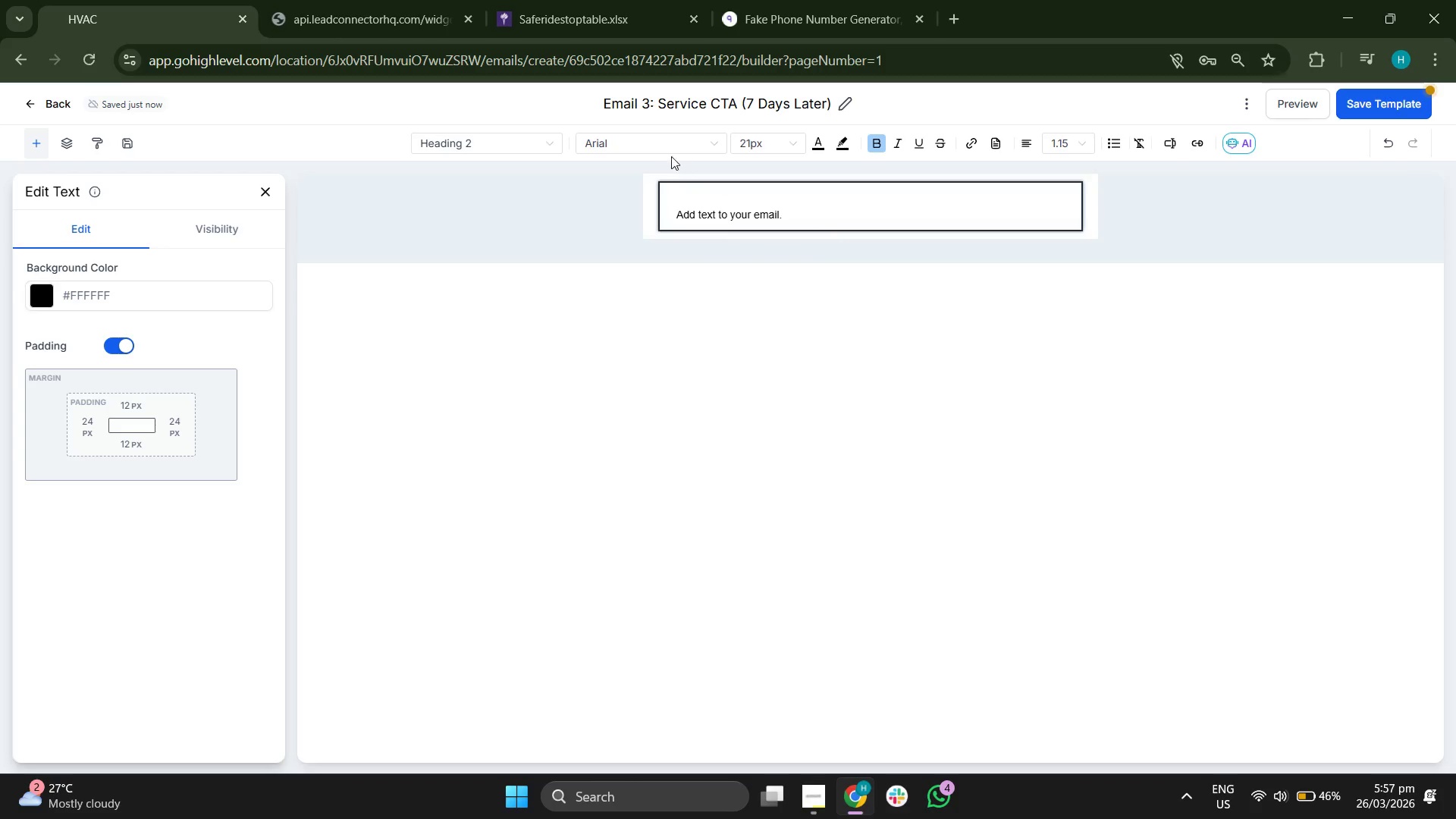 
left_click([661, 147])
 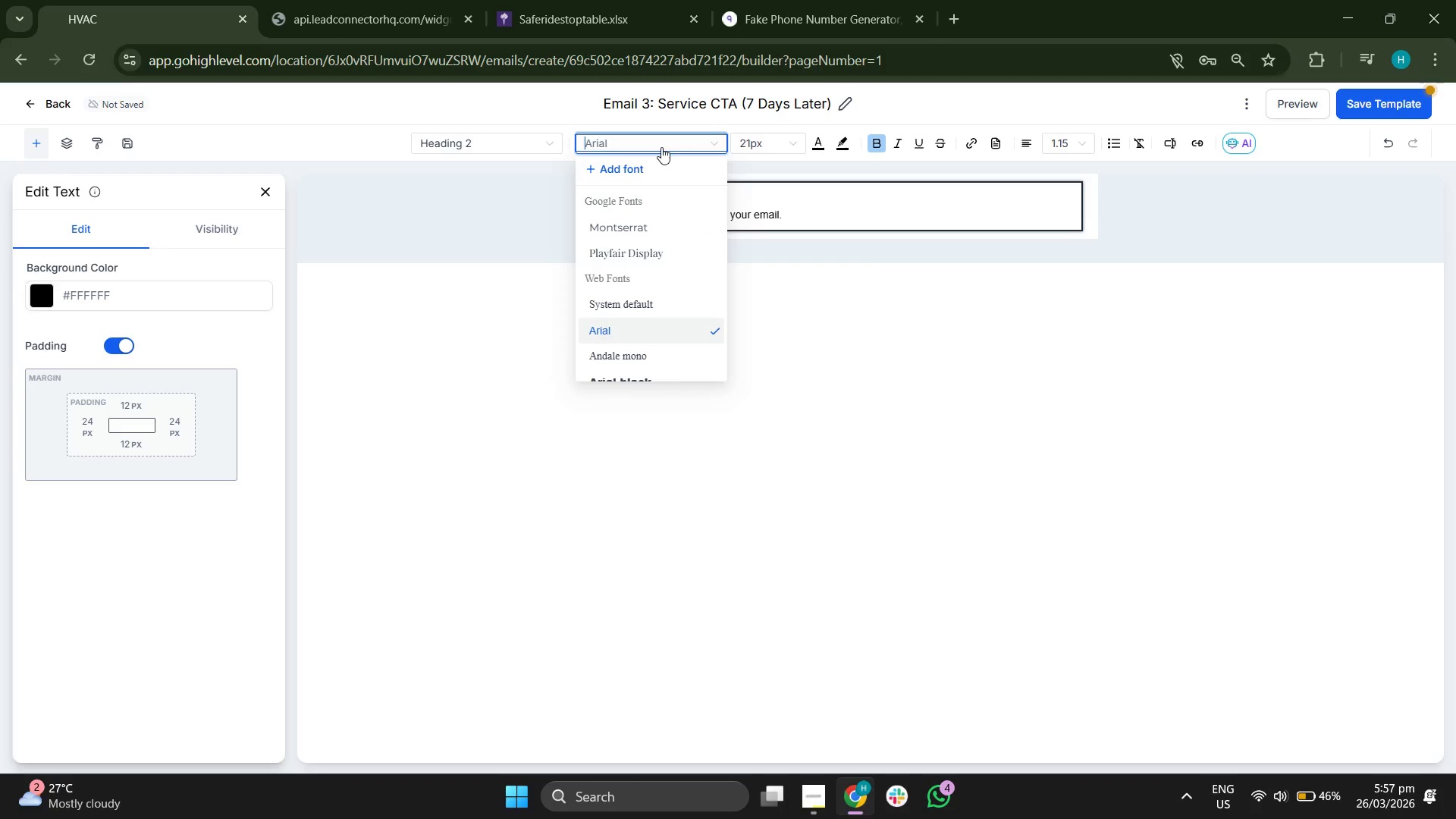 
left_click([648, 259])
 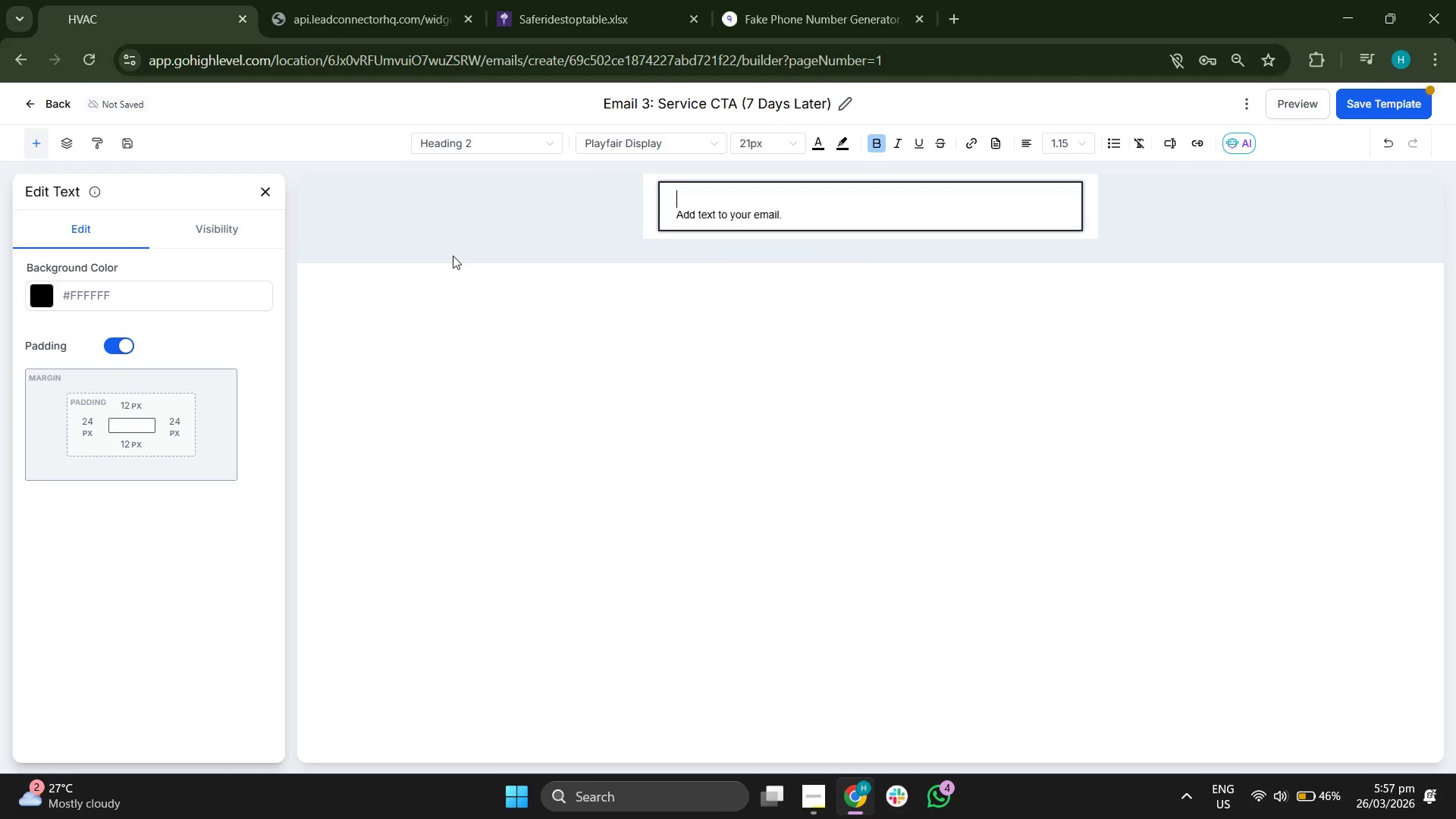 
type(Hi {{contacc)
key(Backspace)
type(t. )
key(Backspace)
type(frst)
key(Backspace)
key(Backspace)
key(Backspace)
type(irst_name}},)
 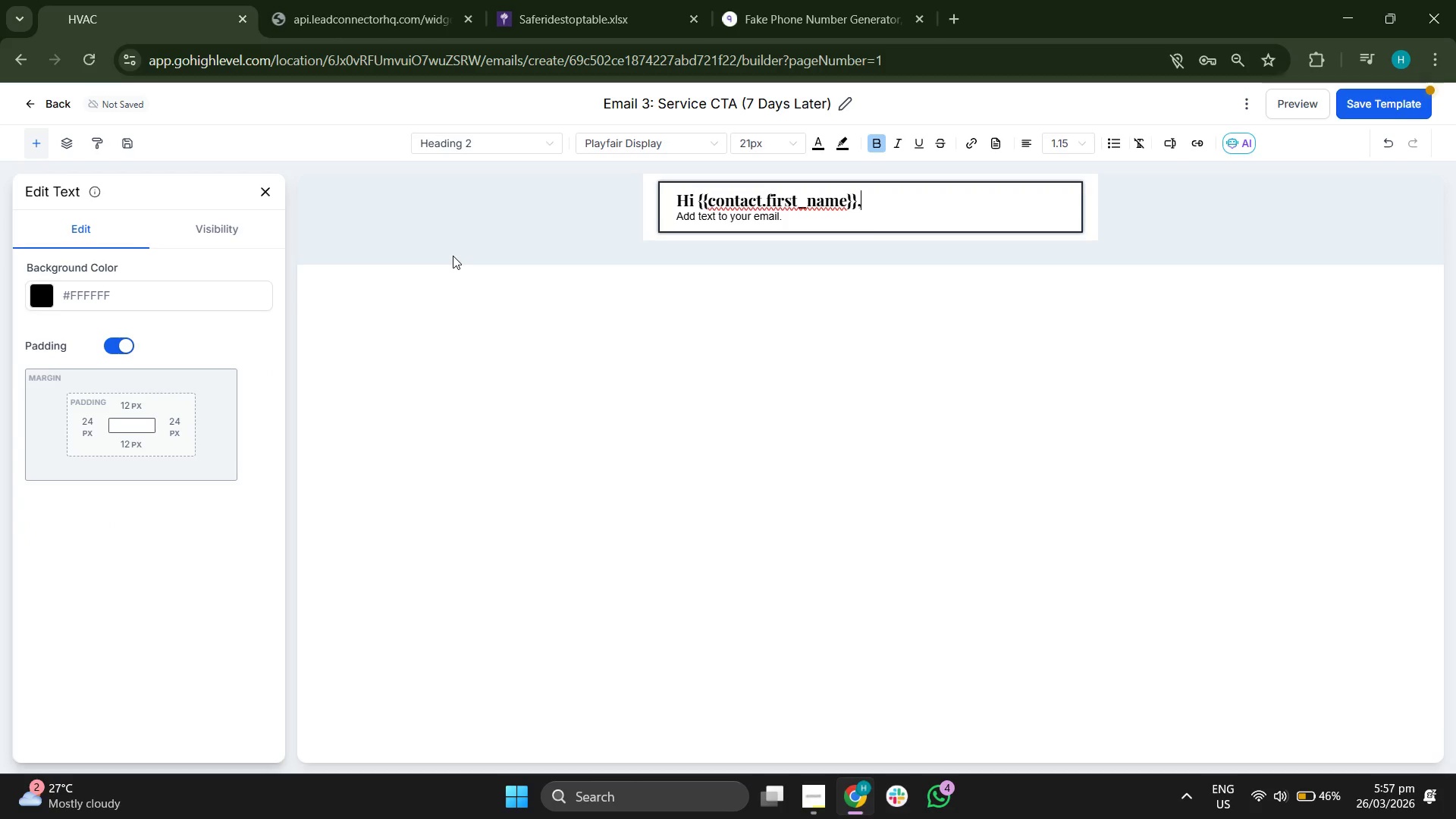 
key(ArrowDown)
 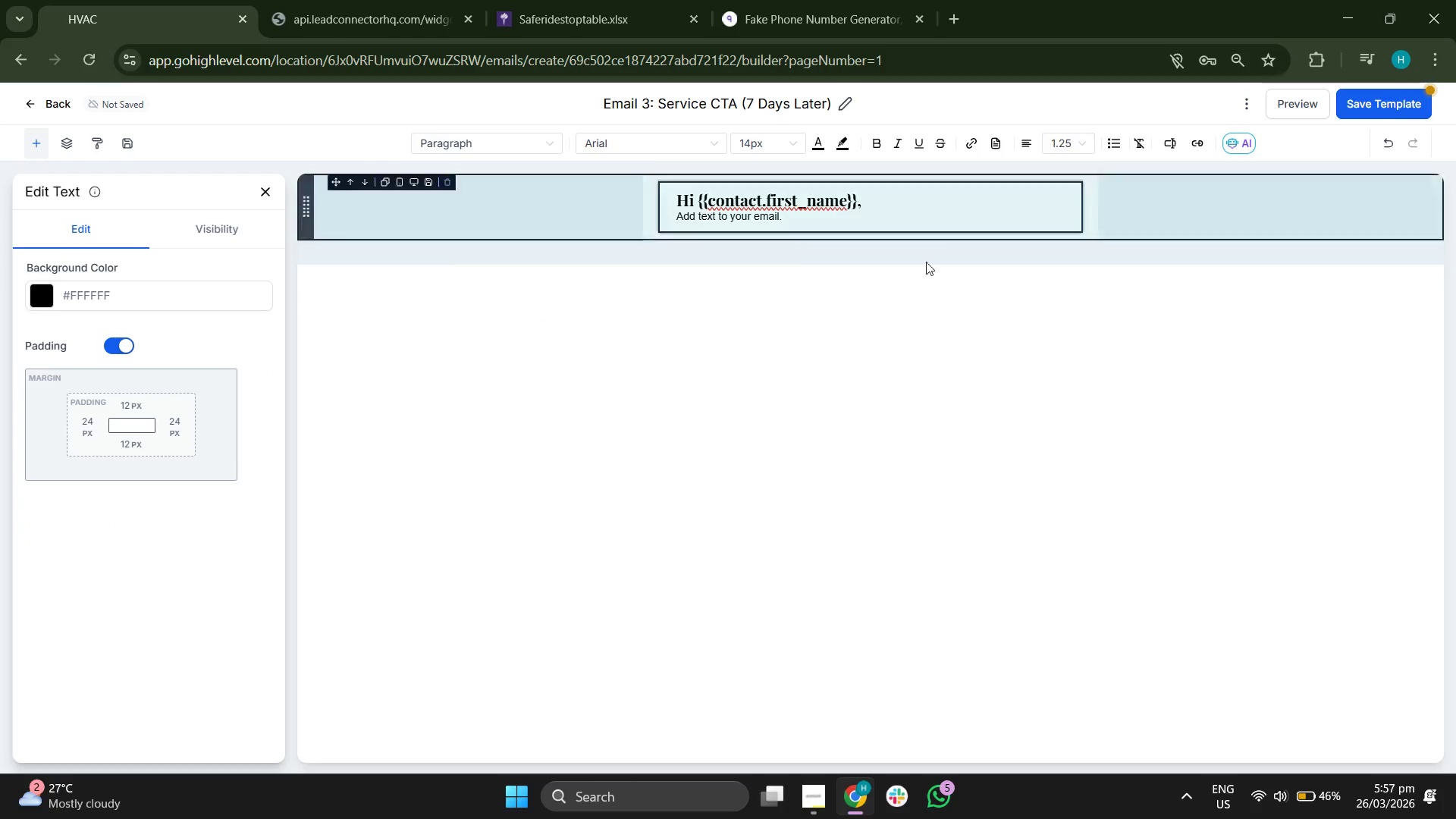 
double_click([824, 198])
 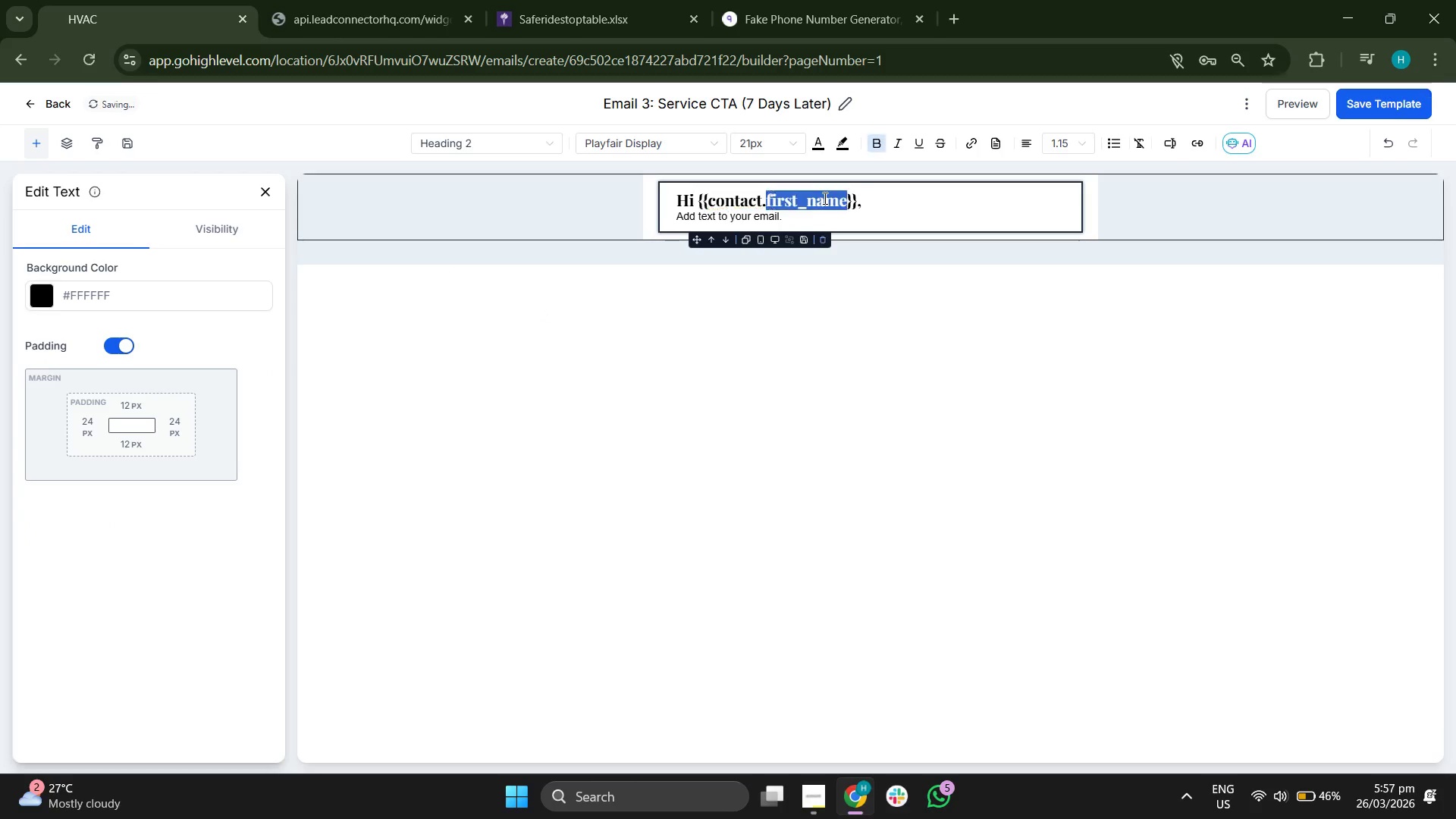 
triple_click([824, 198])
 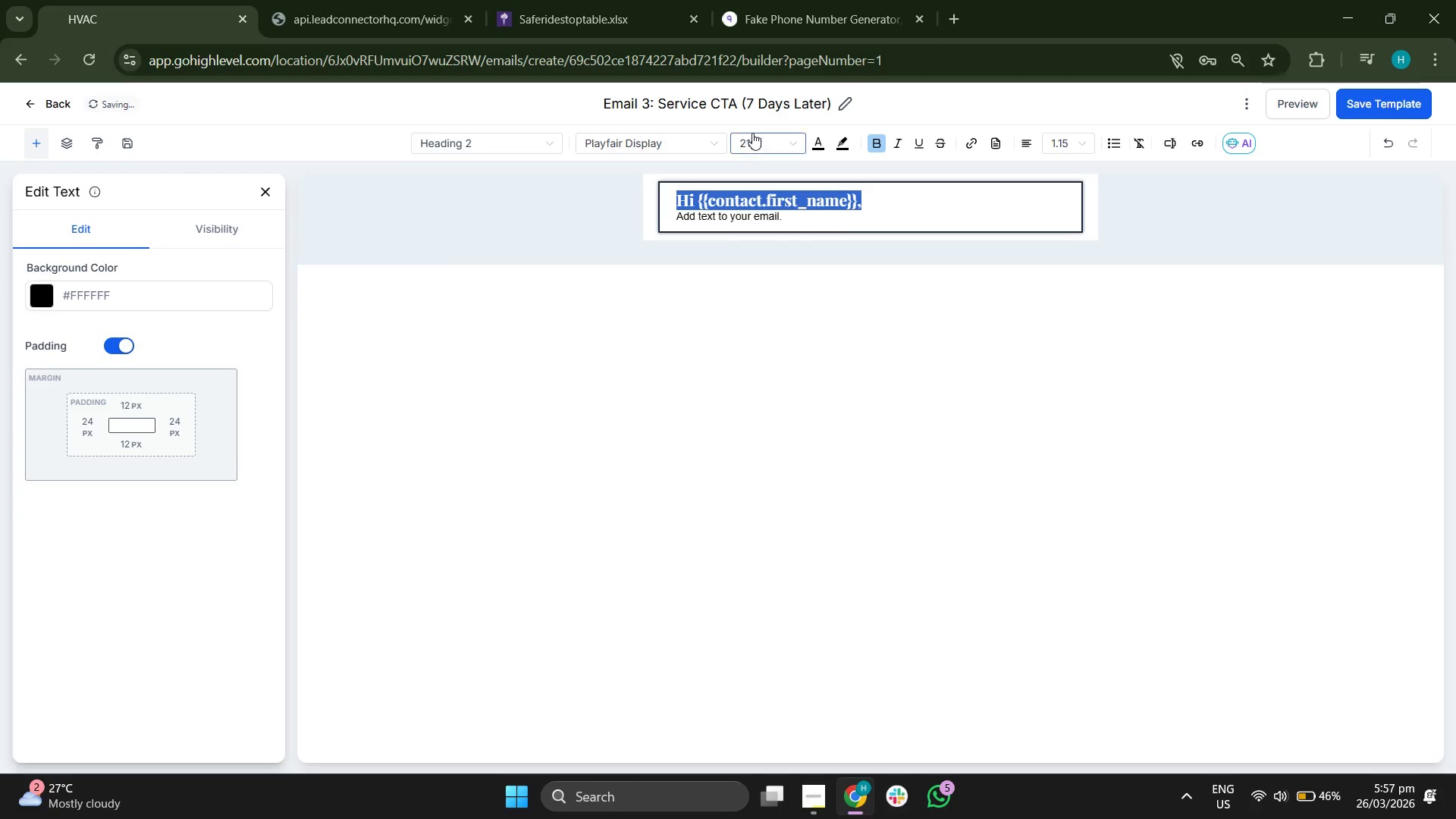 
left_click([755, 134])
 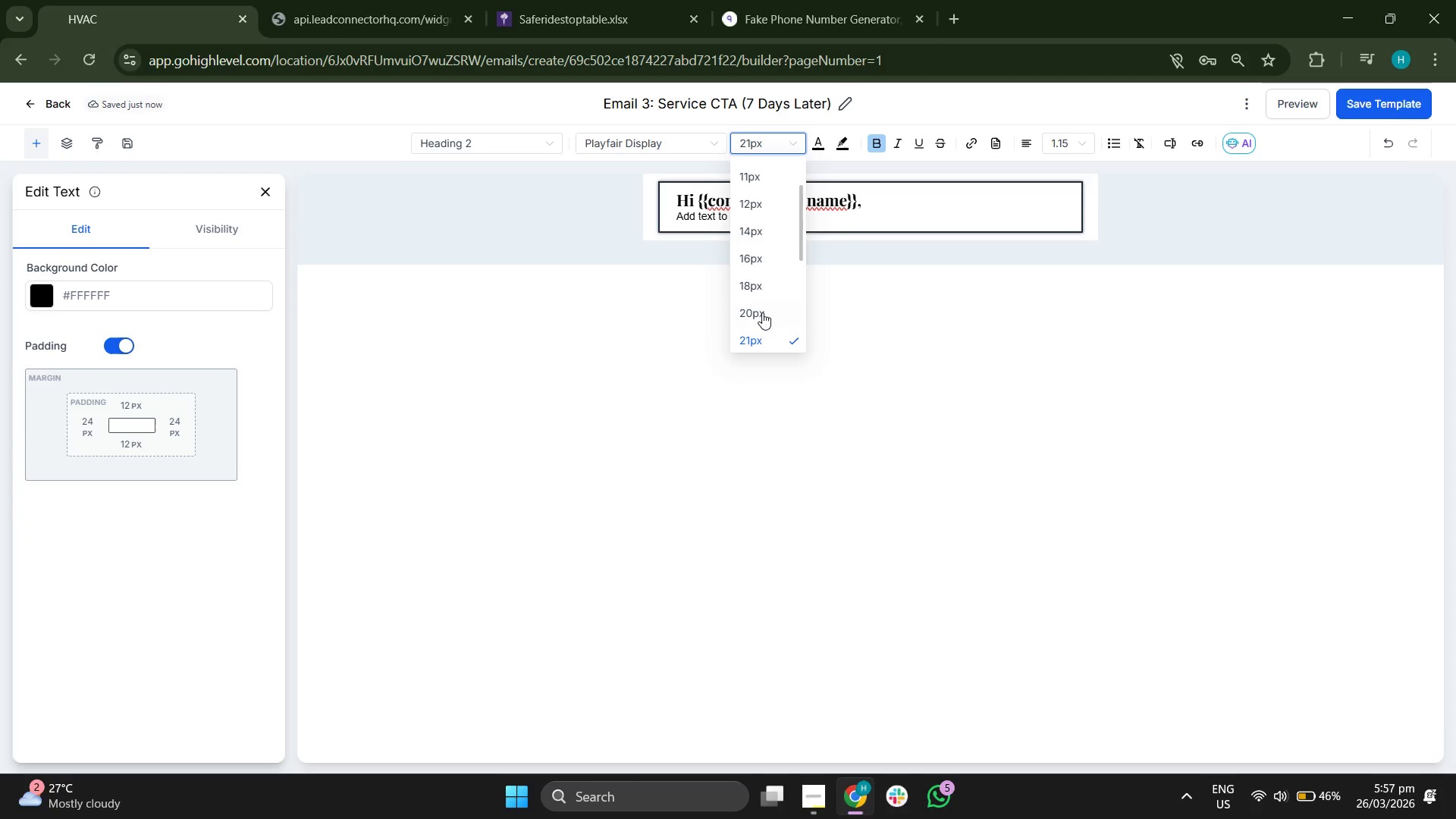 
scroll: coordinate [764, 295], scroll_direction: none, amount: 0.0
 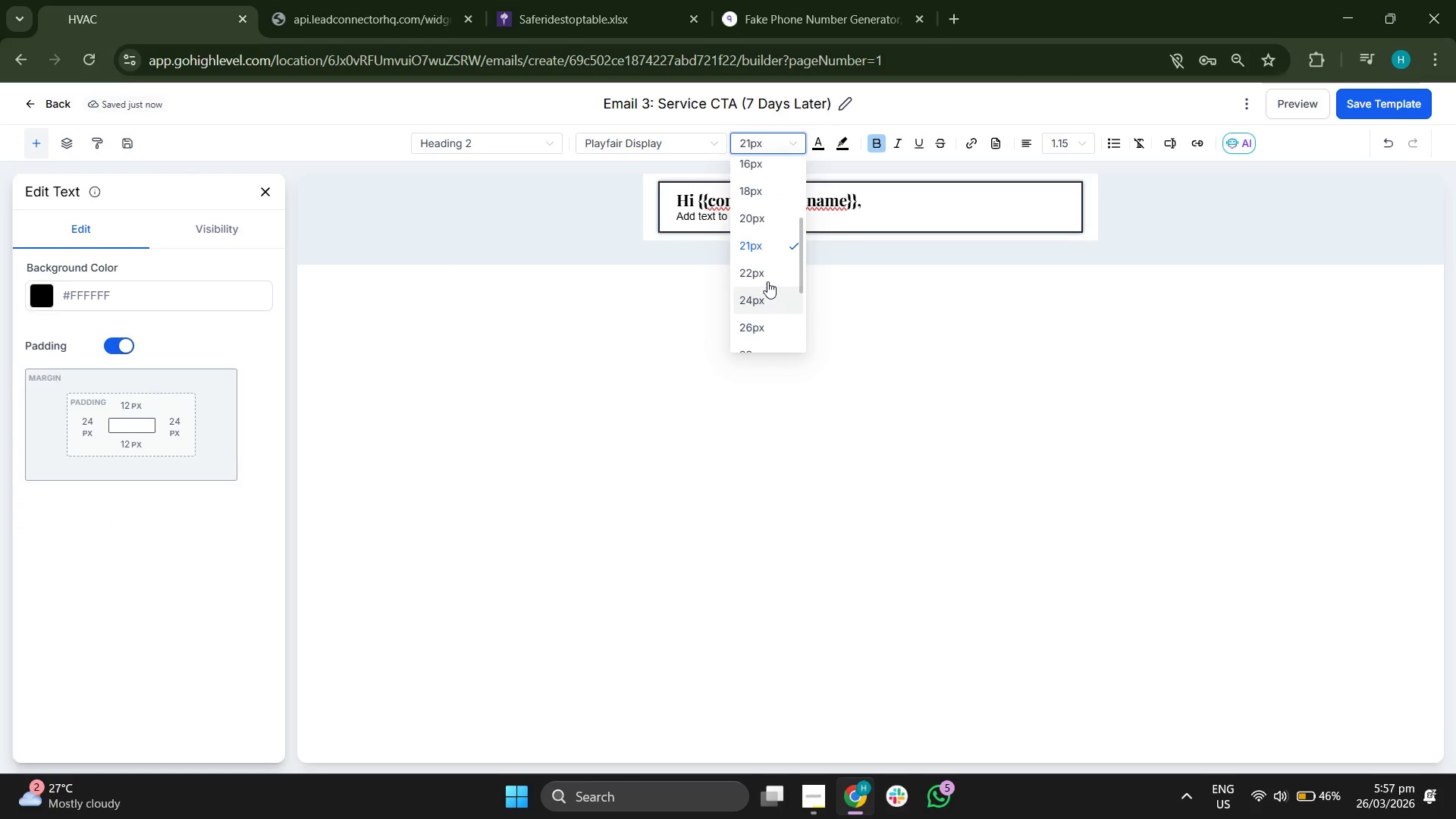 
left_click([767, 280])
 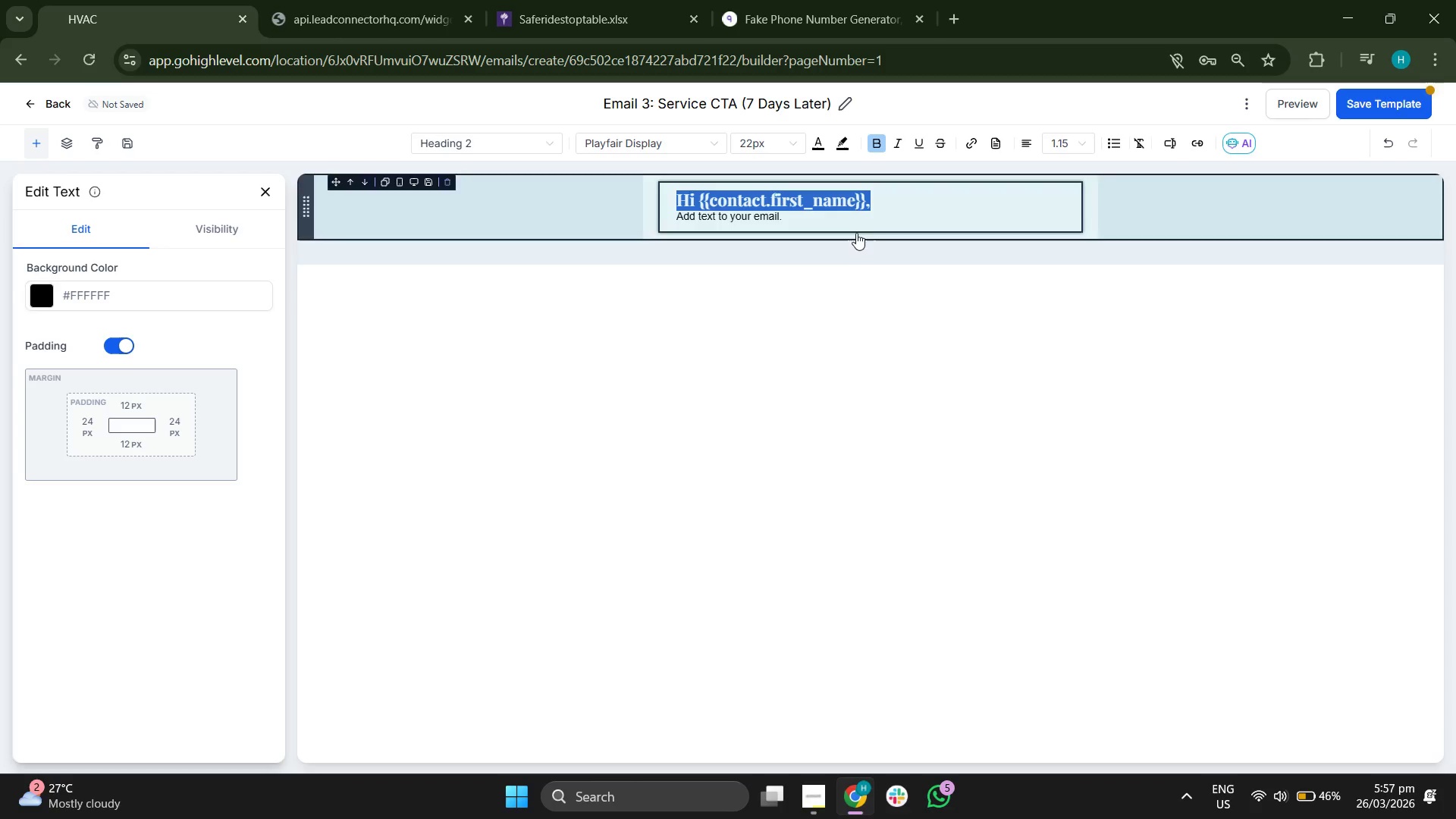 
left_click([856, 221])
 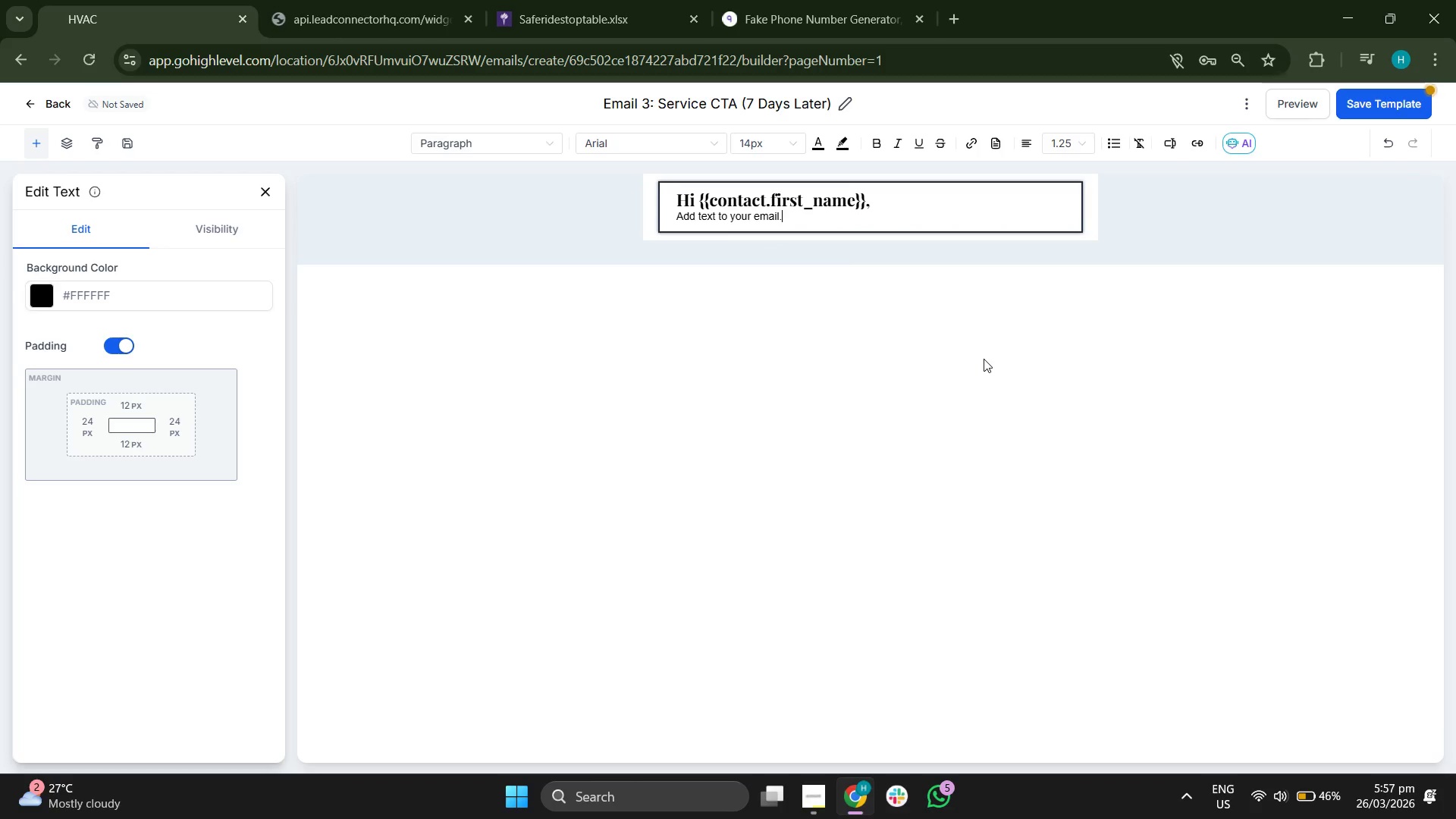 
key(Backspace)
 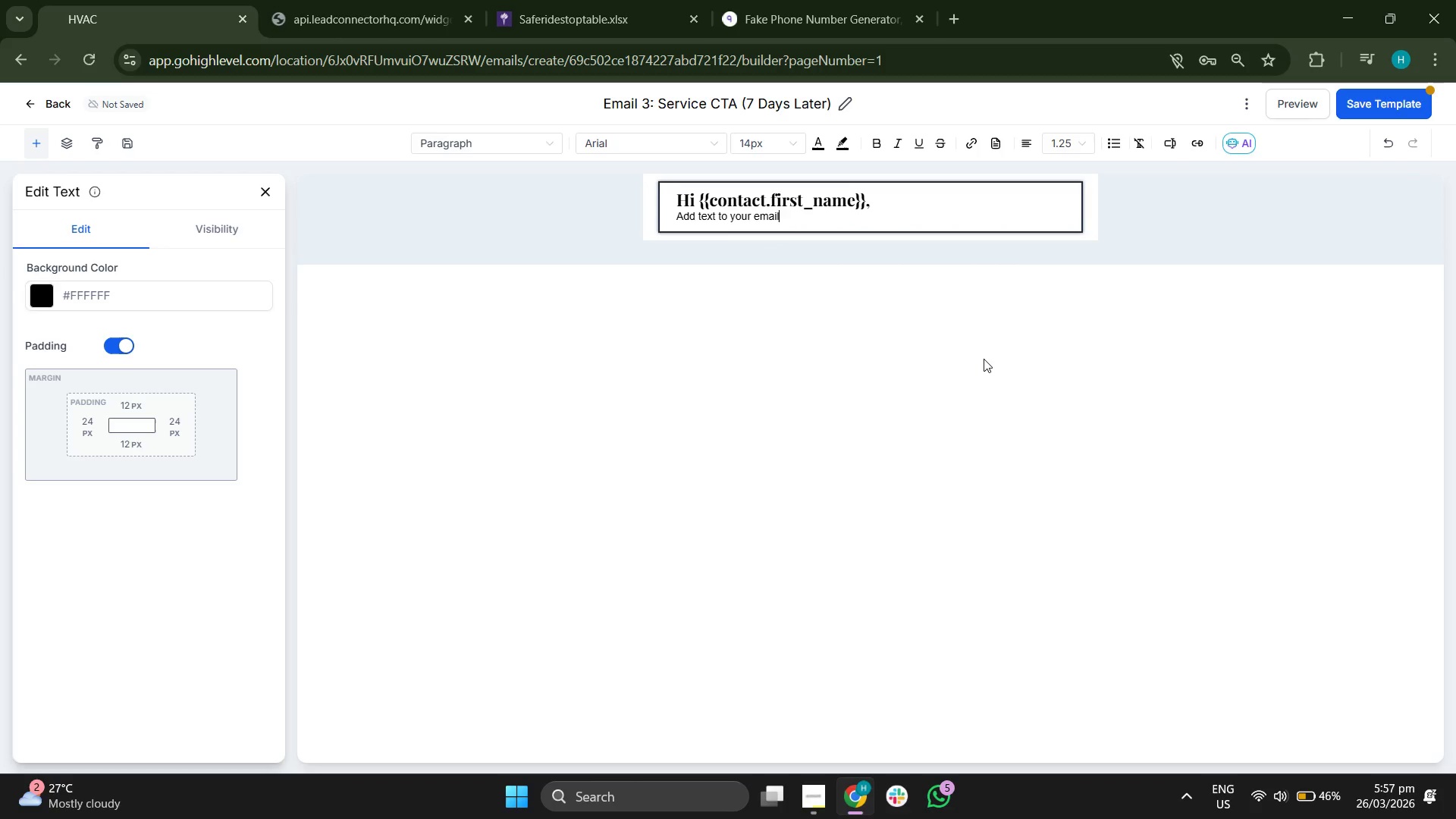 
key(Backspace)
 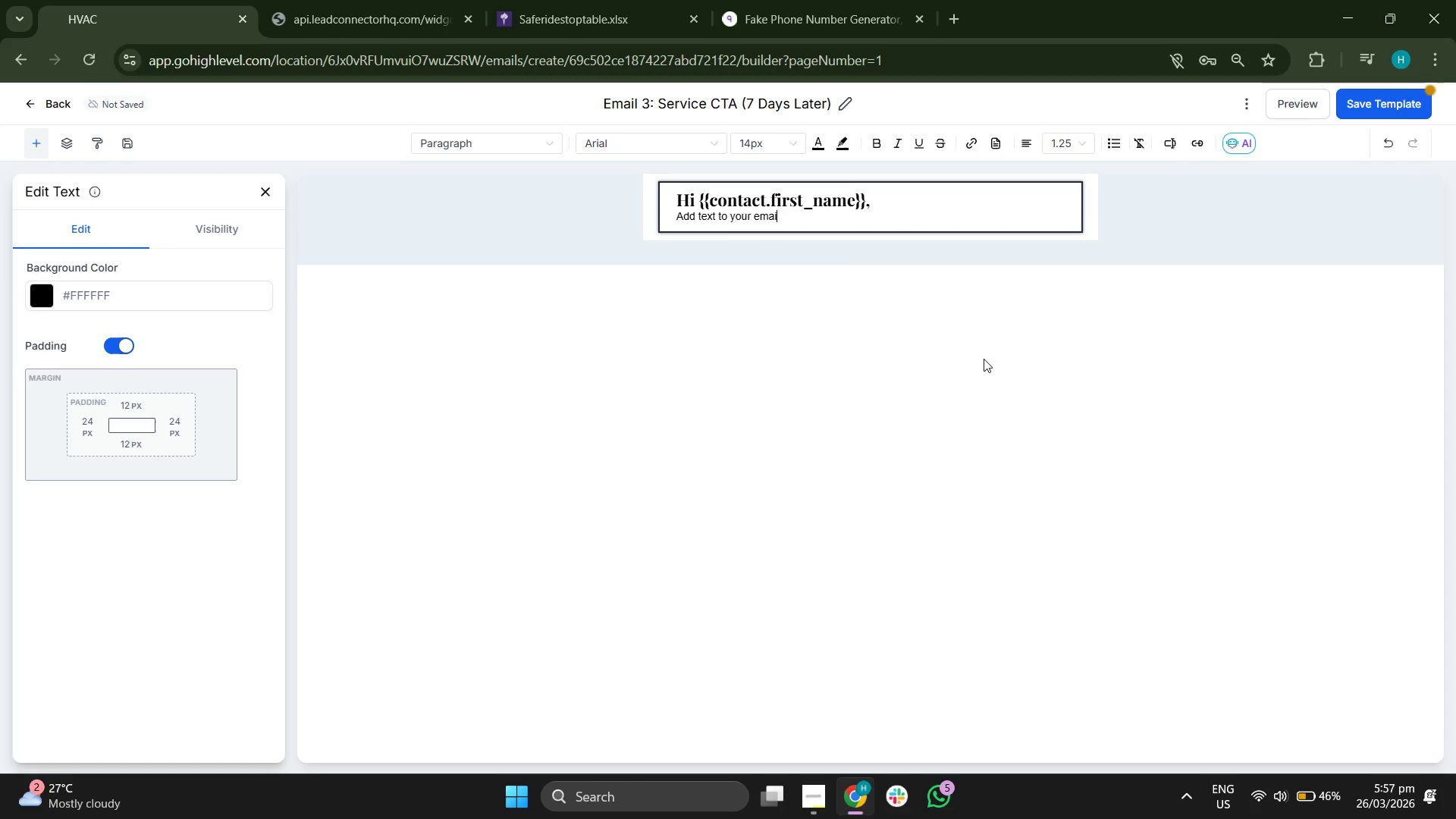 
key(Backspace)
 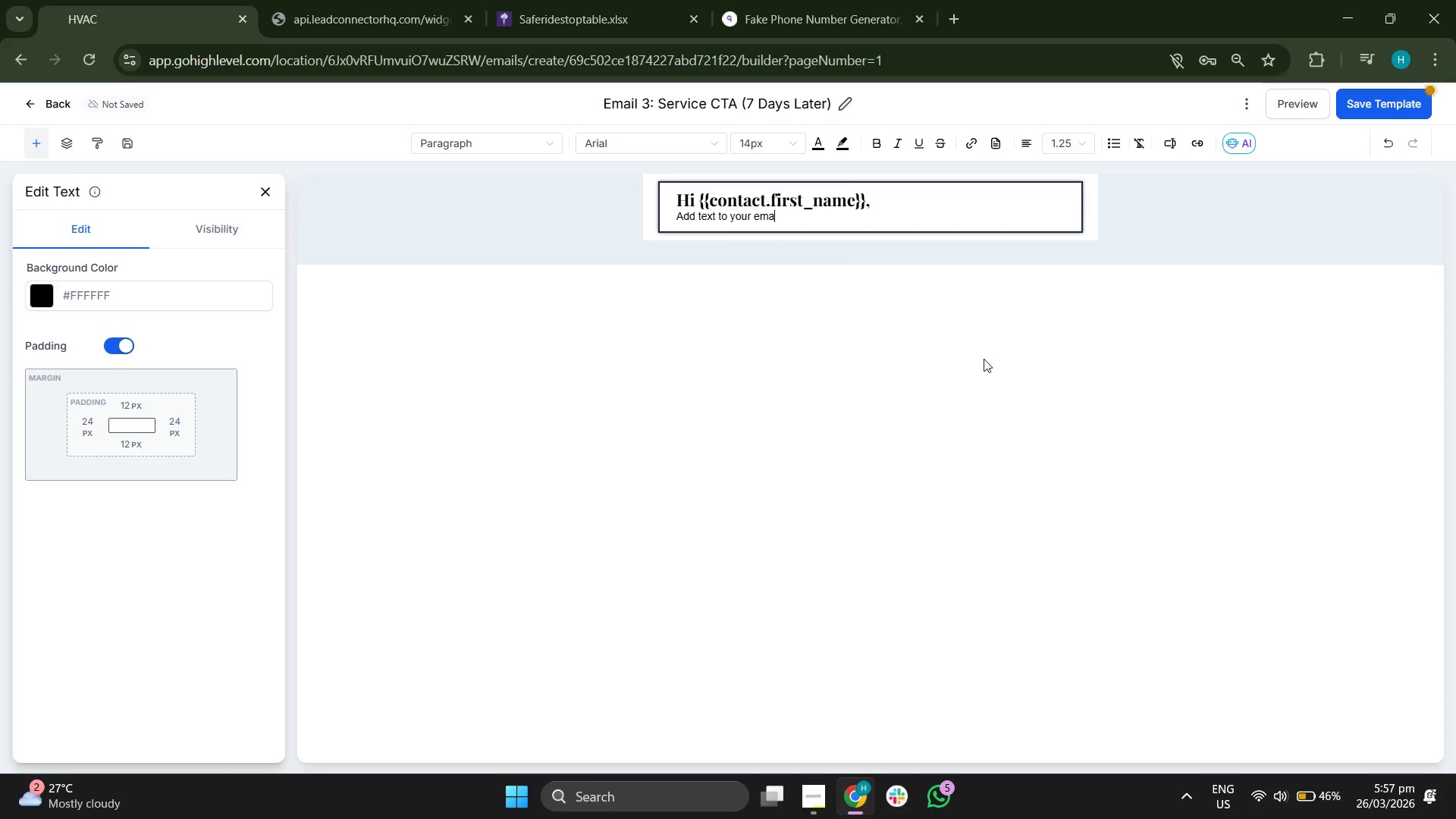 
key(Backspace)
 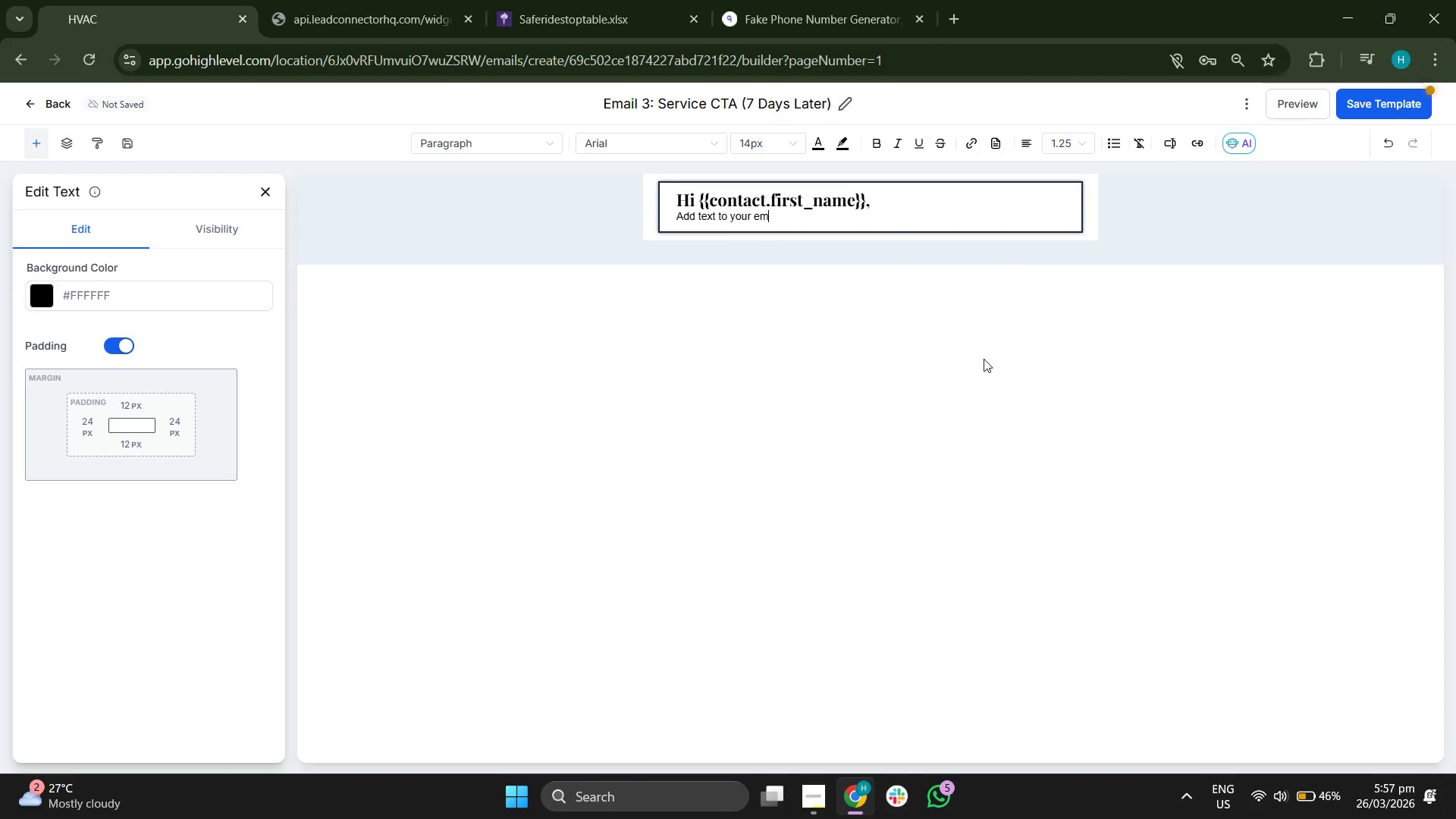 
key(Backspace)
 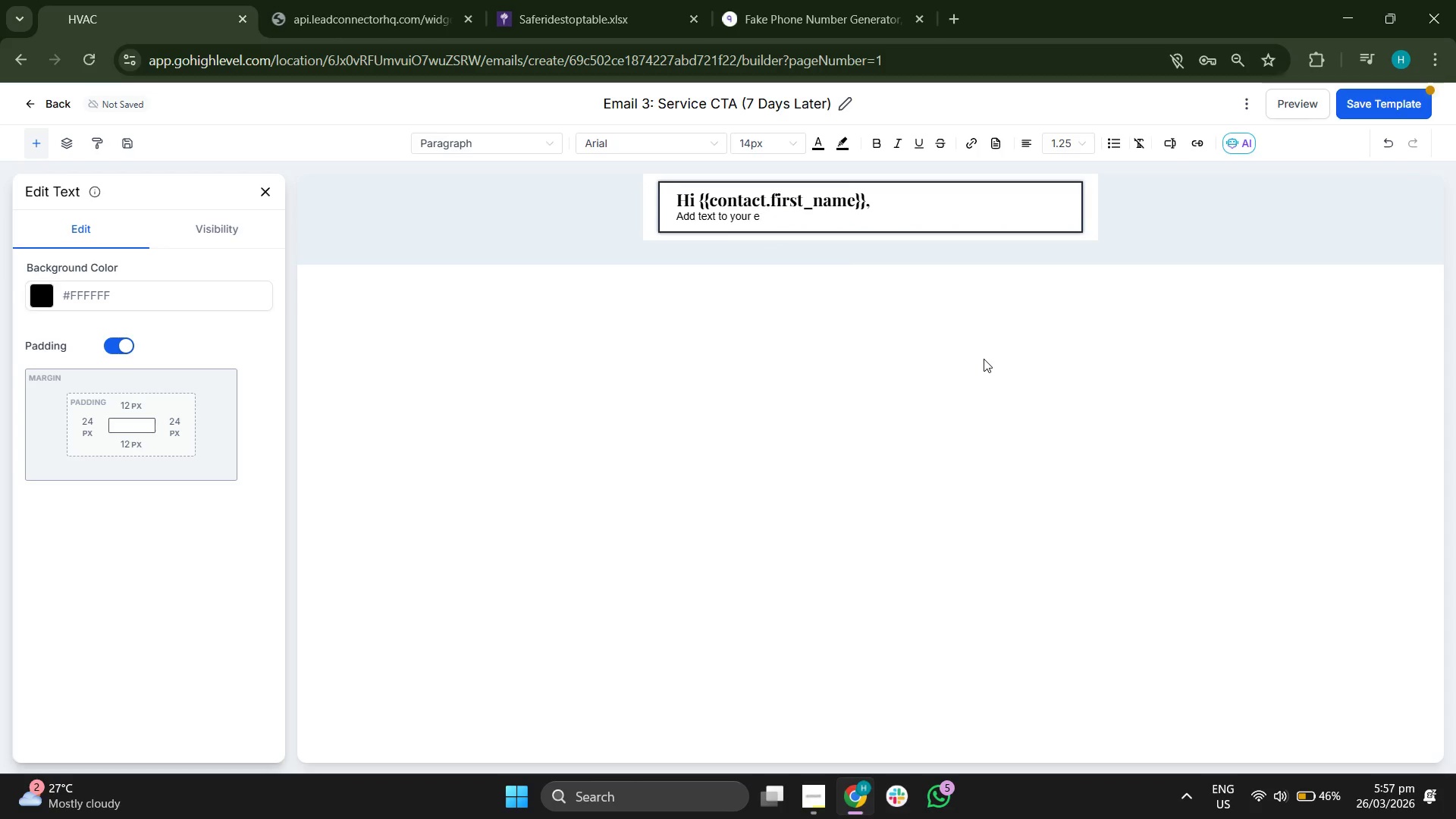 
key(Backspace)
 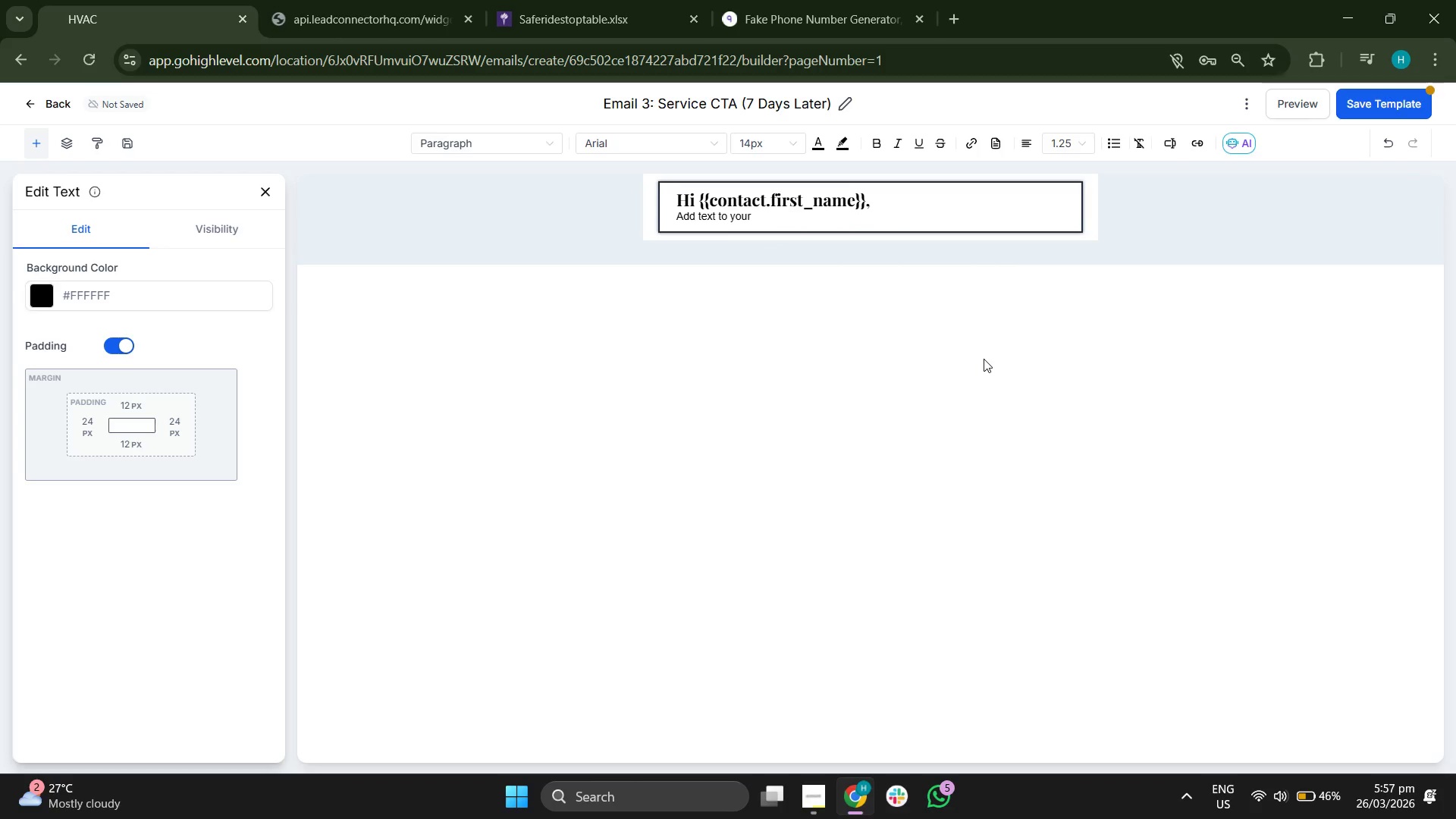 
key(Backspace)
 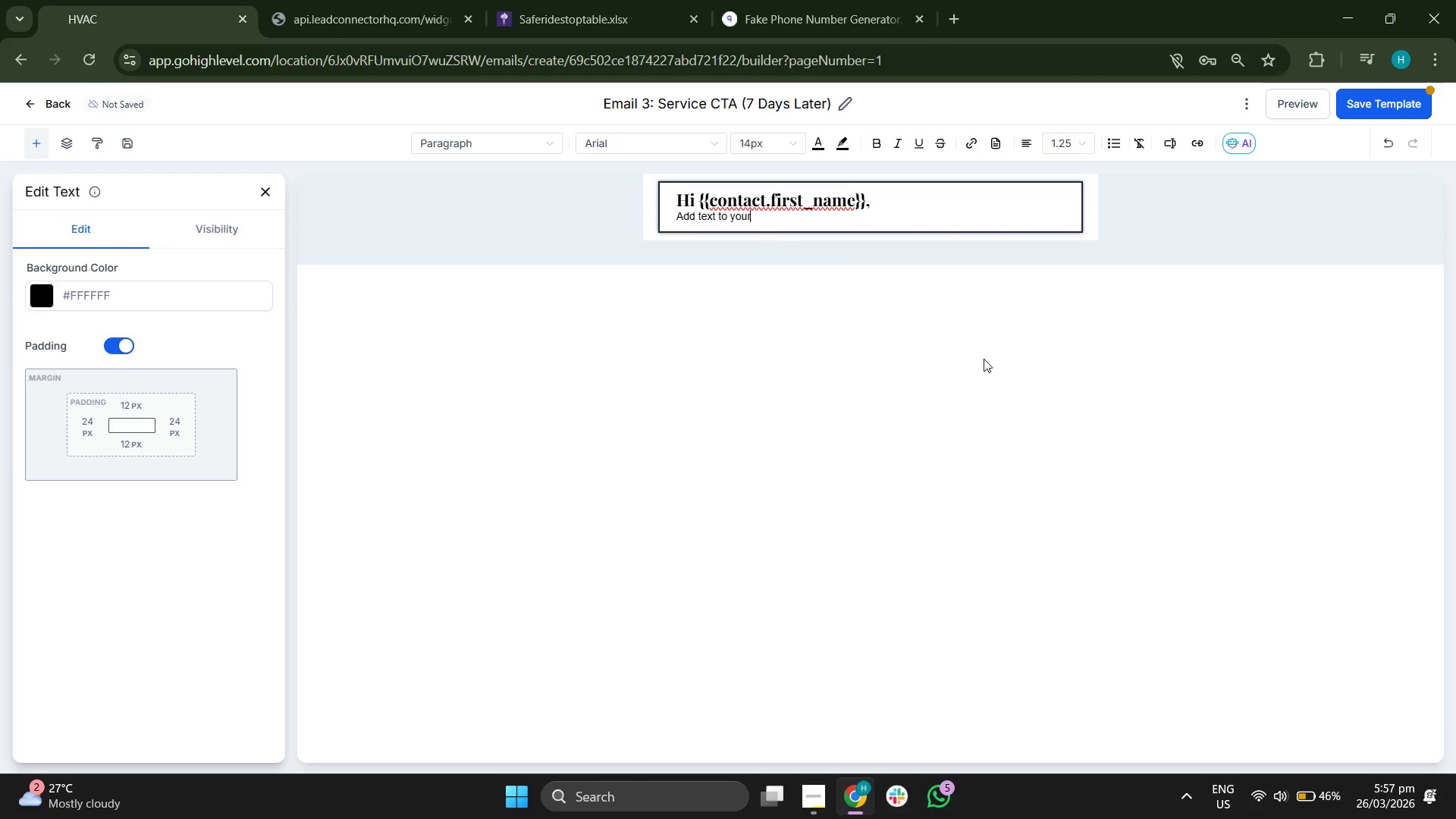 
key(Backspace)
 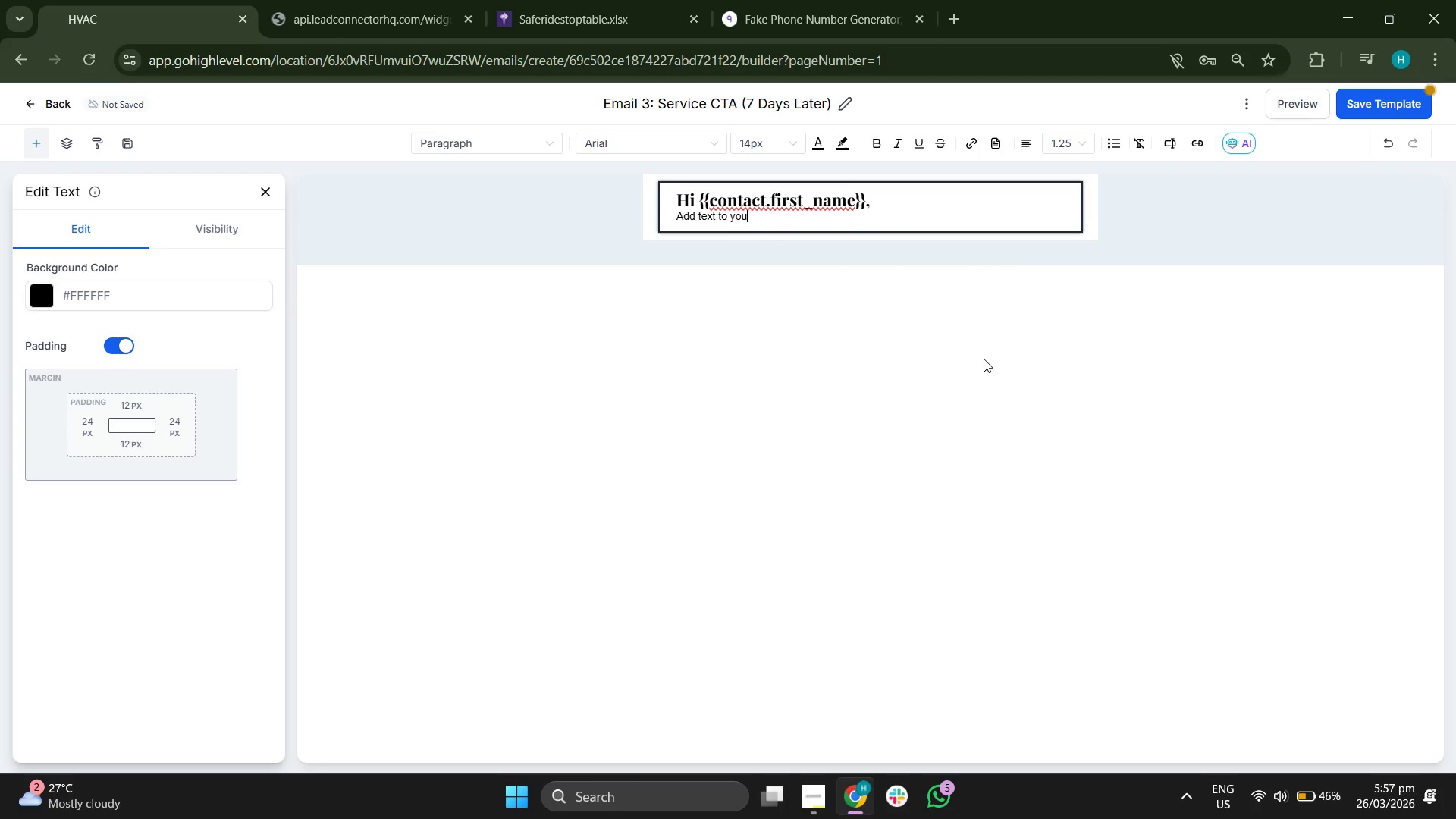 
key(Backspace)
 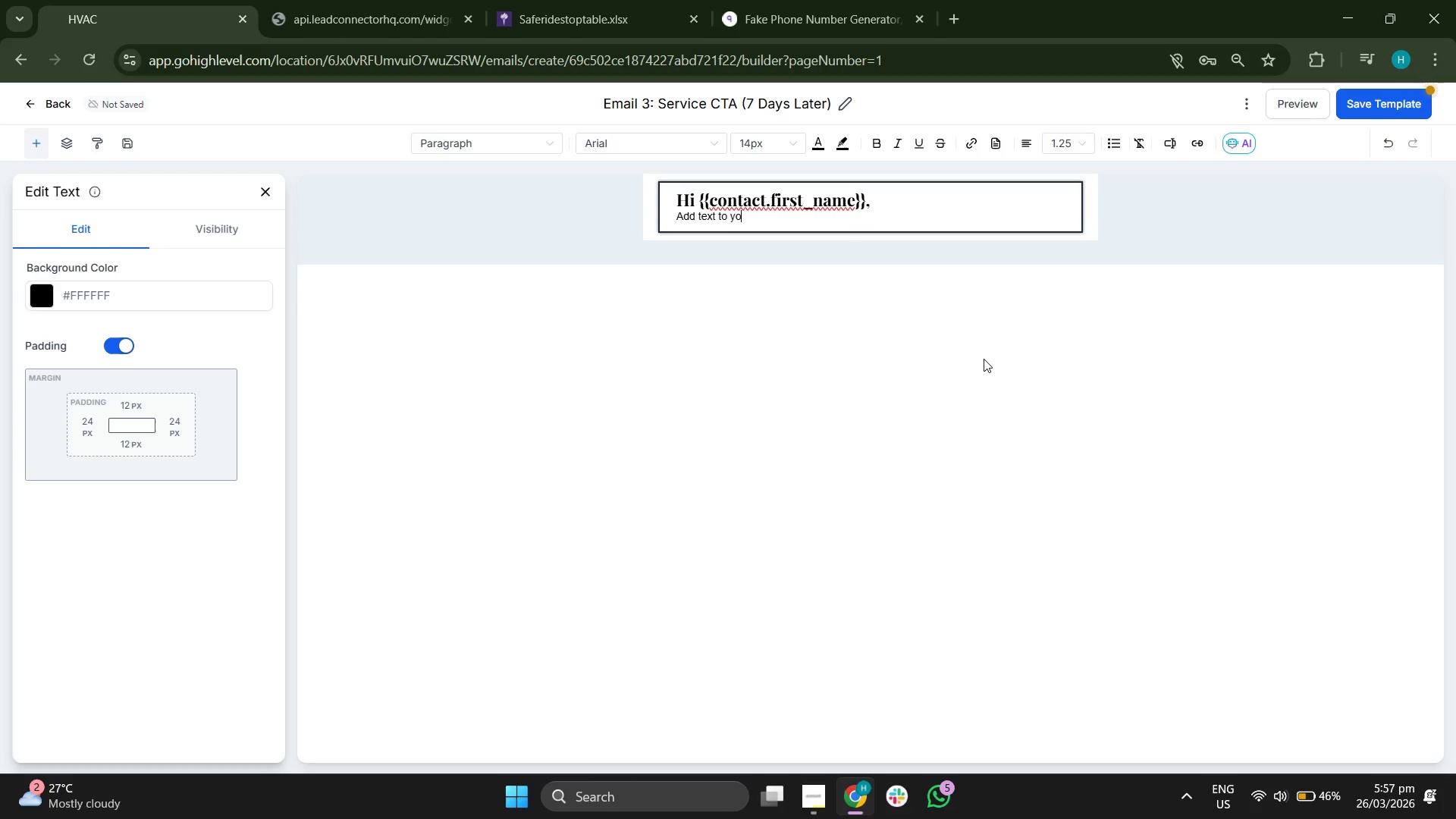 
key(Backspace)
 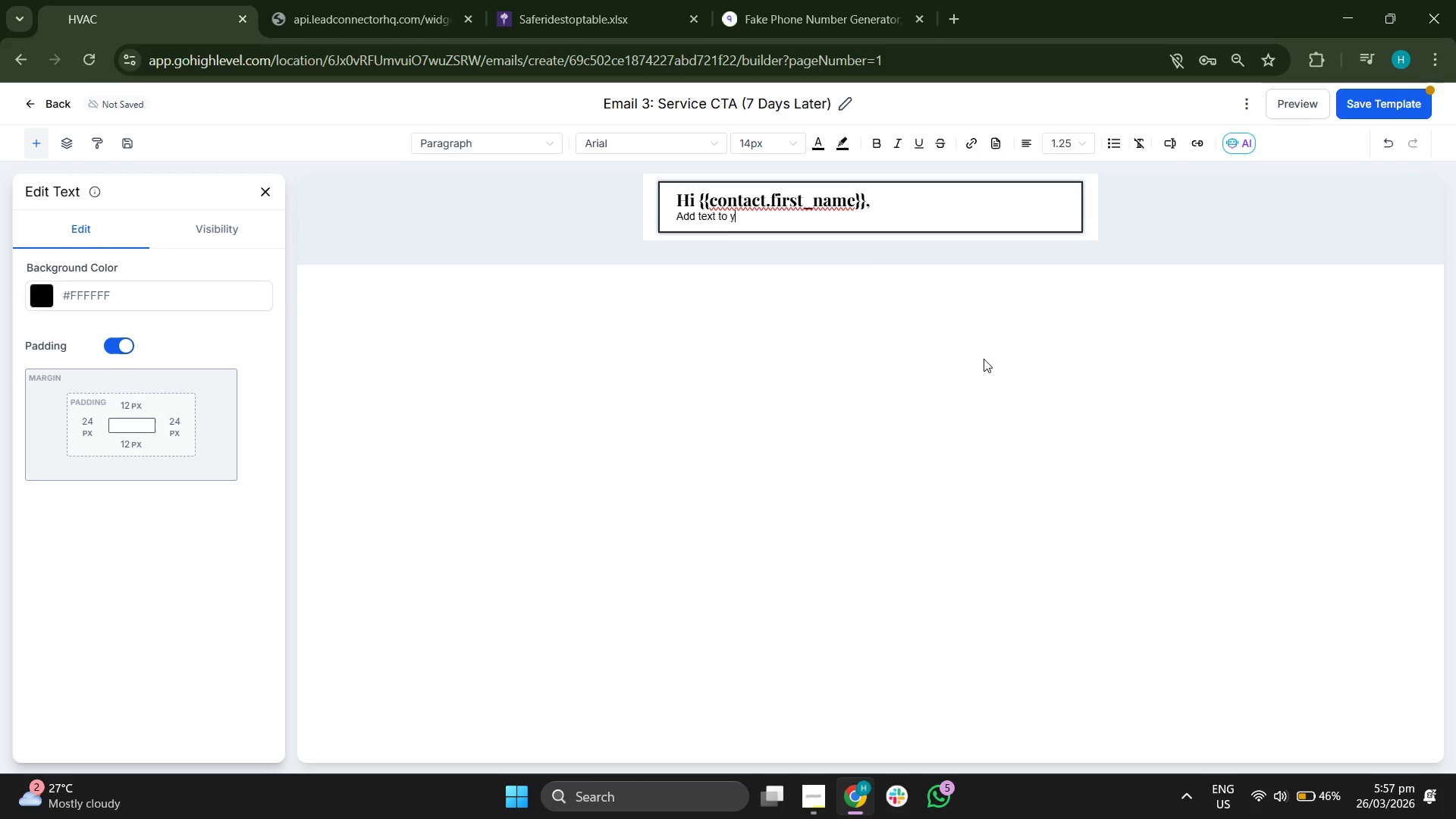 
key(Backspace)
 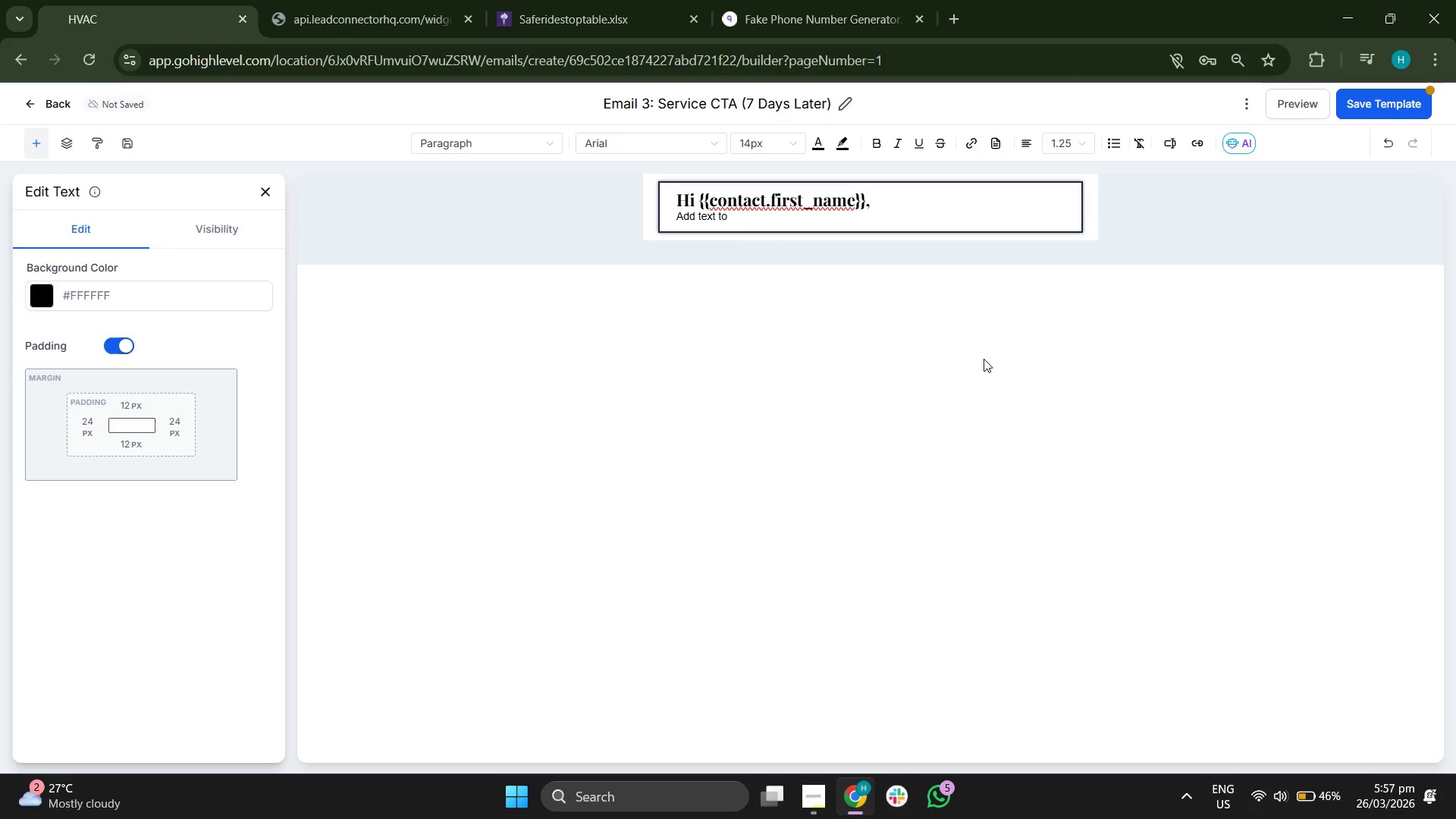 
key(Backspace)
 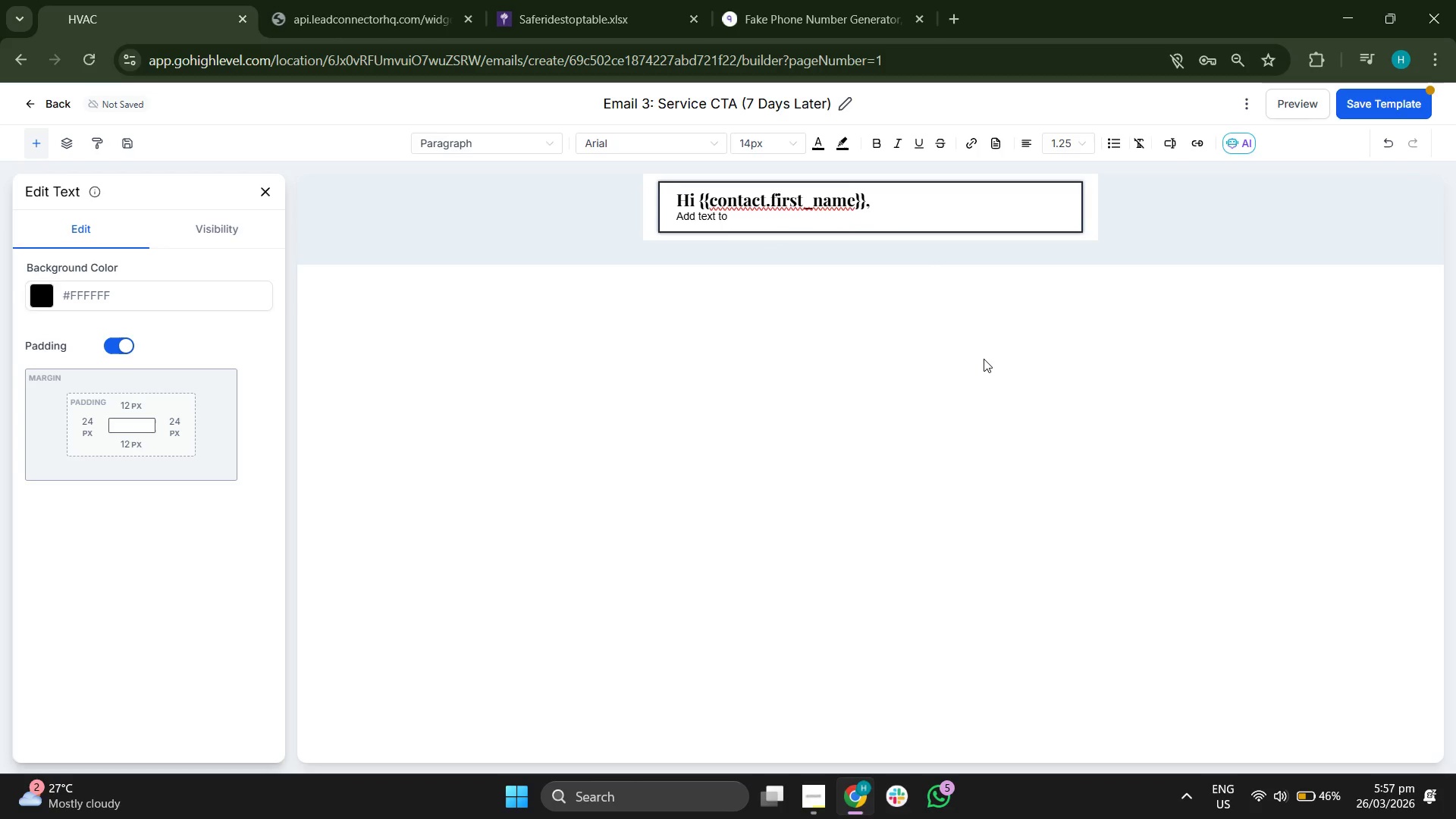 
key(Backspace)
 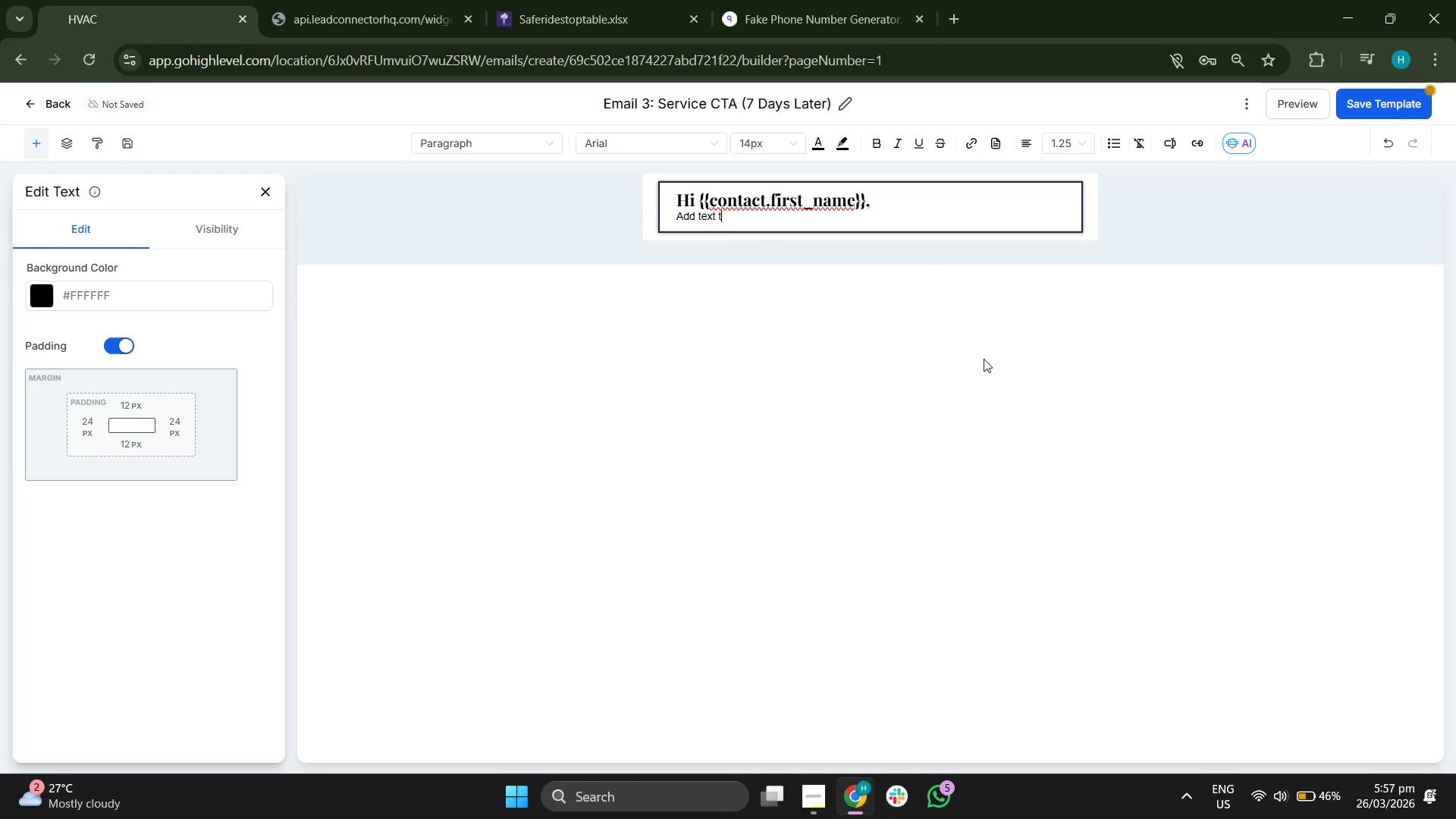 
key(Backspace)
 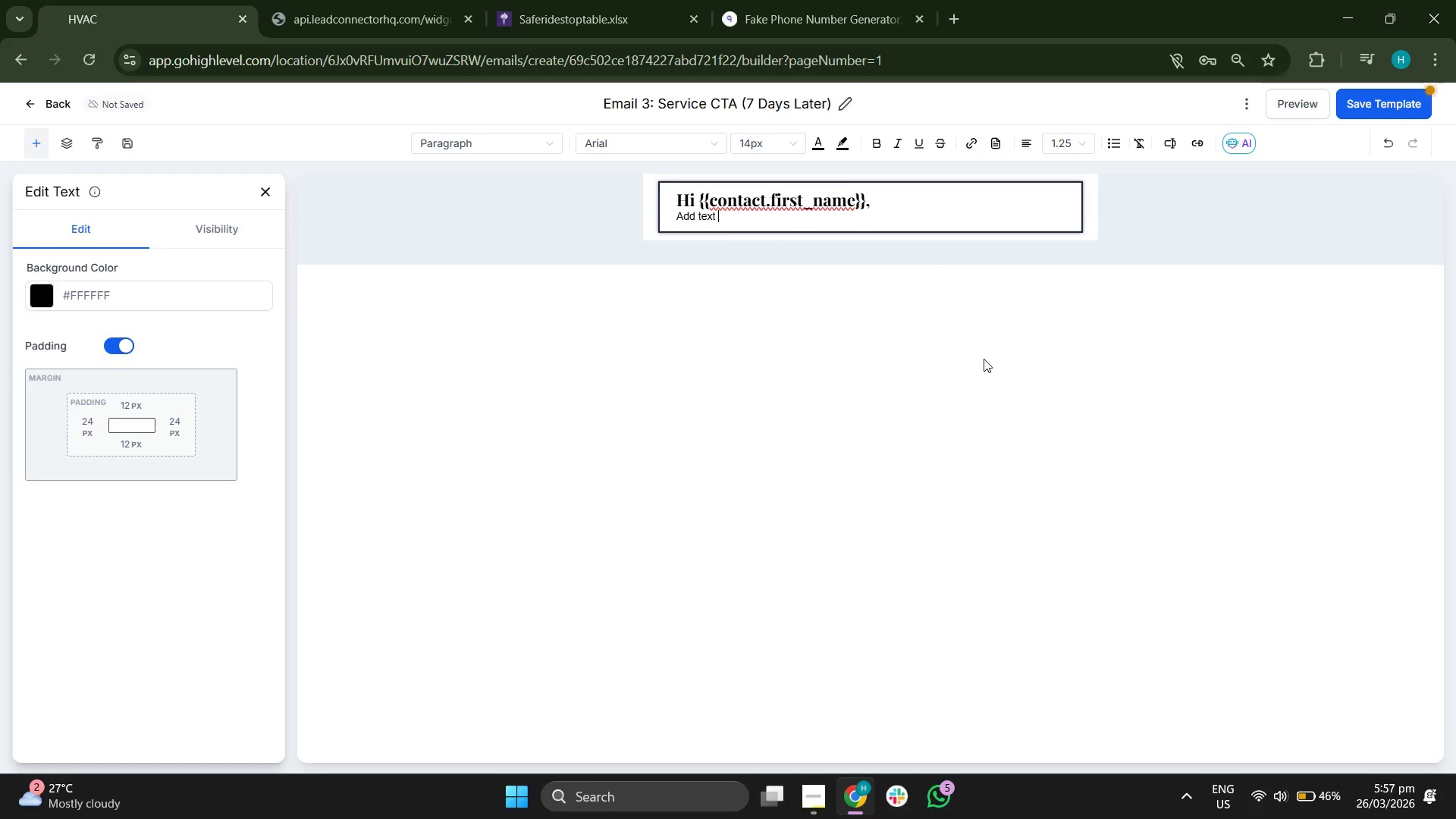 
key(Backspace)
 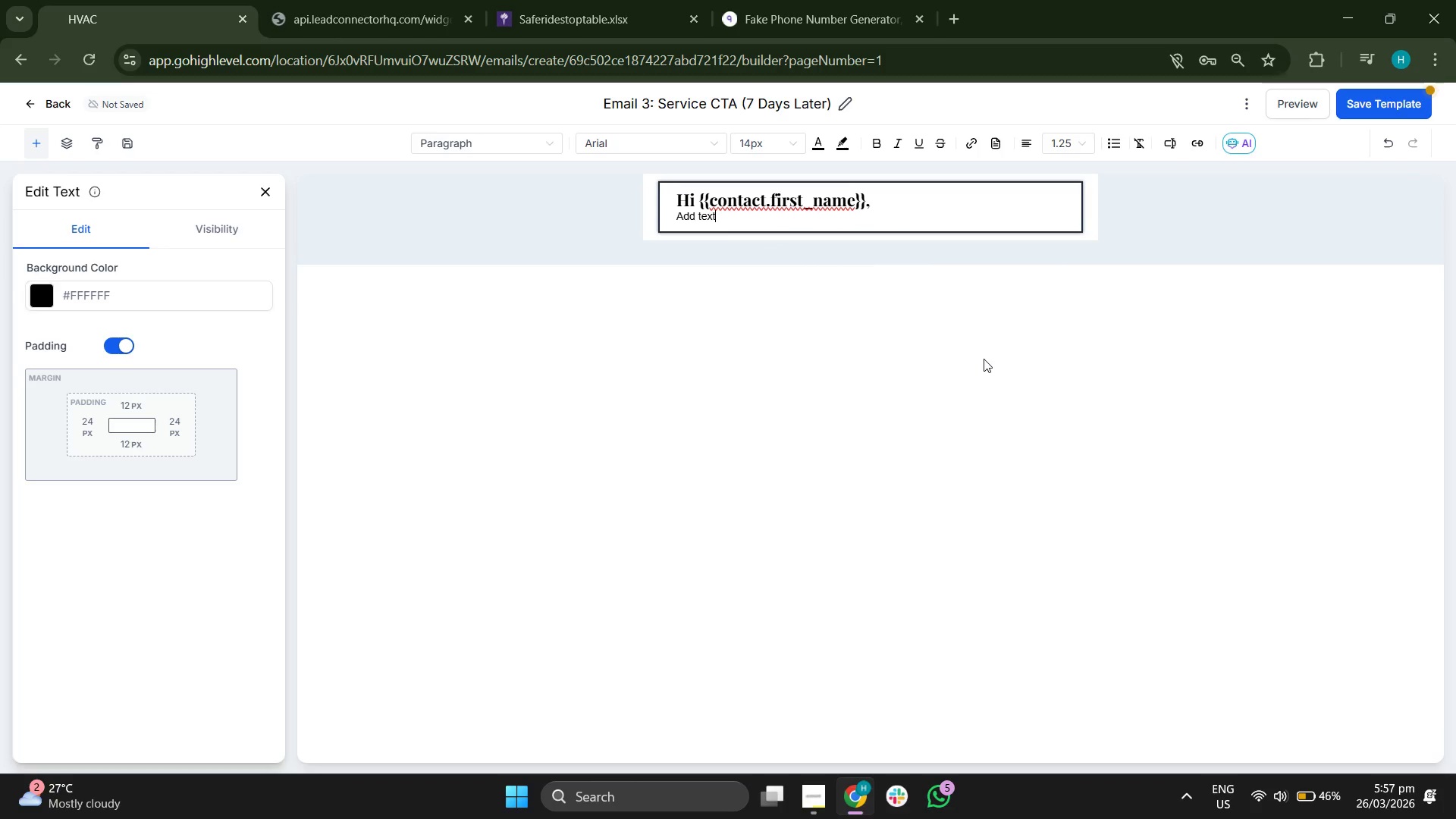 
key(Backspace)
 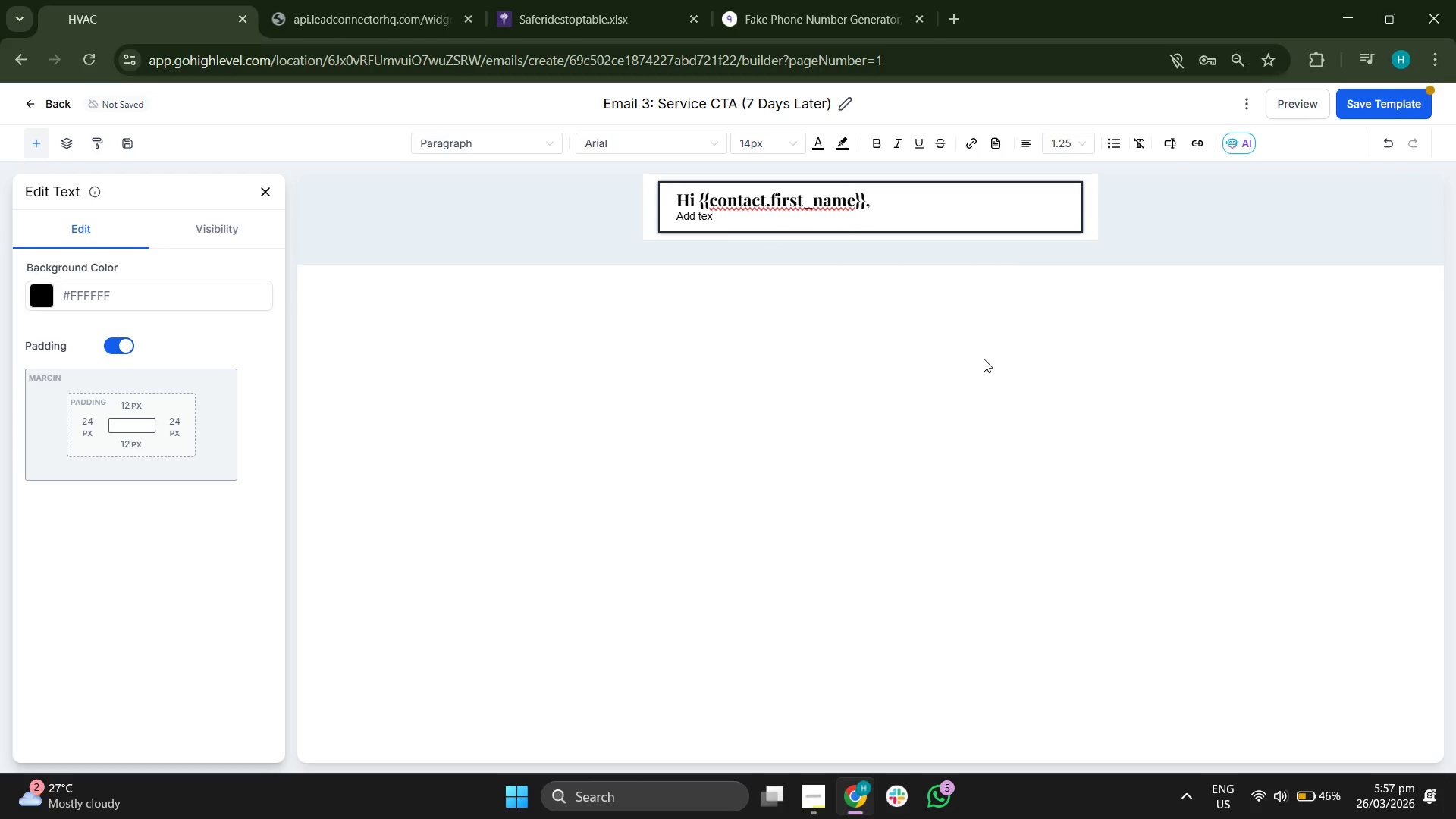 
key(Backspace)
 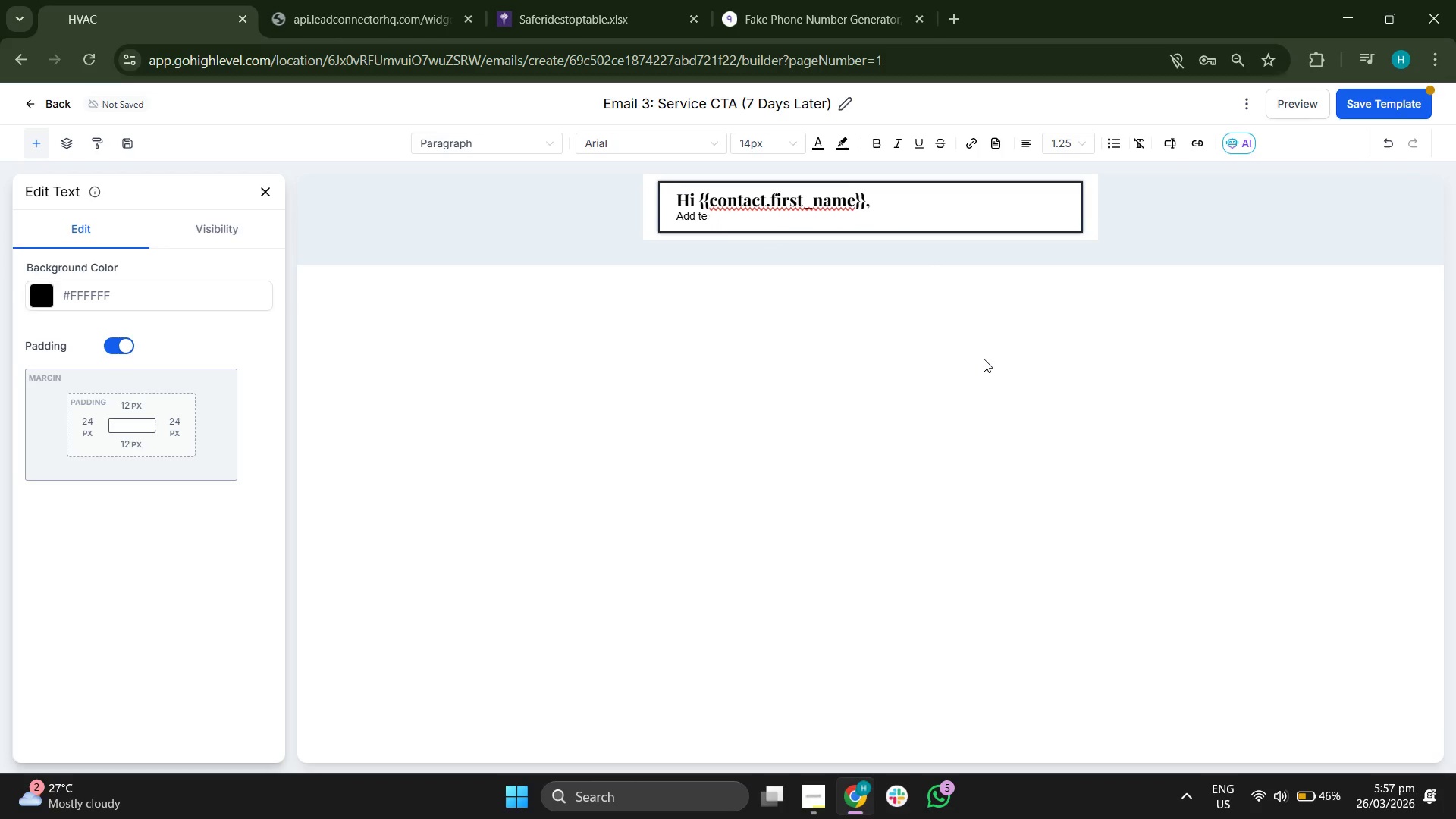 
key(Backspace)
 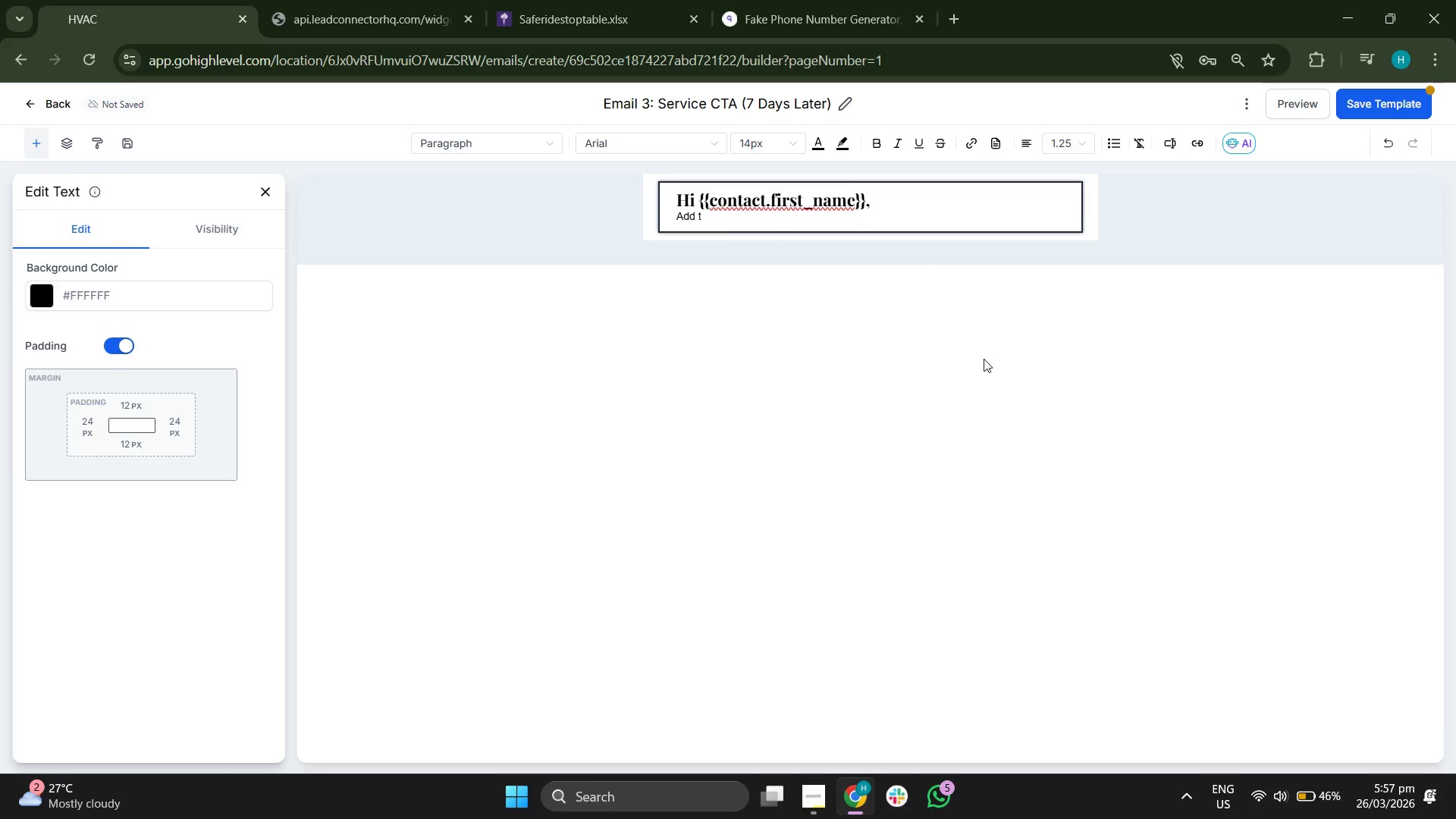 
key(Backspace)
 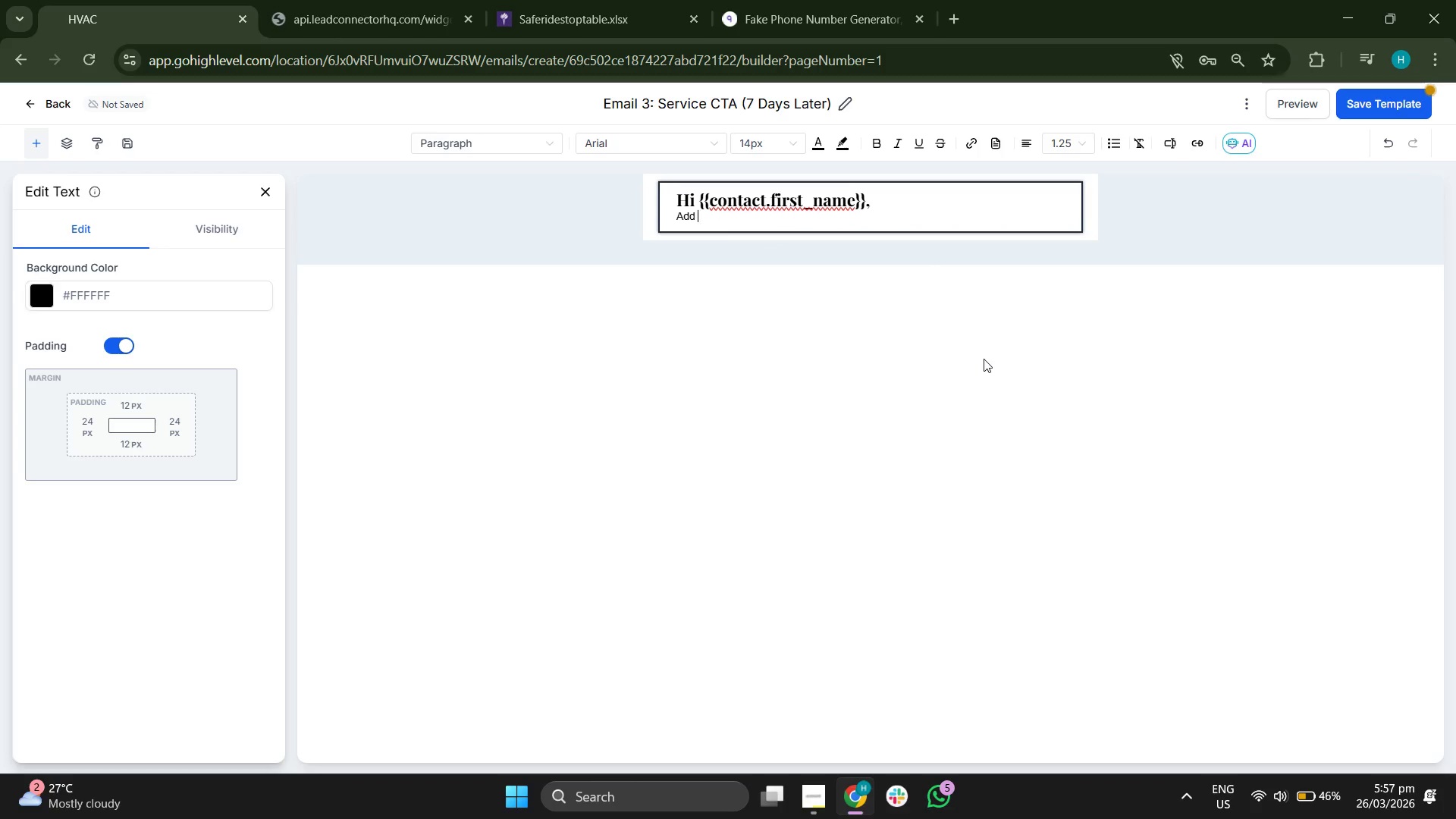 
key(Backspace)
 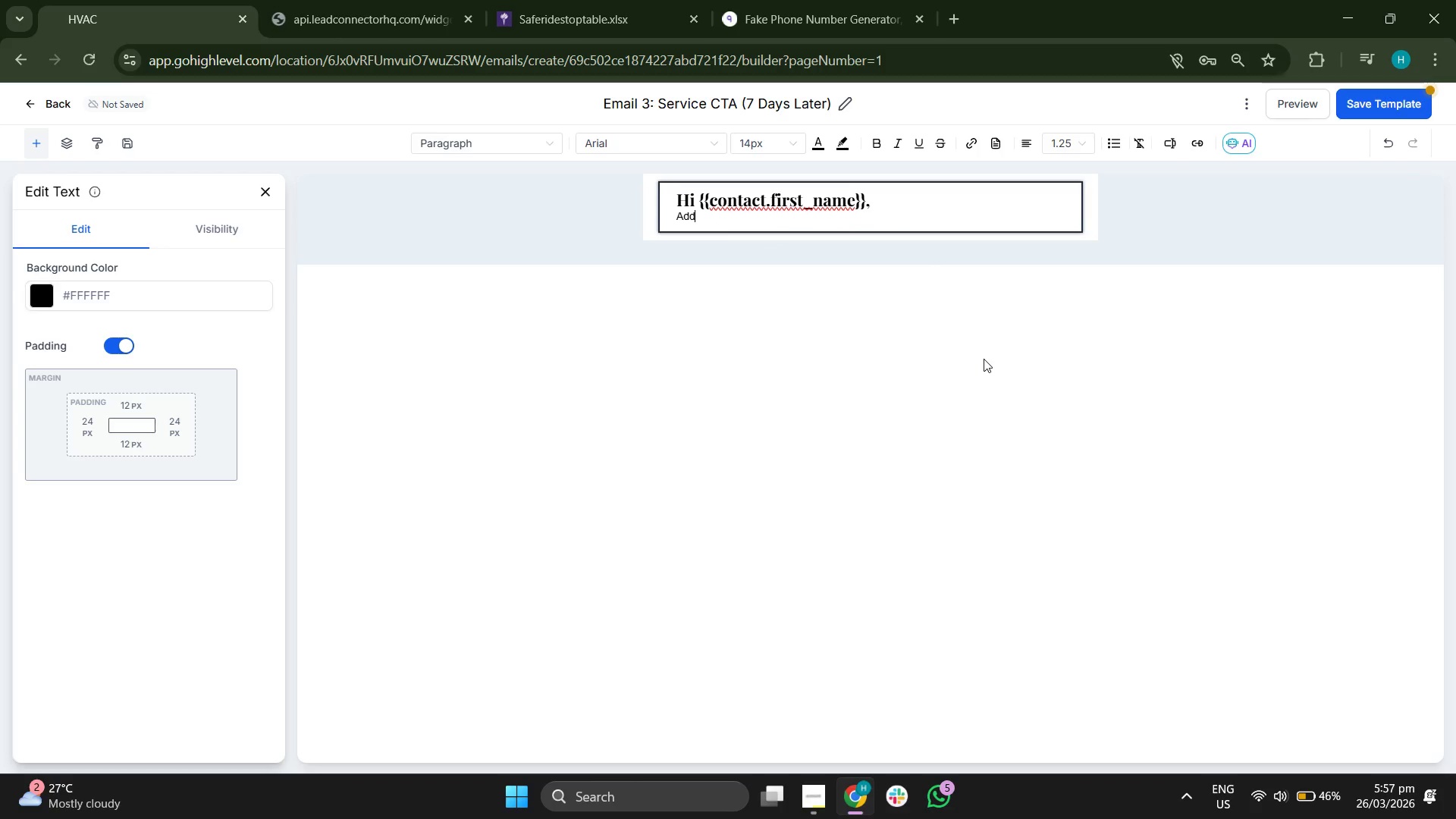 
key(Backspace)
 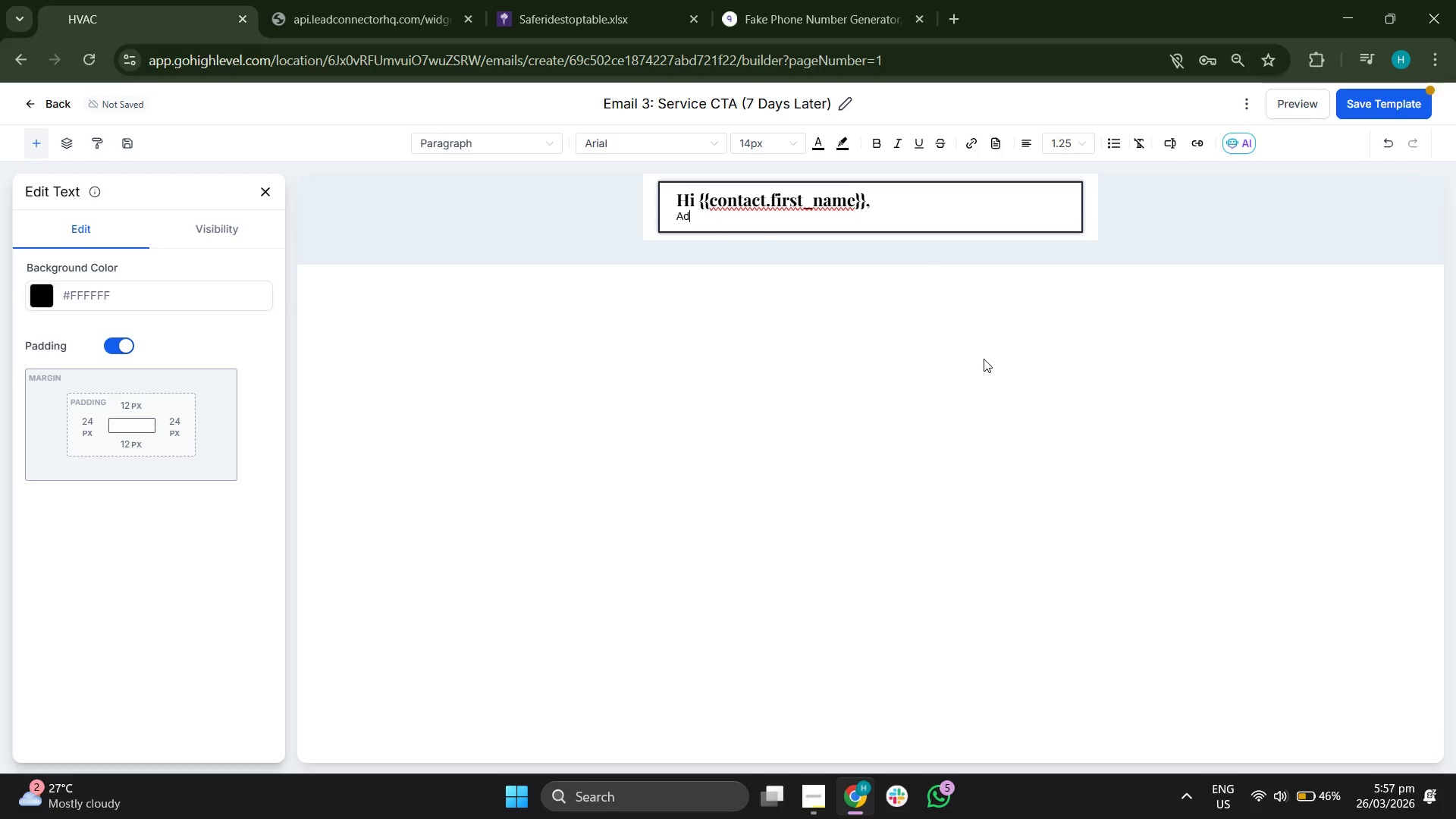 
key(Backspace)
 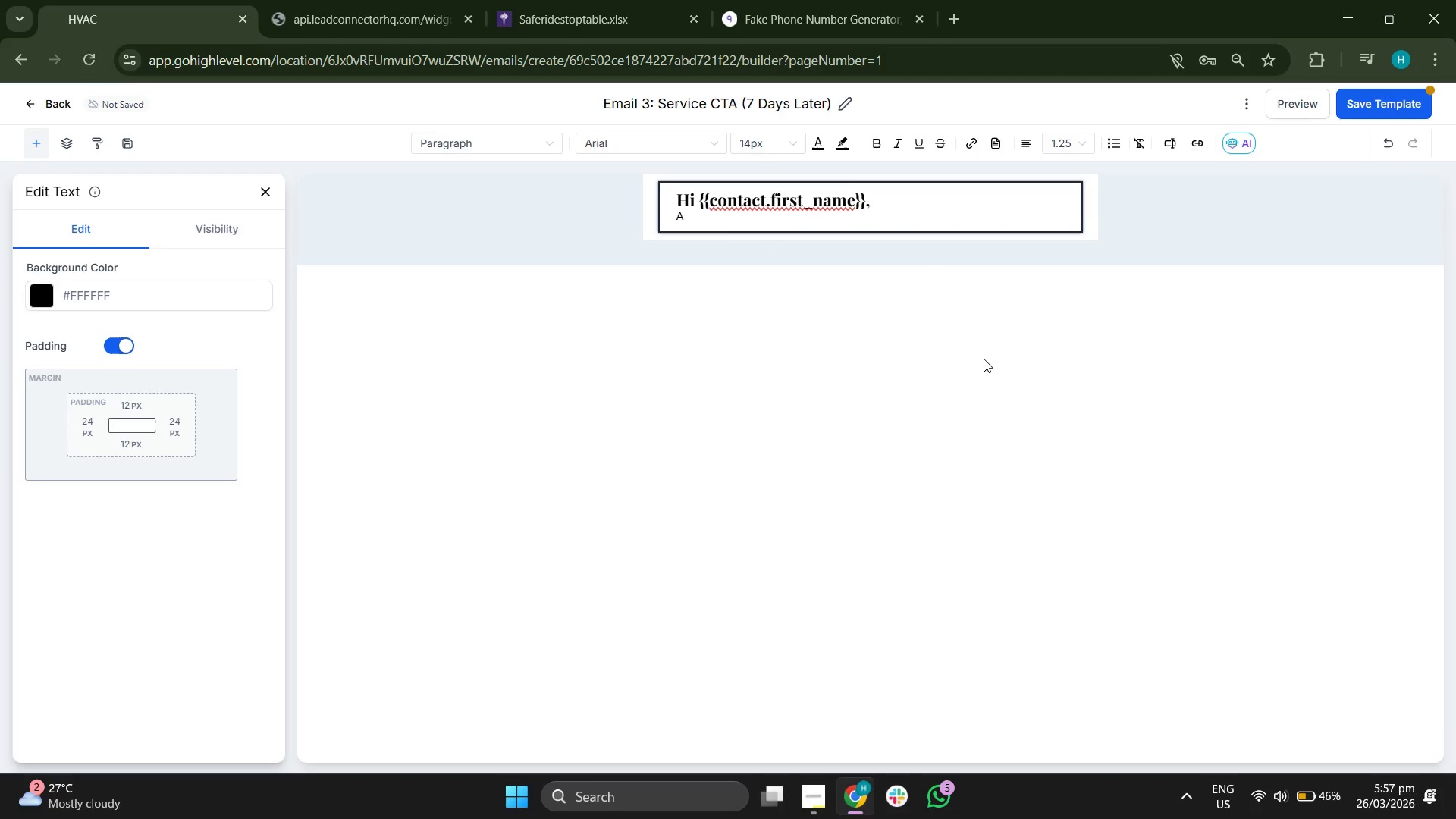 
key(Backspace)
 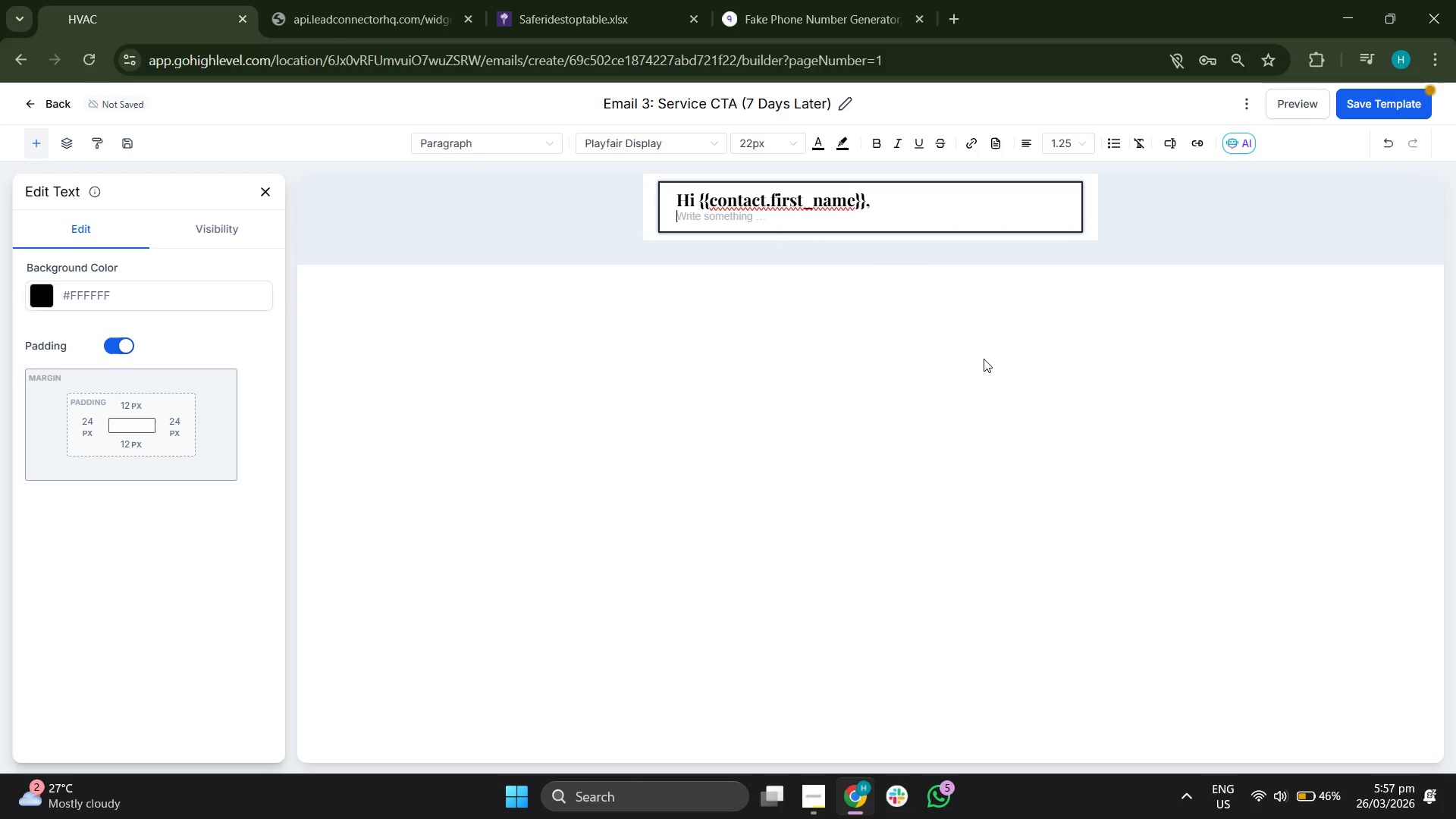 
key(Backspace)
 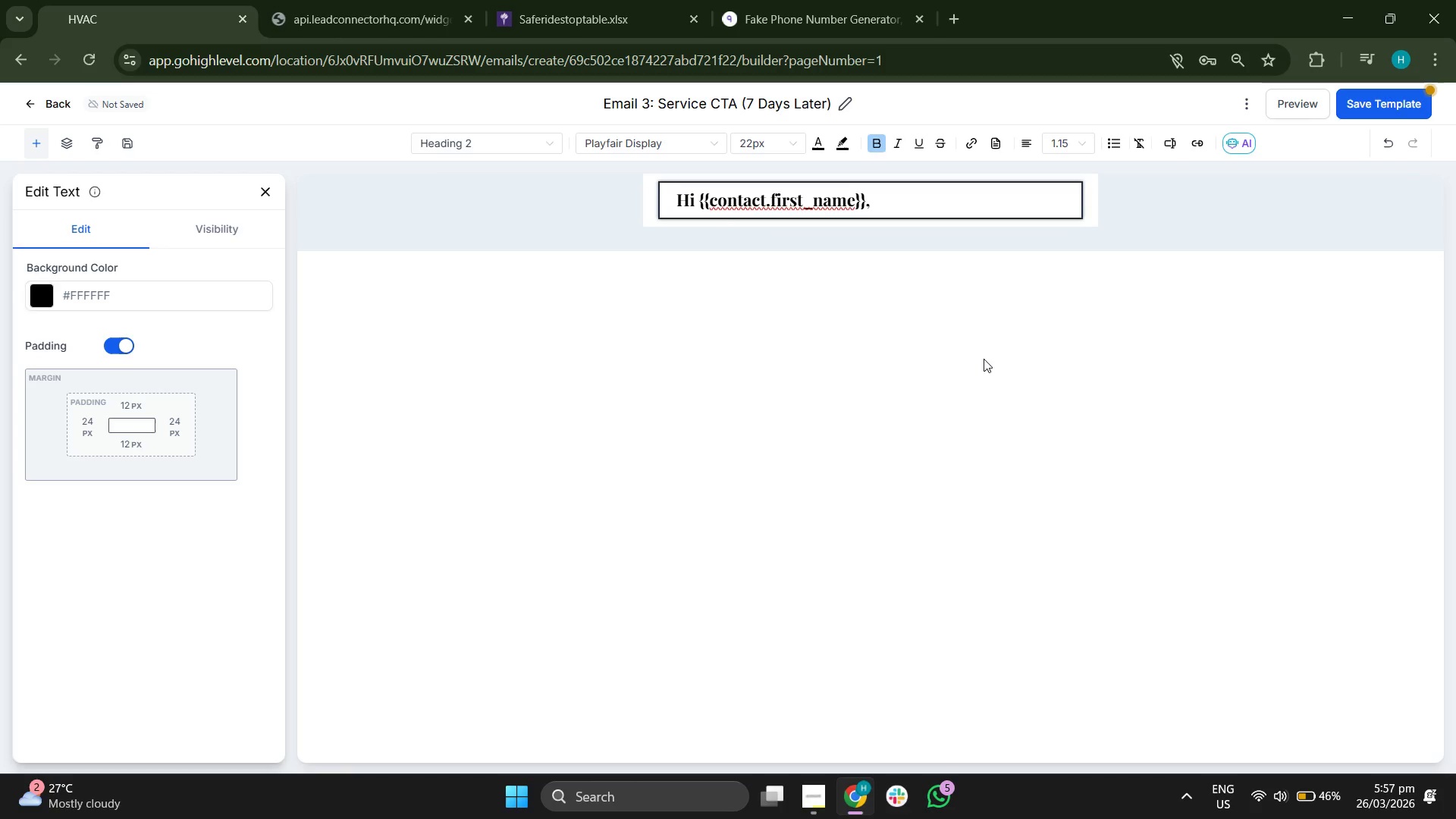 
key(Enter)
 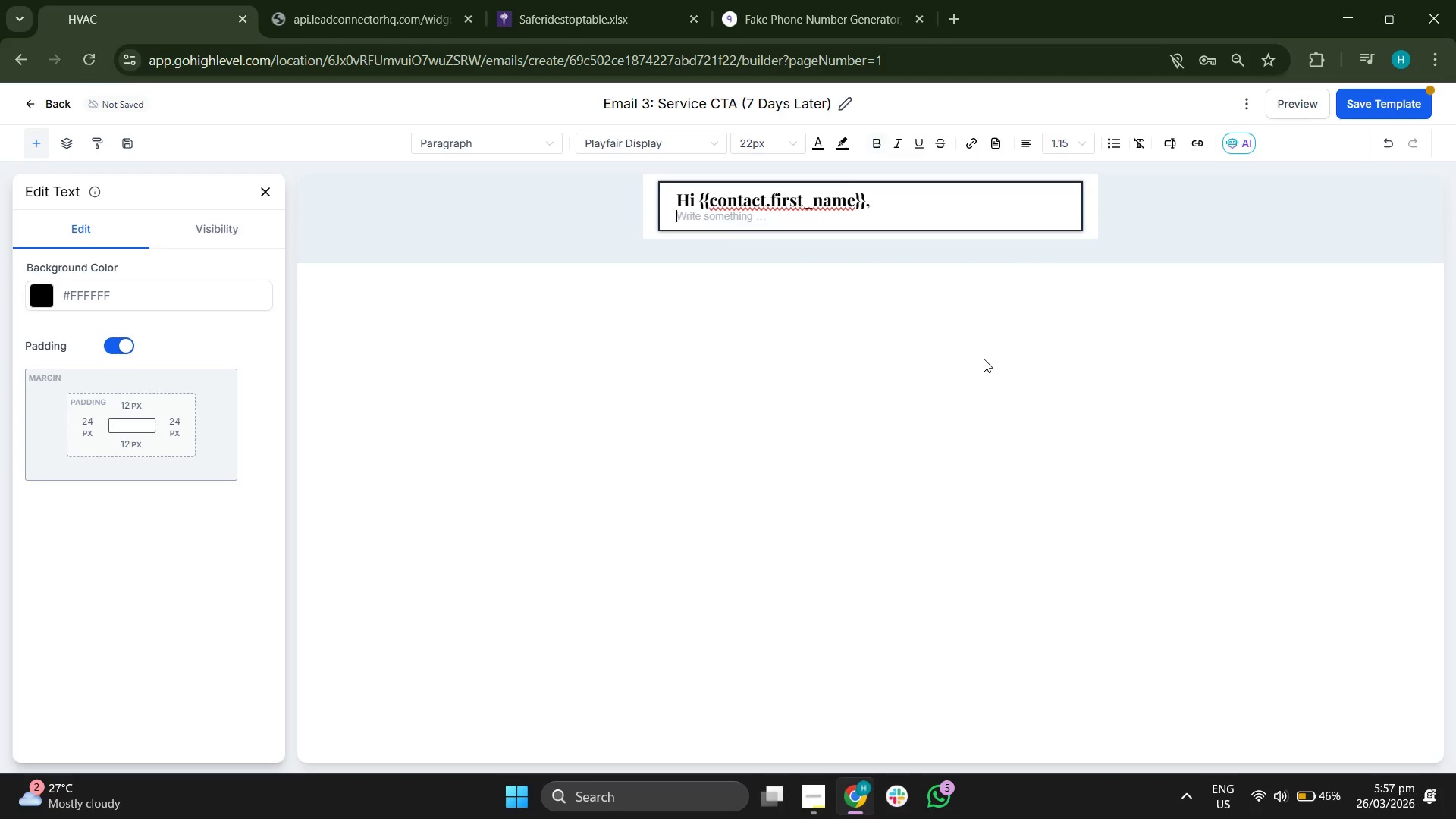 
key(Enter)
 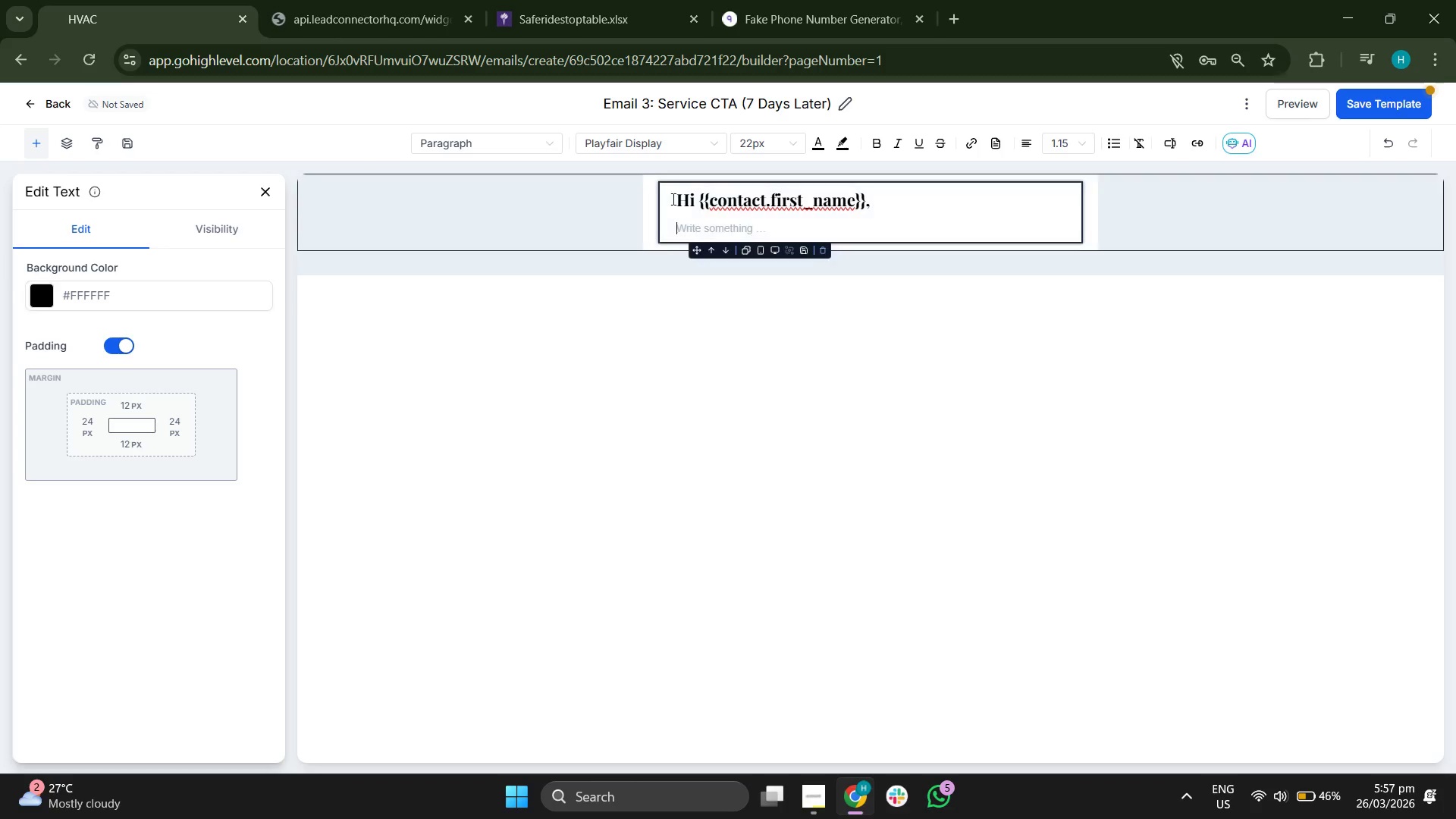 
left_click([645, 146])
 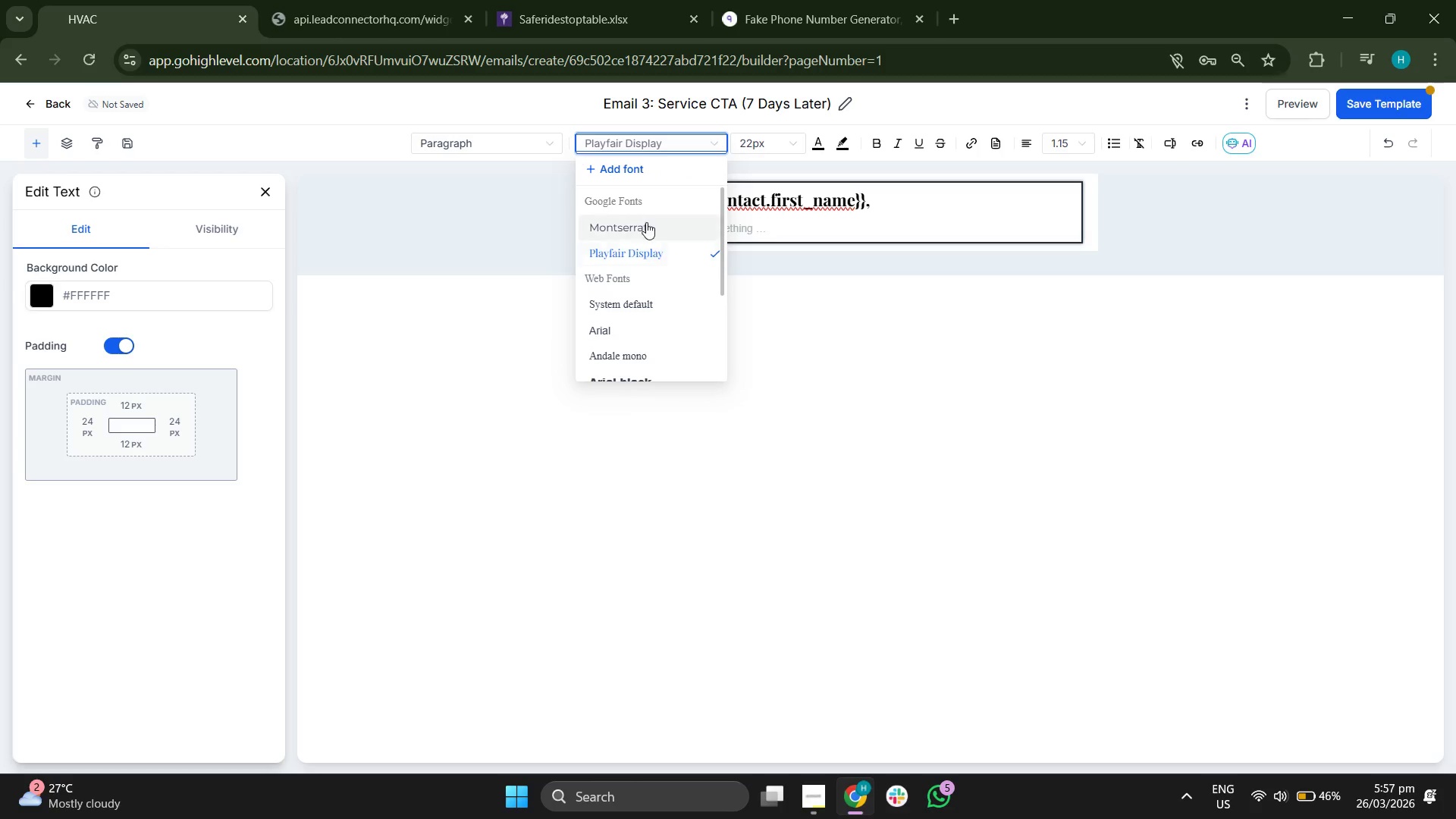 
left_click([645, 224])
 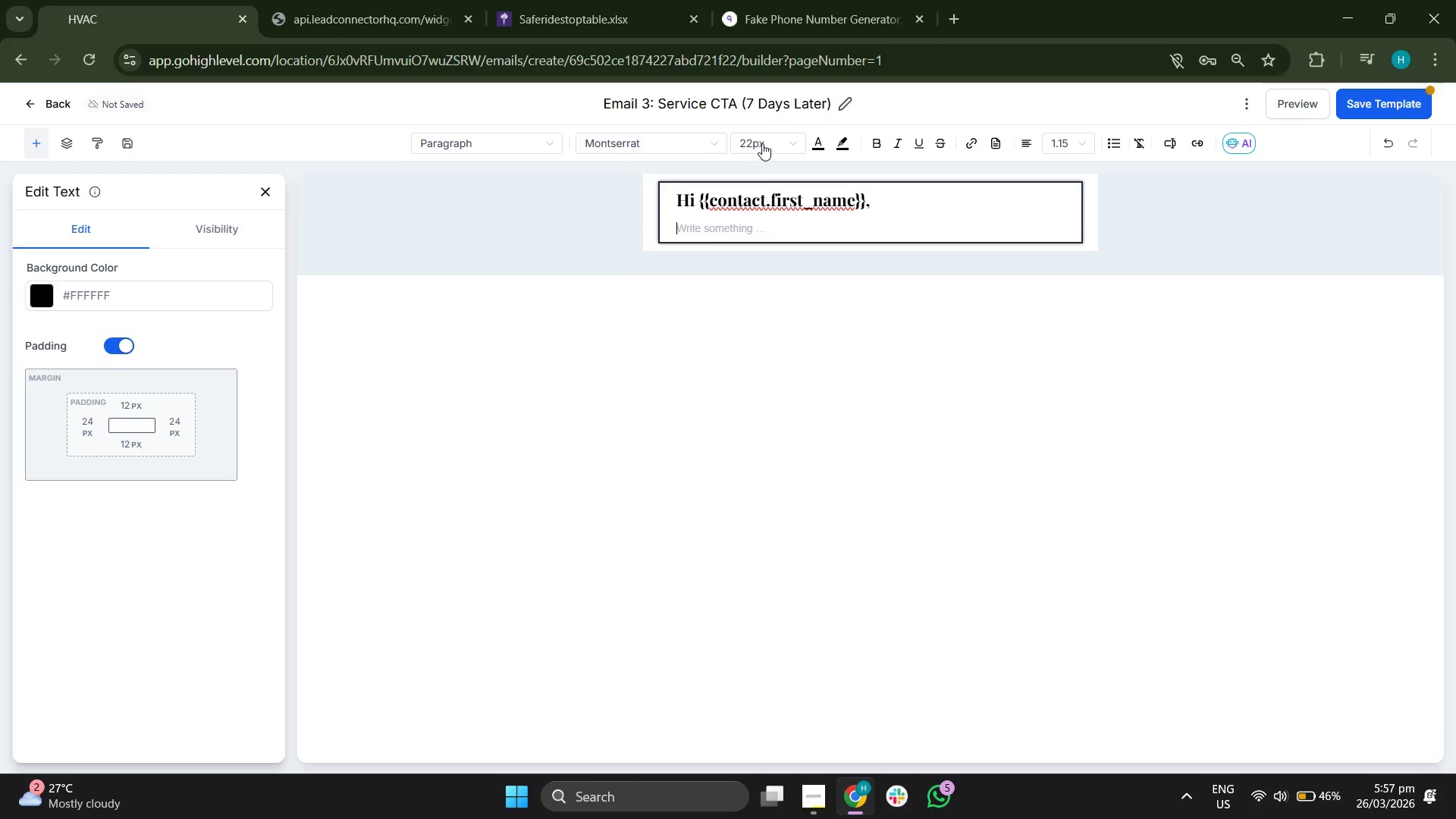 
left_click([768, 137])
 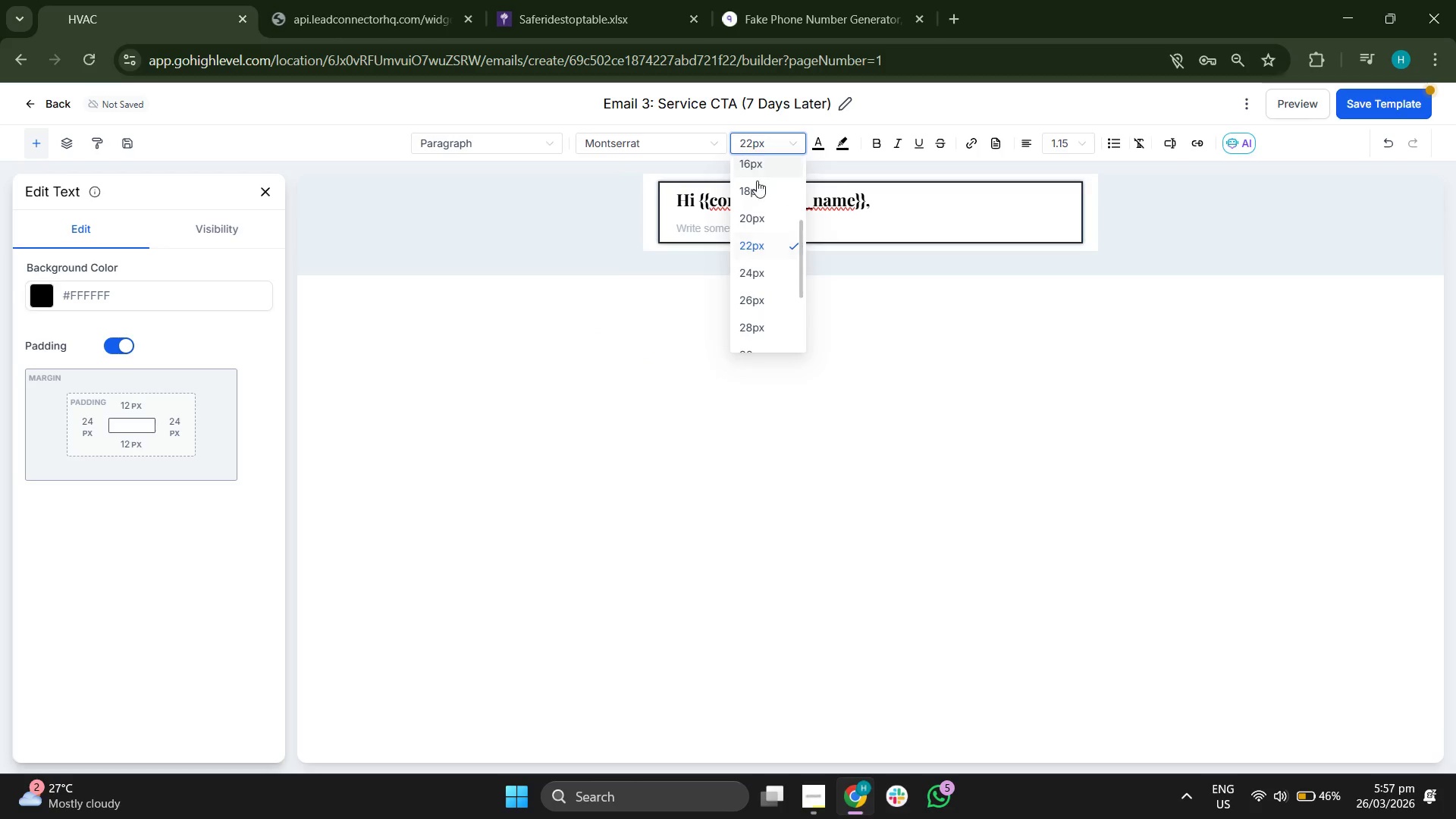 
scroll: coordinate [758, 202], scroll_direction: none, amount: 0.0
 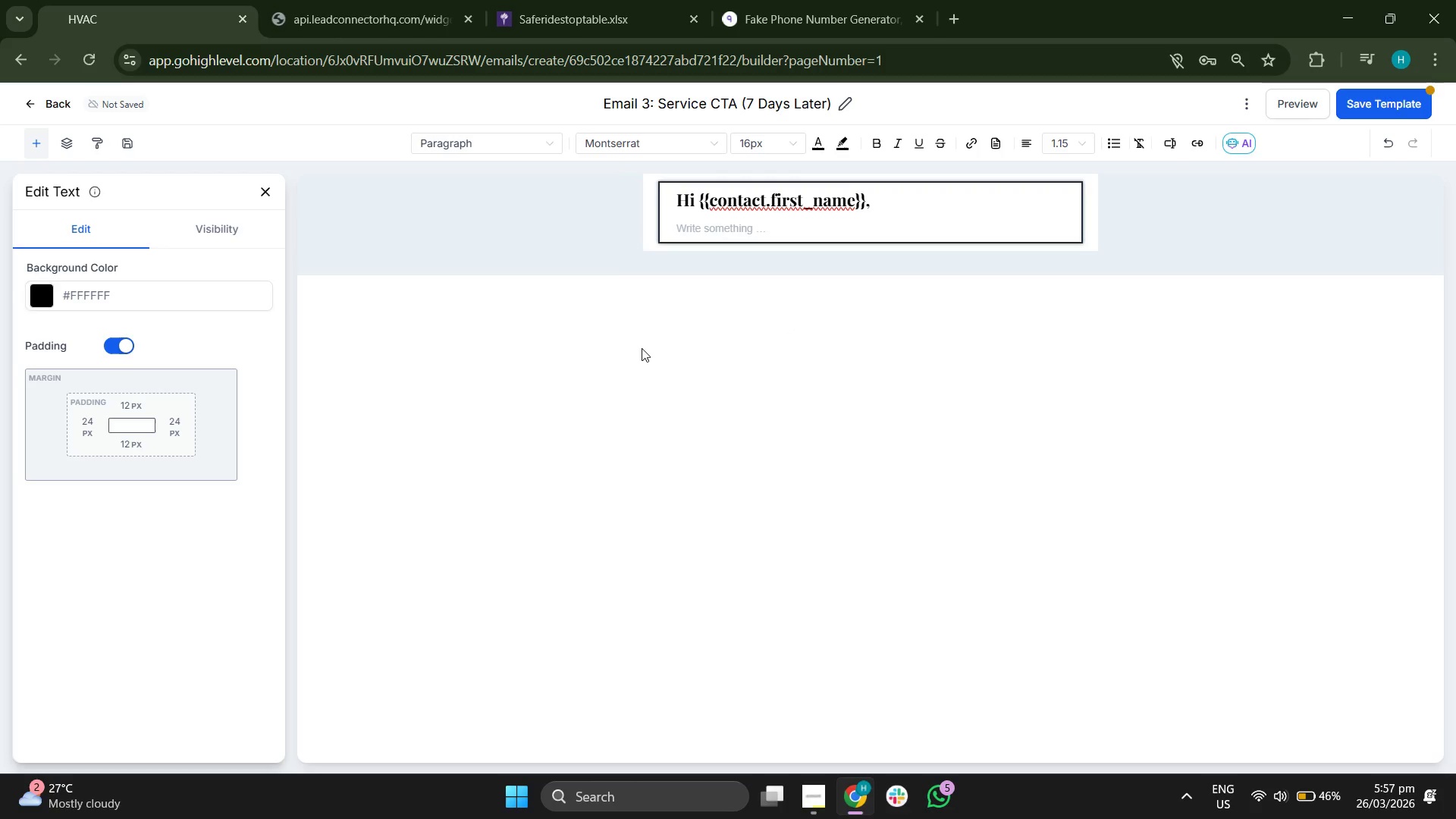 
type(The most important rule of bu)
key(Backspace)
type(rumation:)
 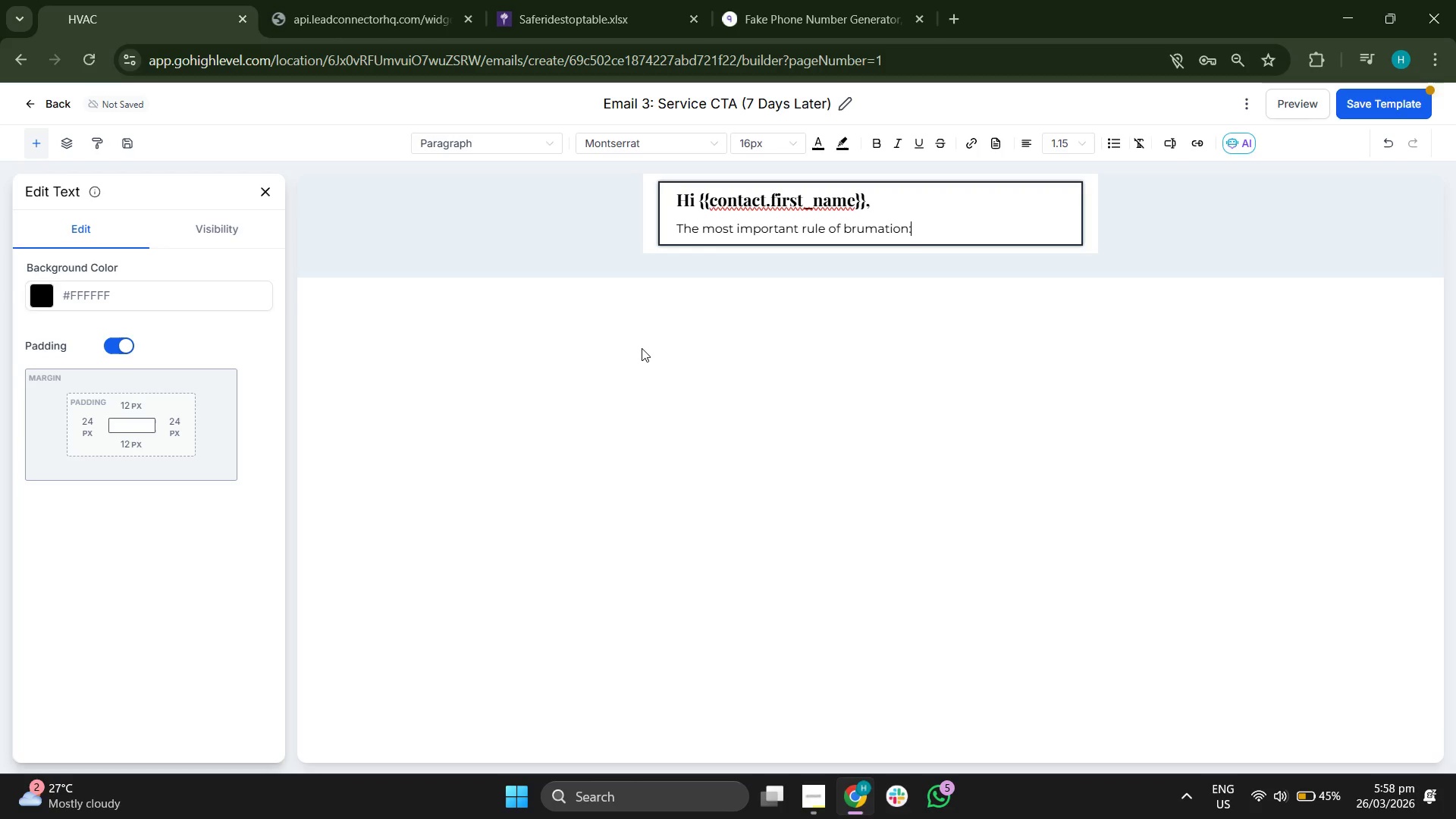 
key(Shift+Enter)
 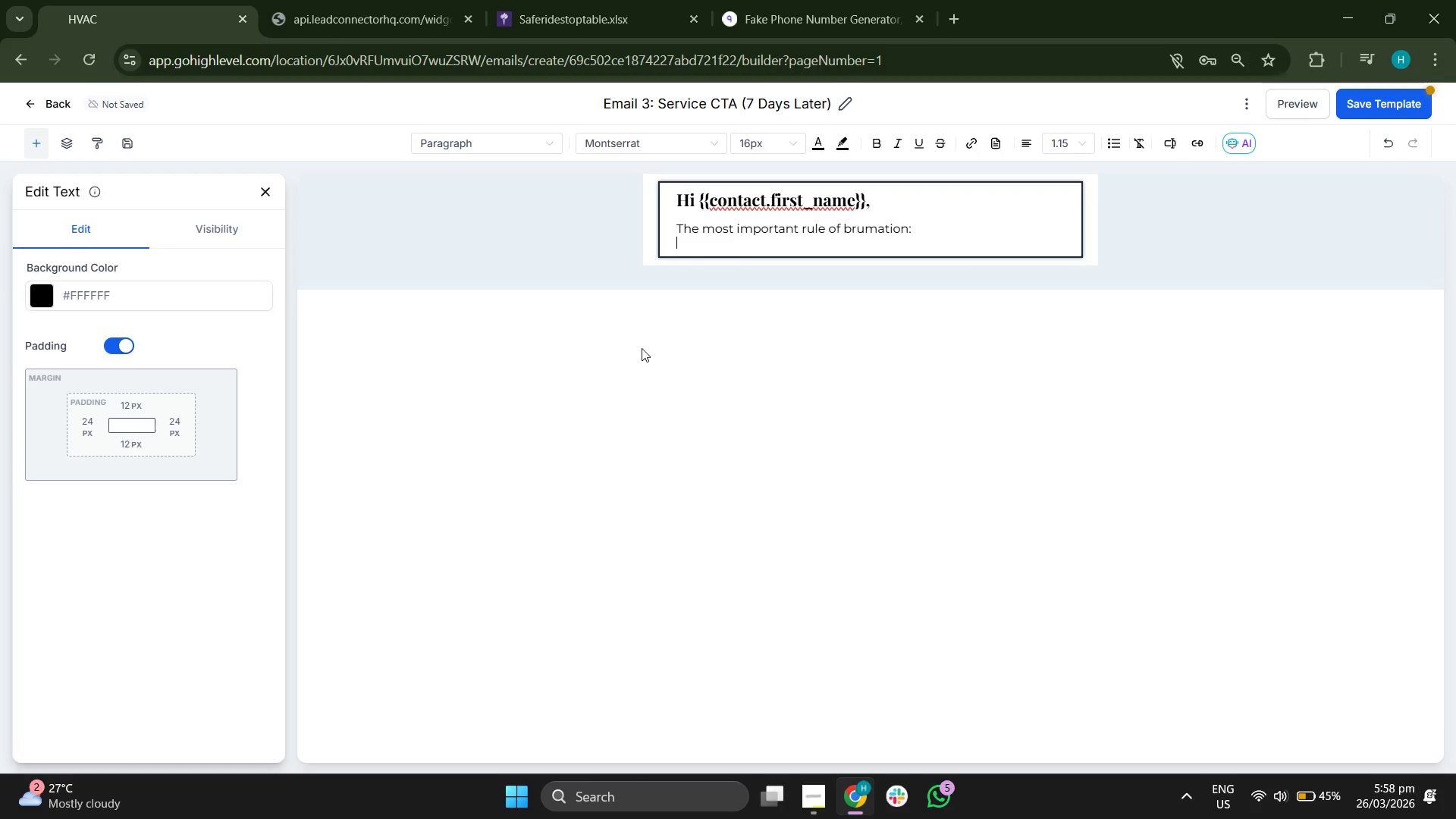 
key(Control+B)
 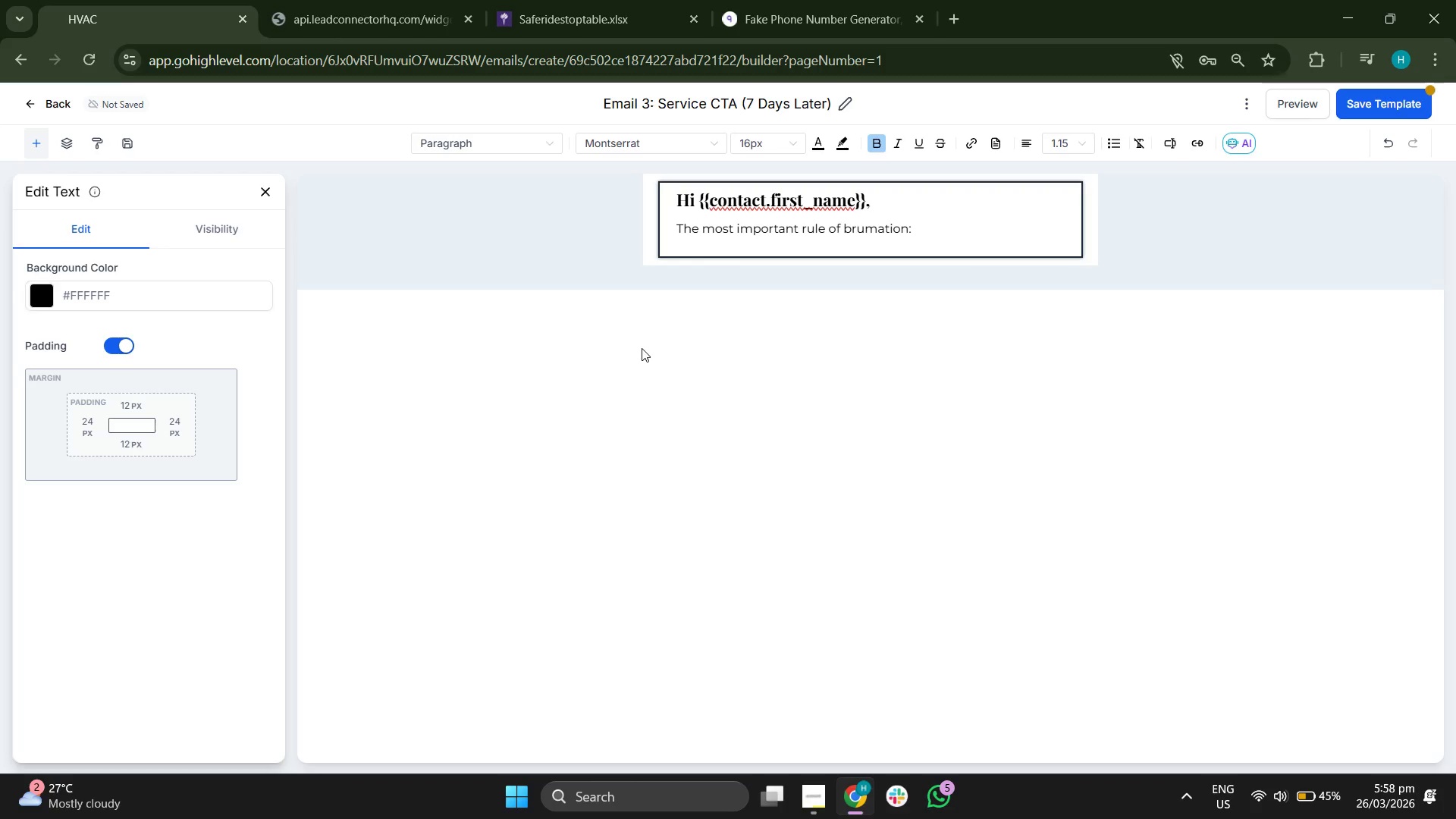 
type(Never pt)
key(Backspace)
type(ut a sick reptile to sleep.)
 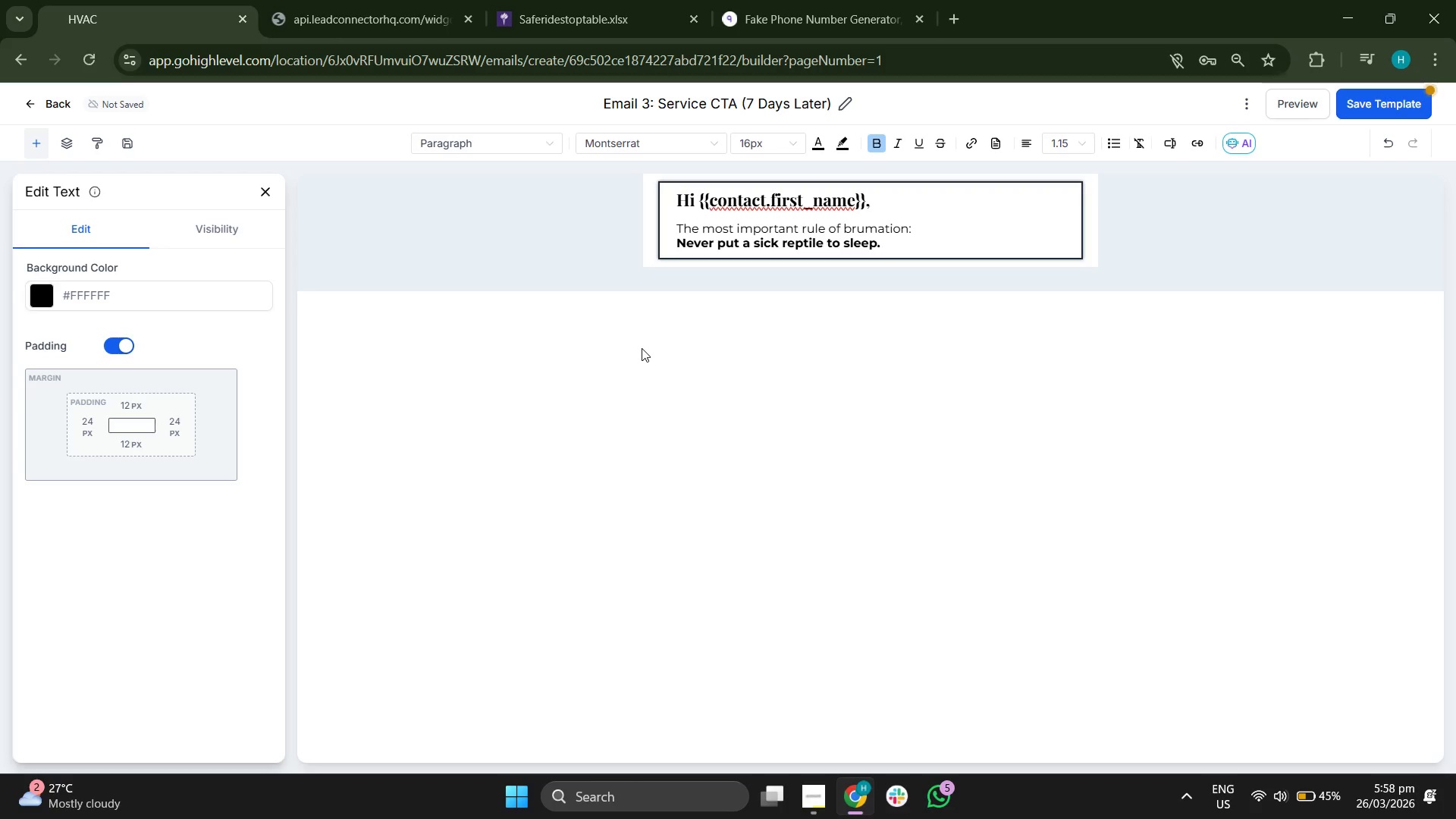 
key(Control+B)
 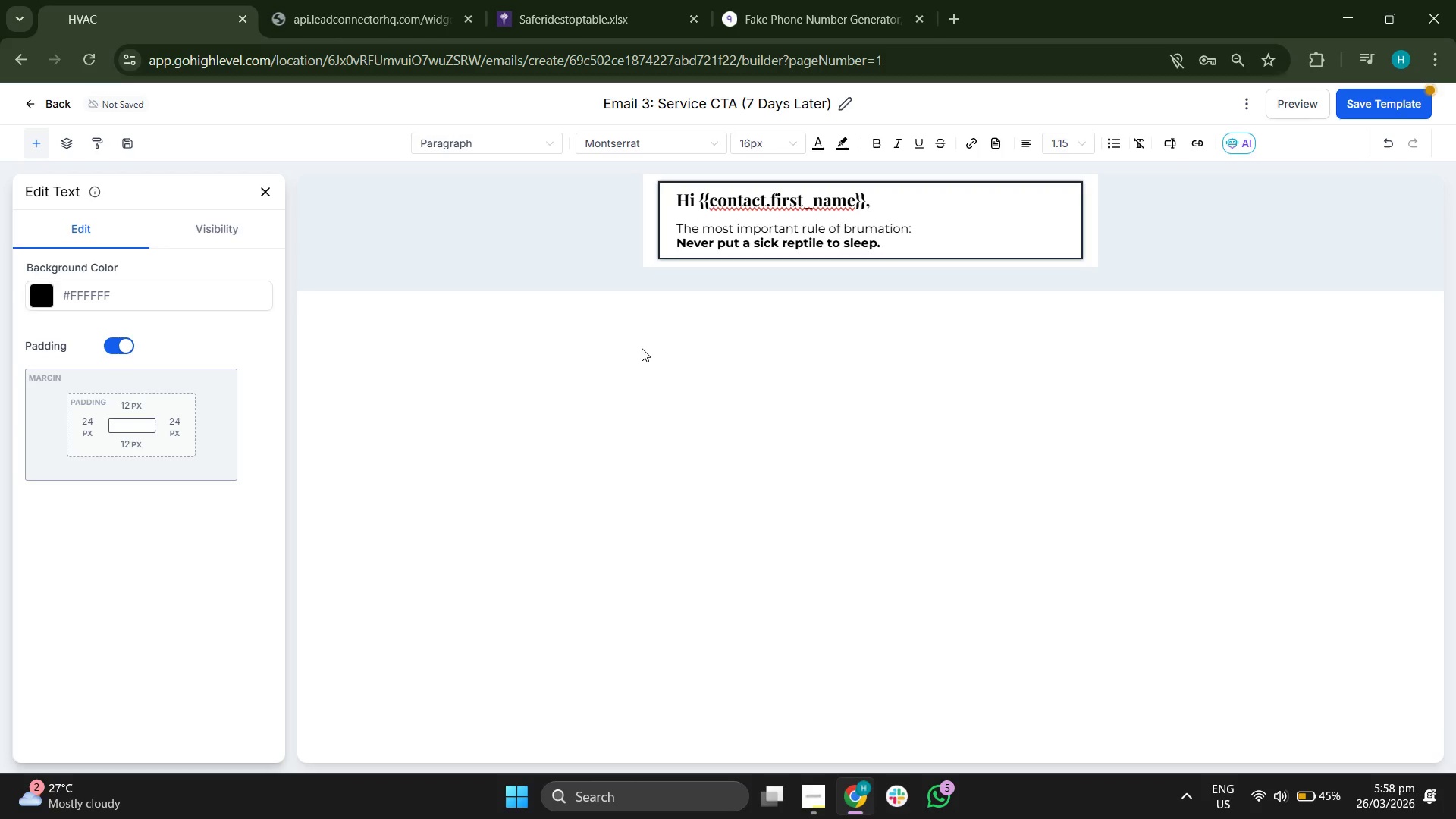 
key(Enter)
 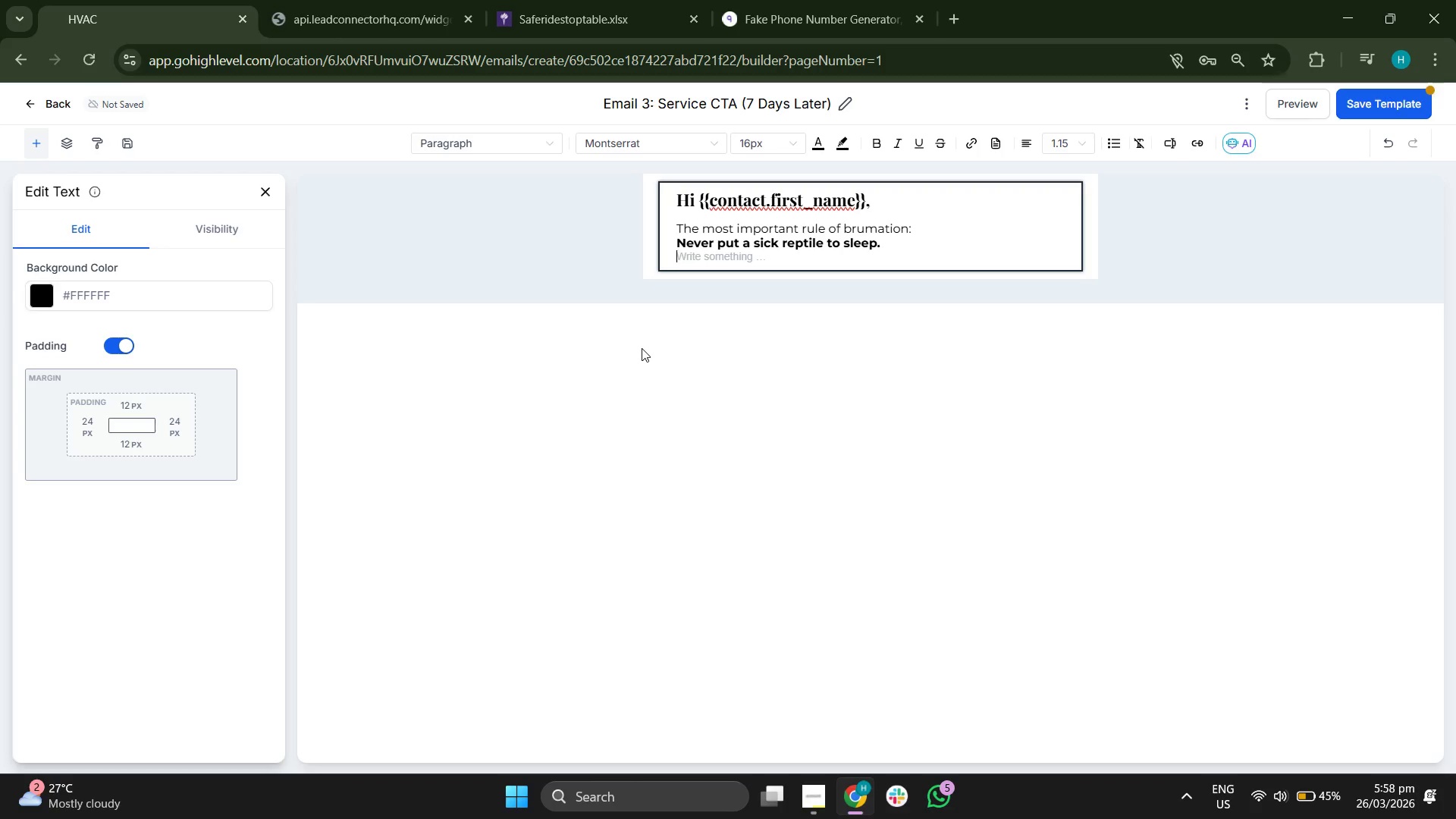 
key(Enter)
 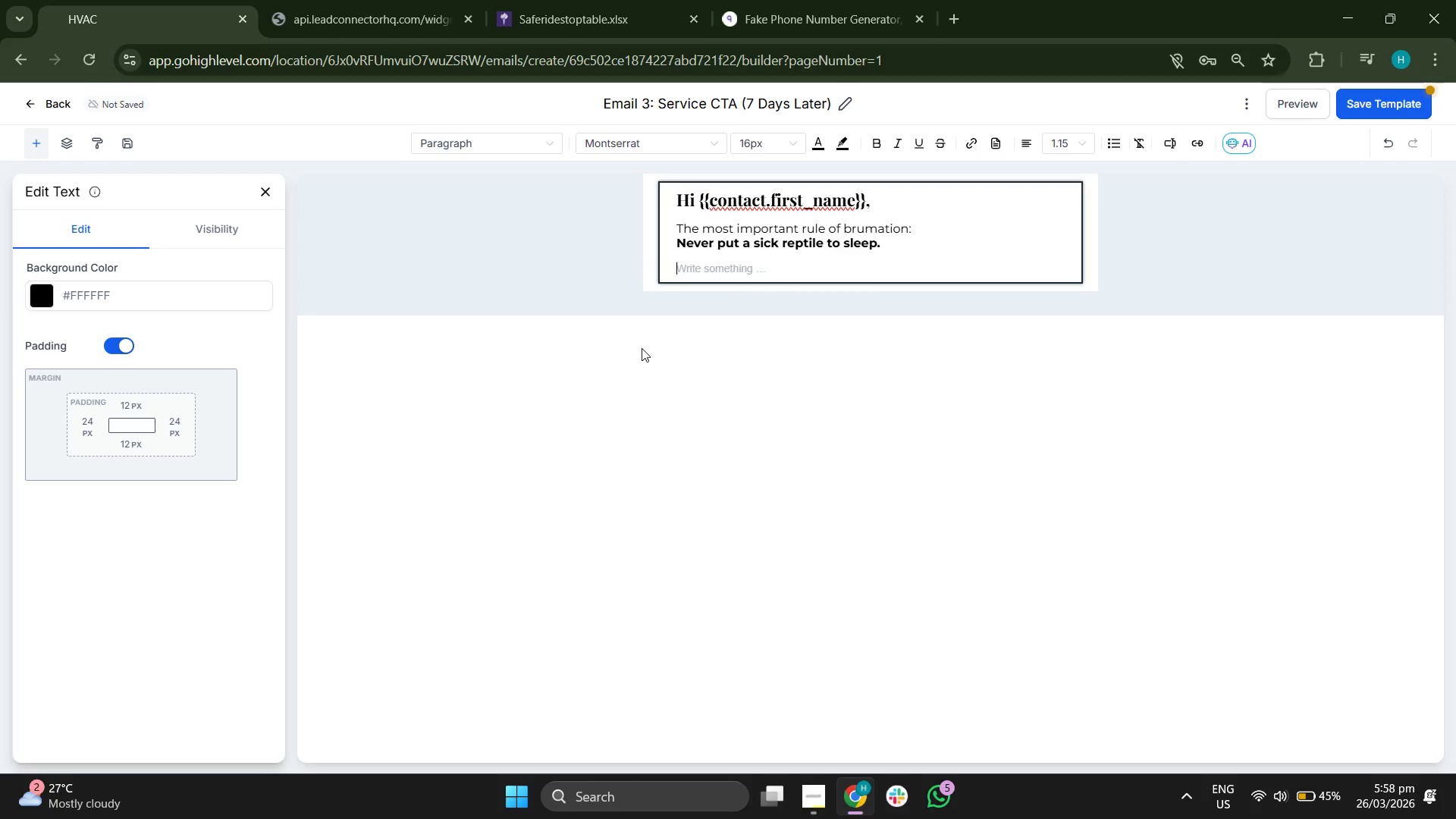 
type(b)
key(Backspace)
type(Before {{contact.pet_name}} fully enters their o)
key(Backspace)
type(dora)
key(Backspace)
type(mant sat)
key(Backspace)
key(Backspace)
type(a)
key(Backspace)
type(tate. it is vital to ensure they dont )
key(Backspace)
key(Backspace)
type('t have underlying respo)
key(Backspace)
type(iratory issues or parasiet)
key(Backspace)
key(Backspace)
type(tes that coud )
key(Backspace)
key(Backspace)
type(ld become dangertous)
key(Backspace)
key(Backspace)
key(Backspace)
key(Backspace)
type(ous  u)
key(Backspace)
type(during their "nap")
key(Backspace)
type(.")
 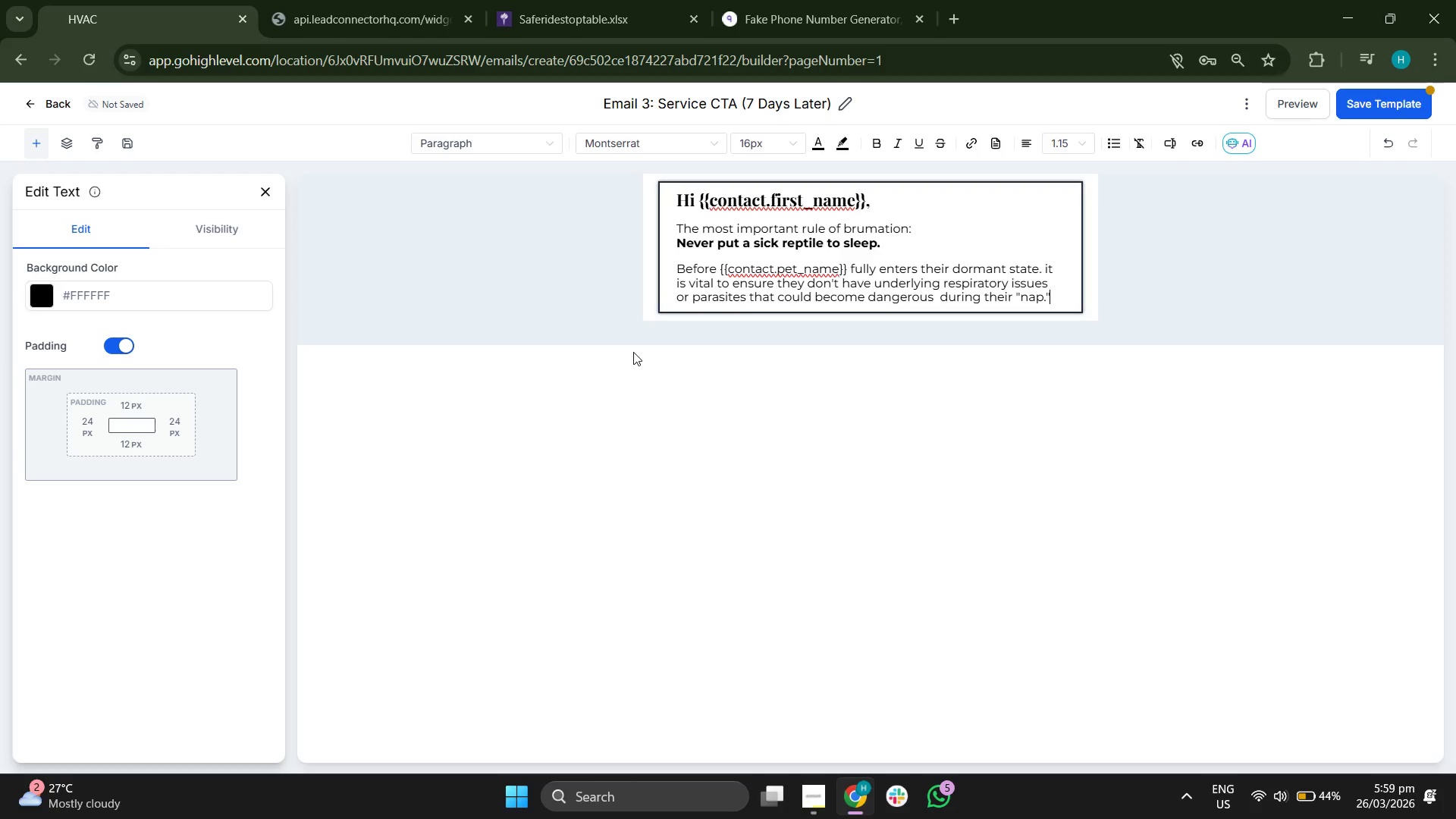 
 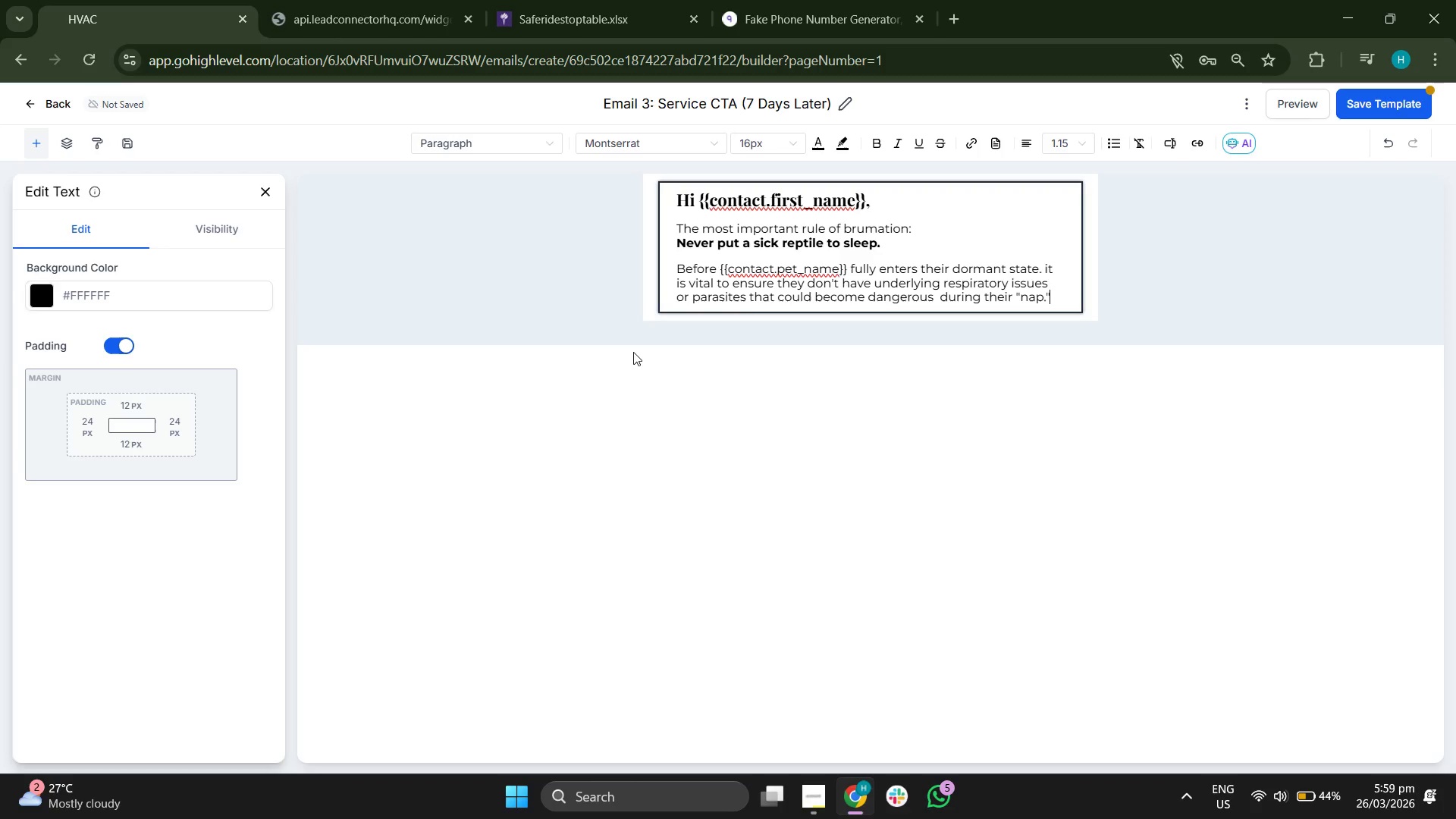 
key(Enter)
 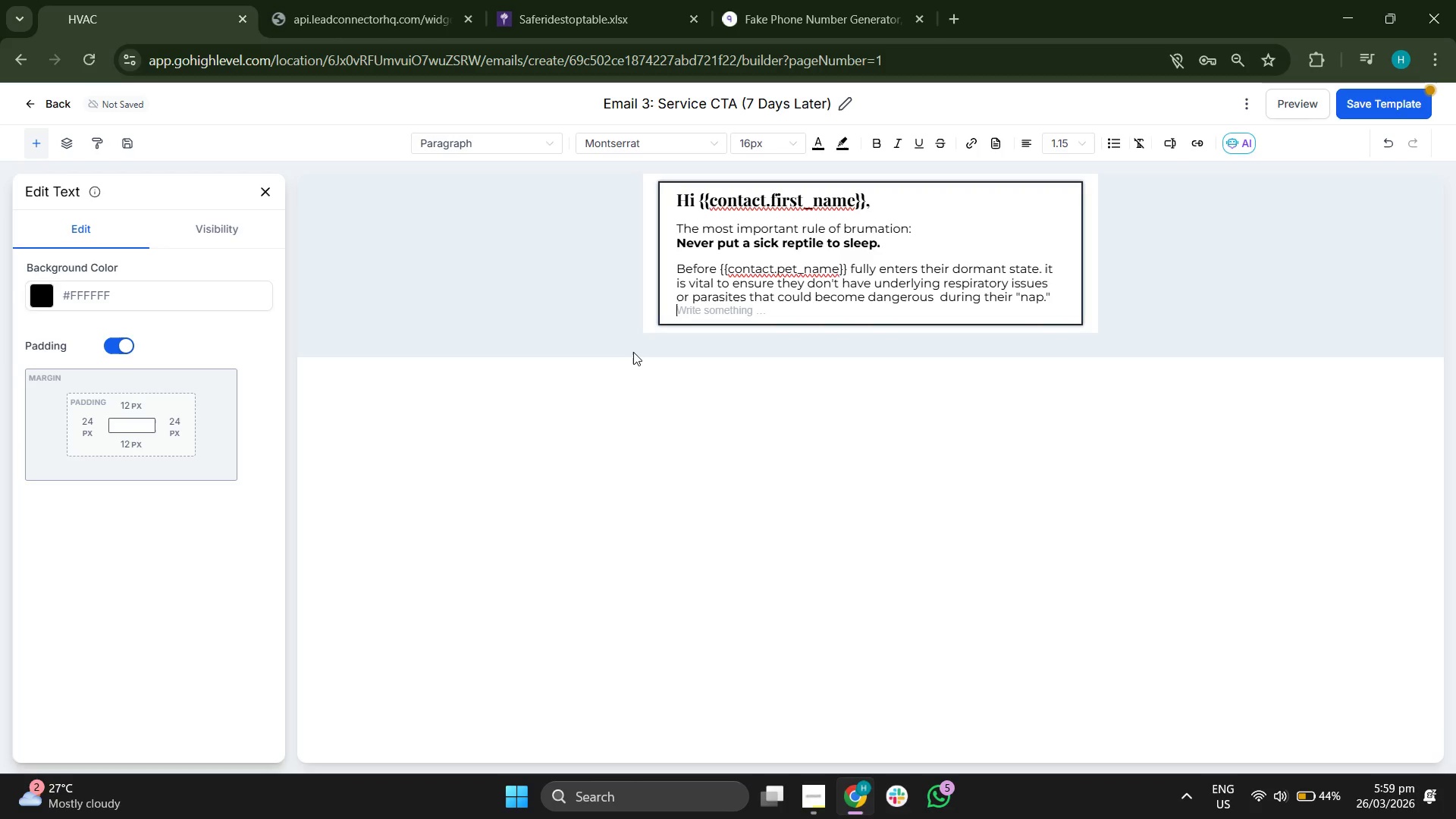 
key(Enter)
 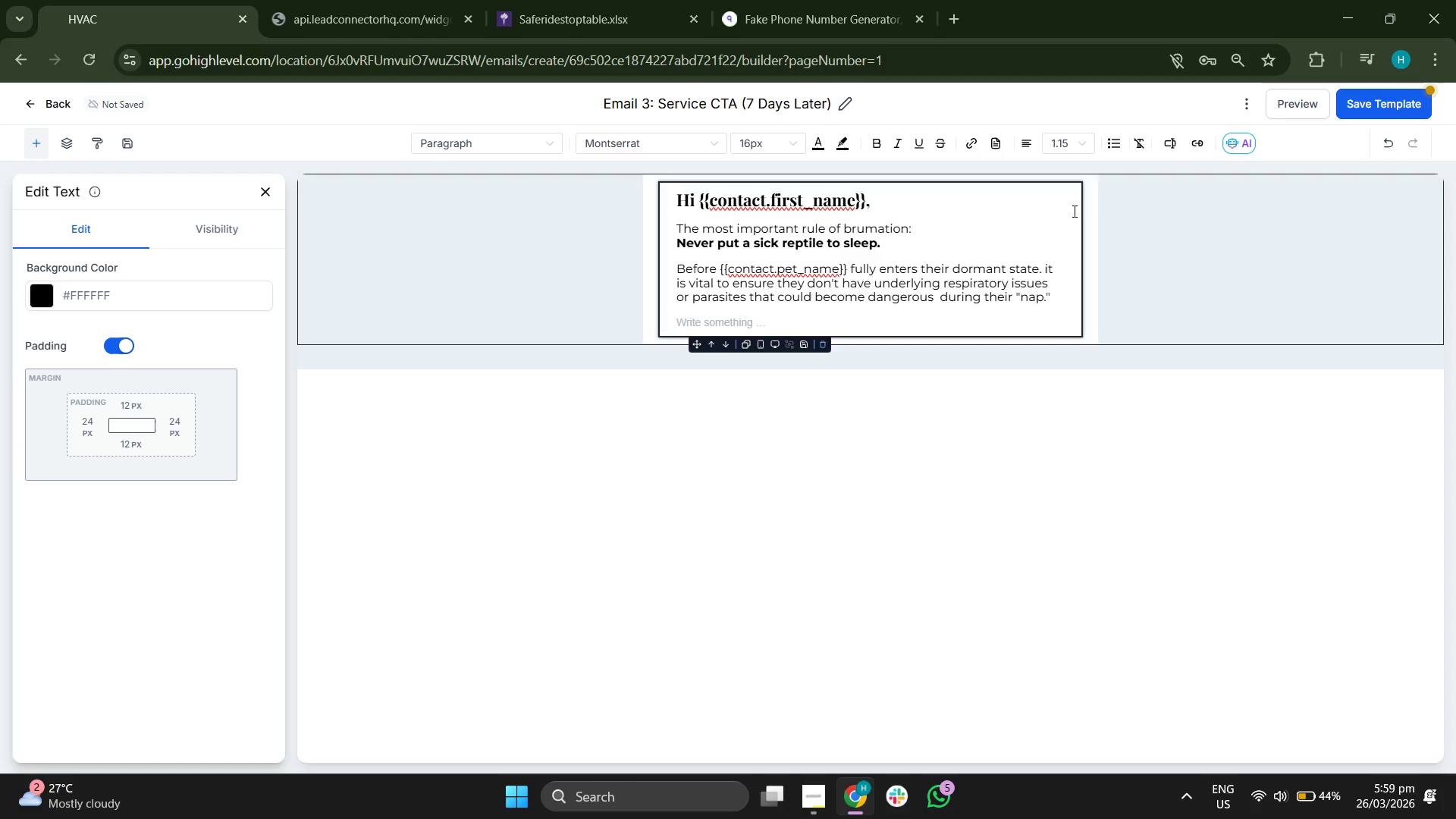 
left_click([1367, 107])
 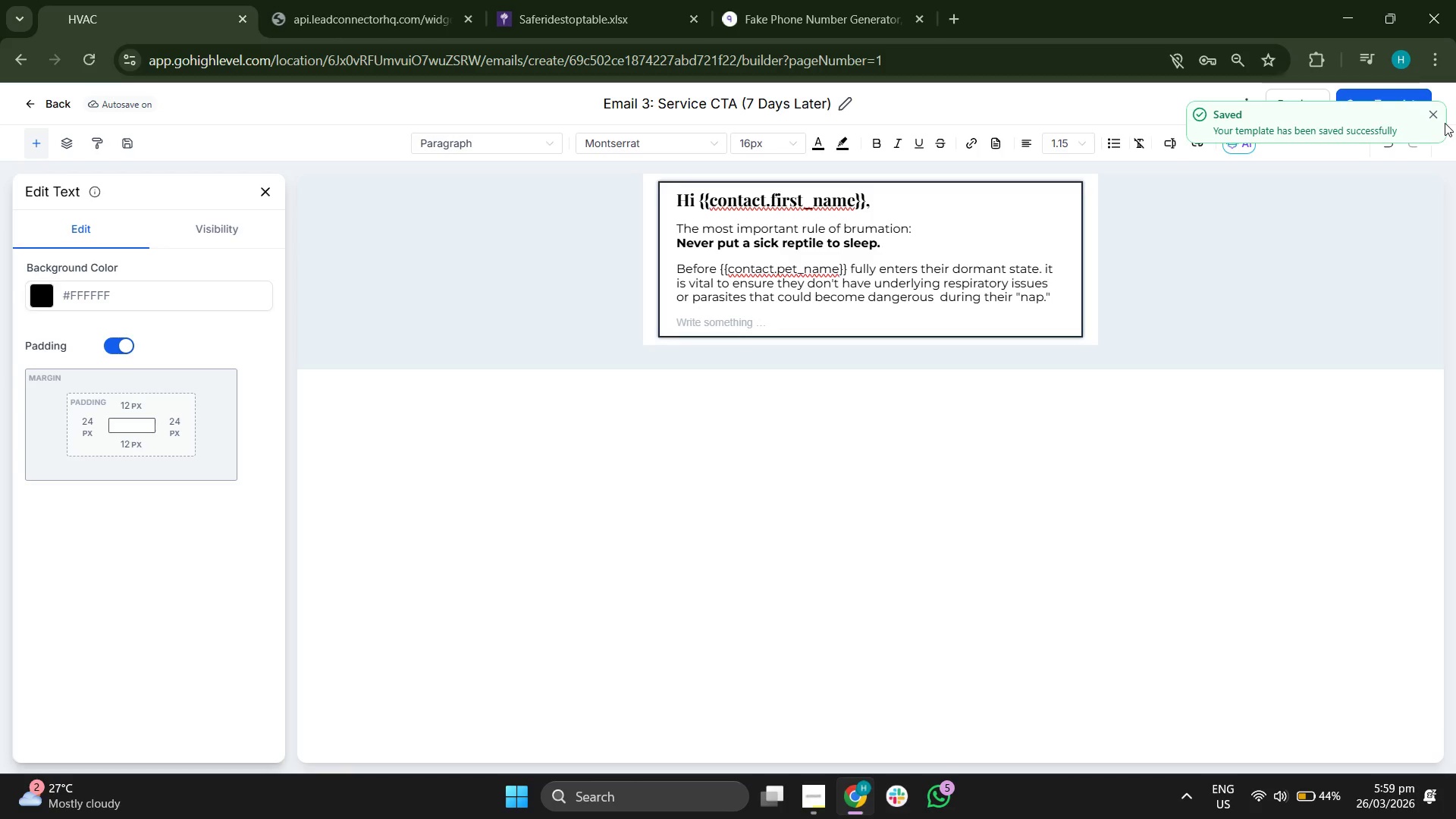 
left_click([1430, 110])
 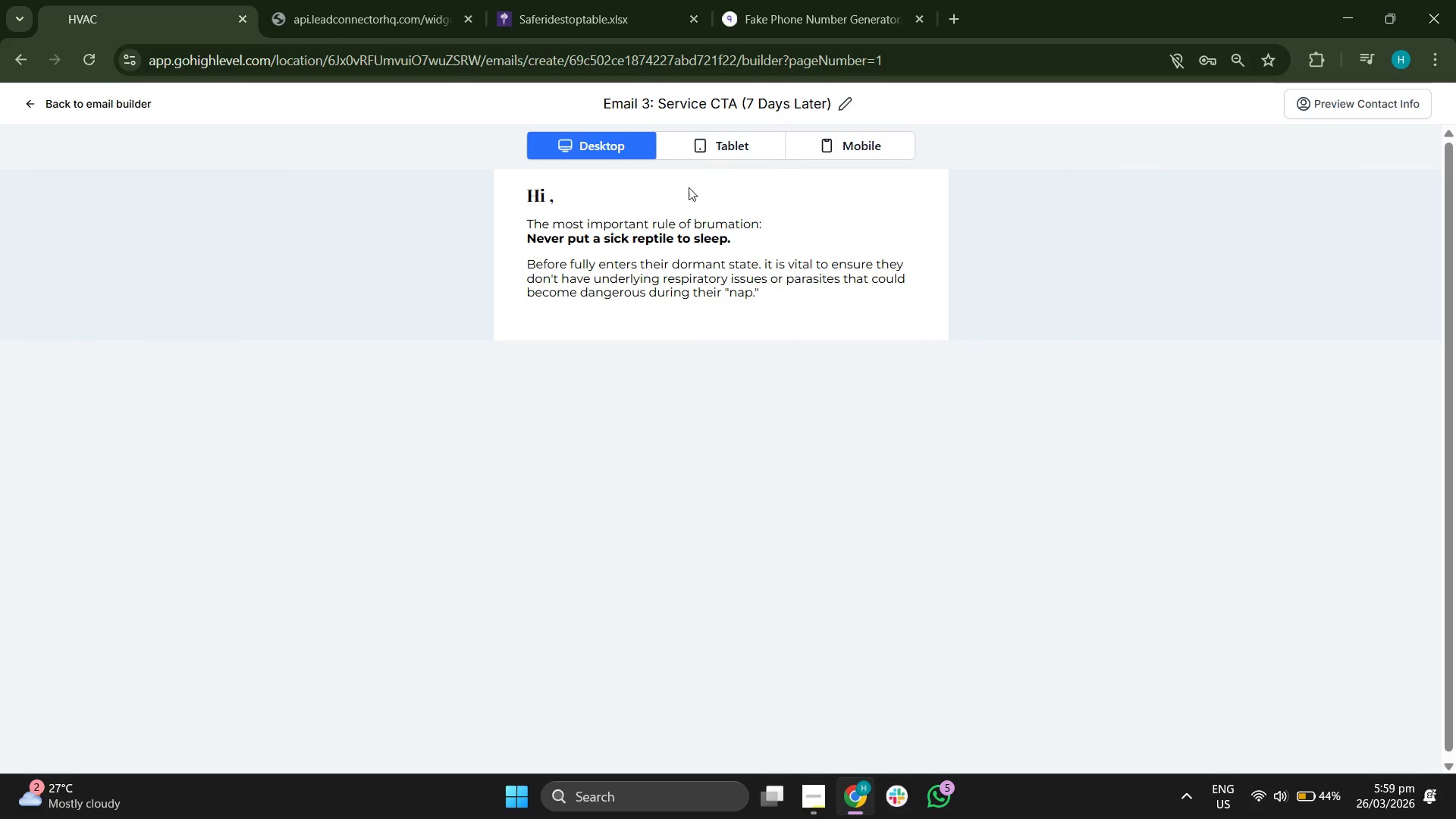 
double_click([855, 146])
 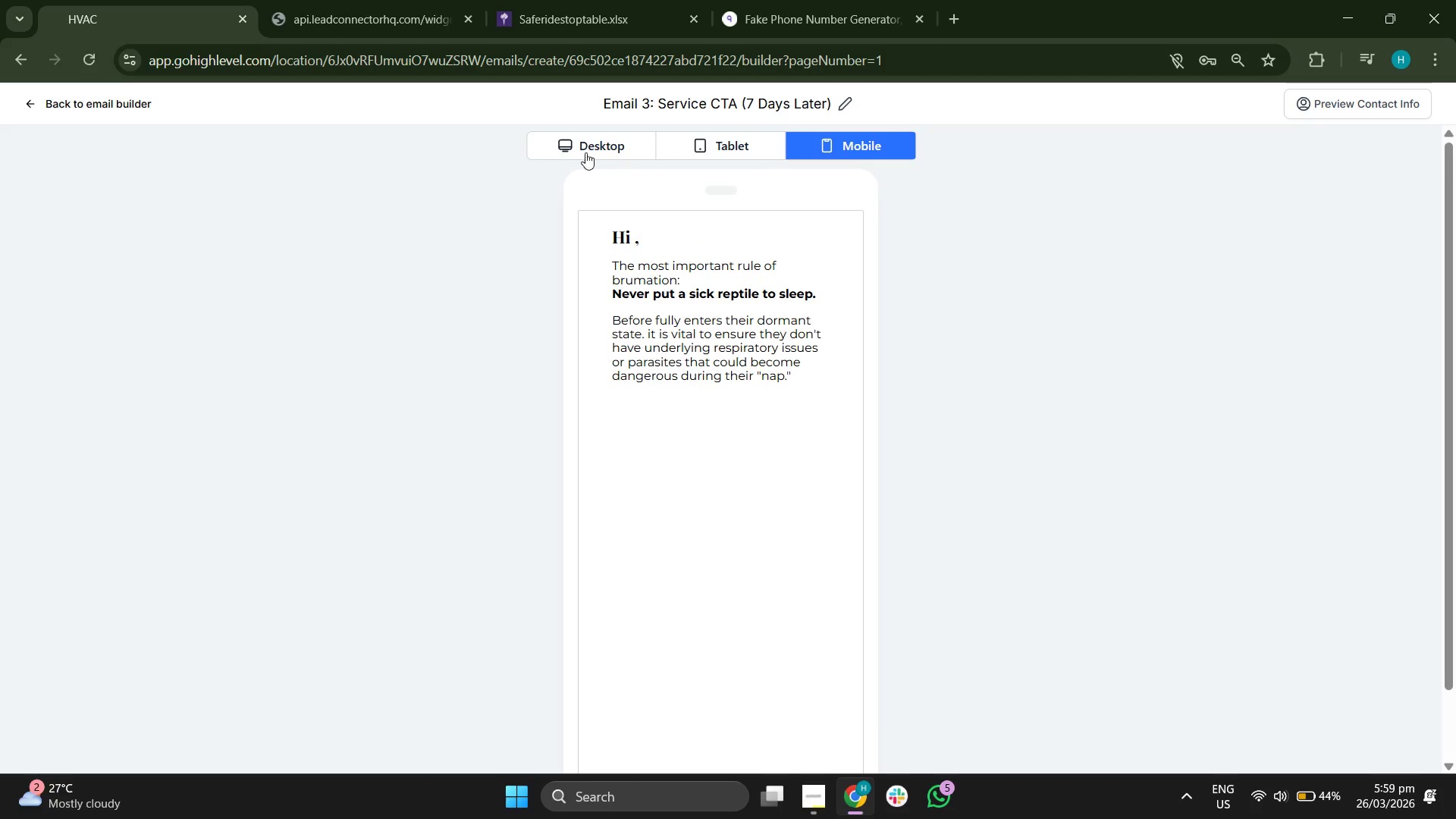 
left_click([589, 143])
 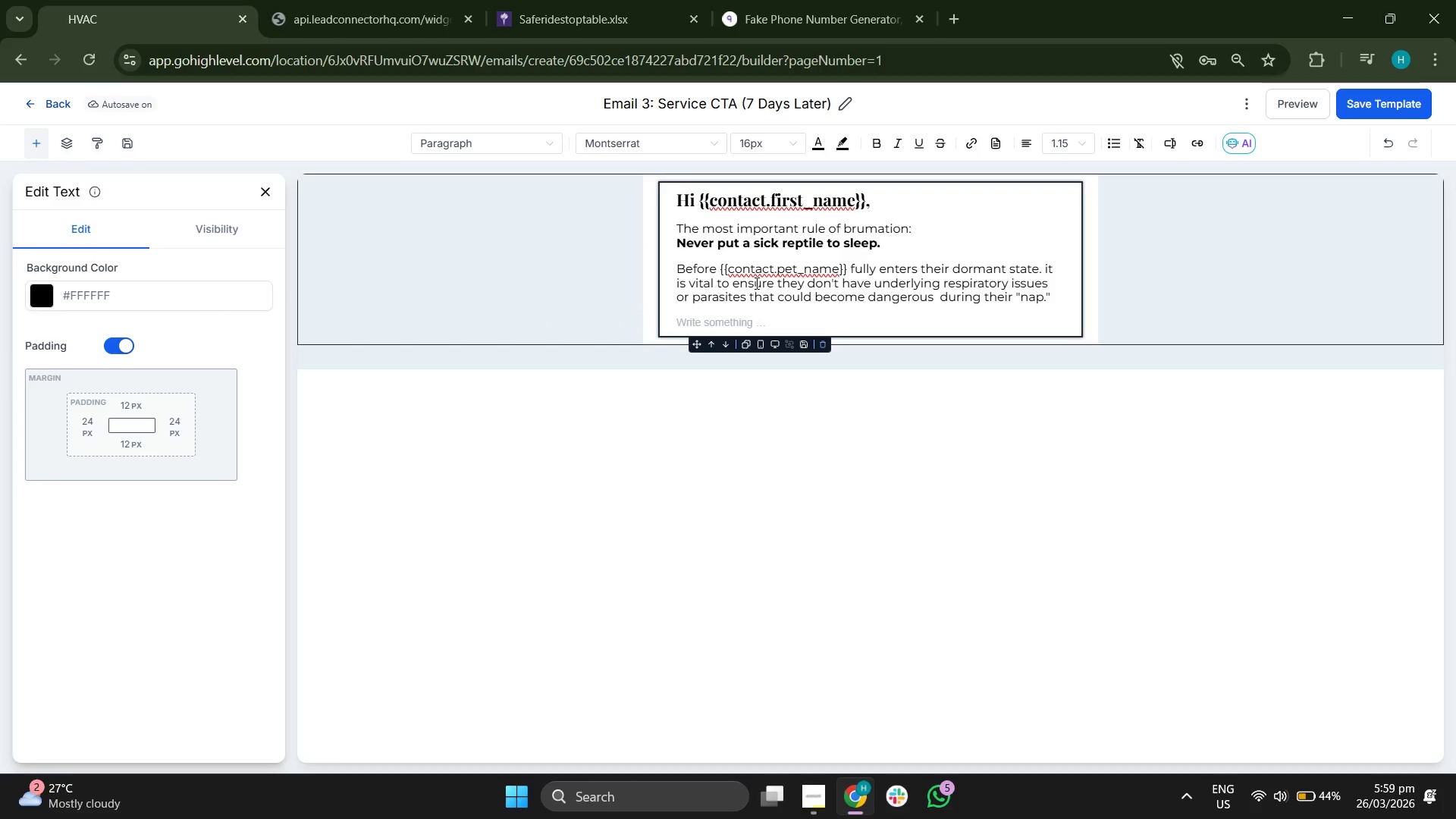 
left_click([757, 306])
 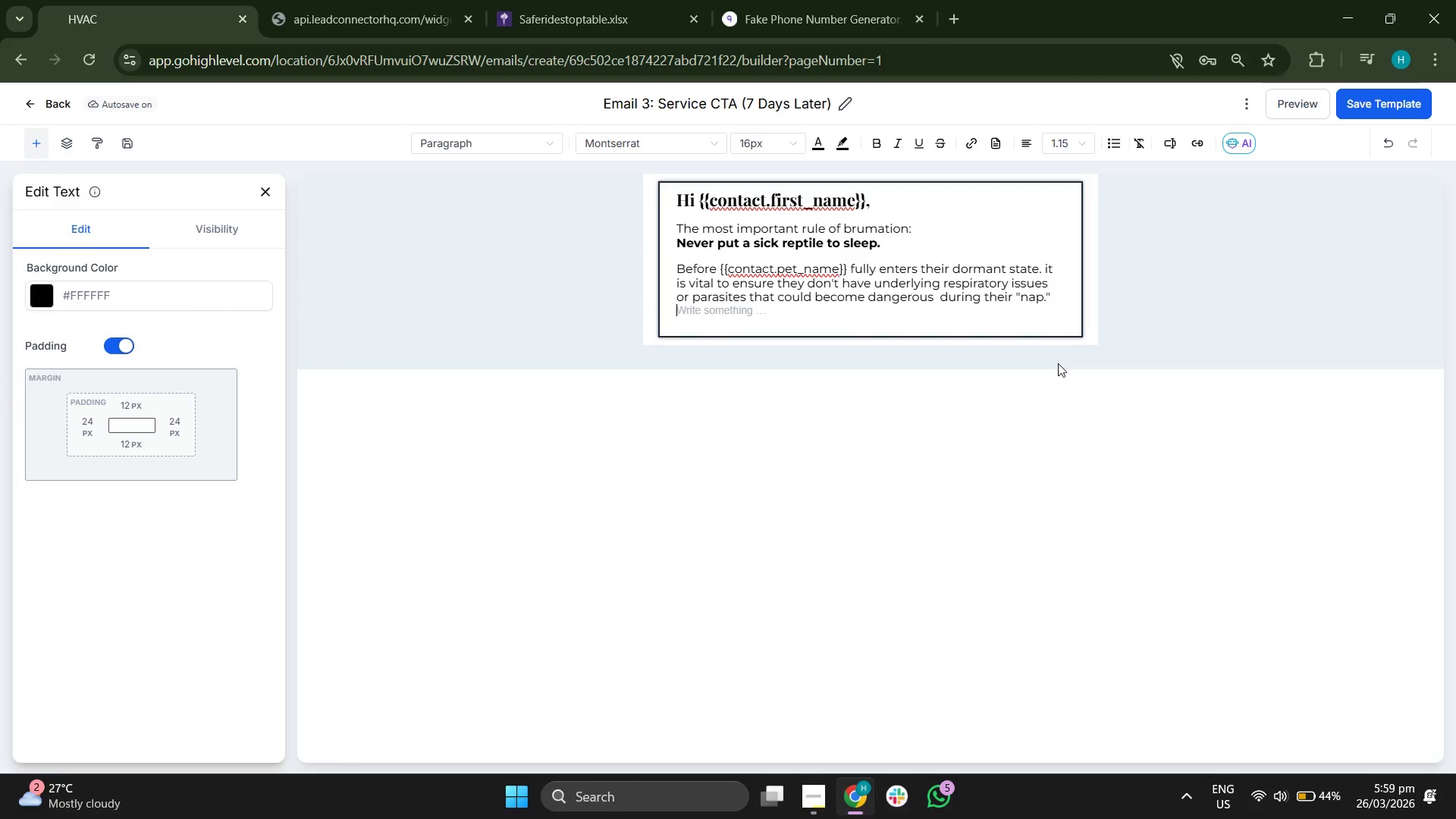 
key(ArrowDown)
 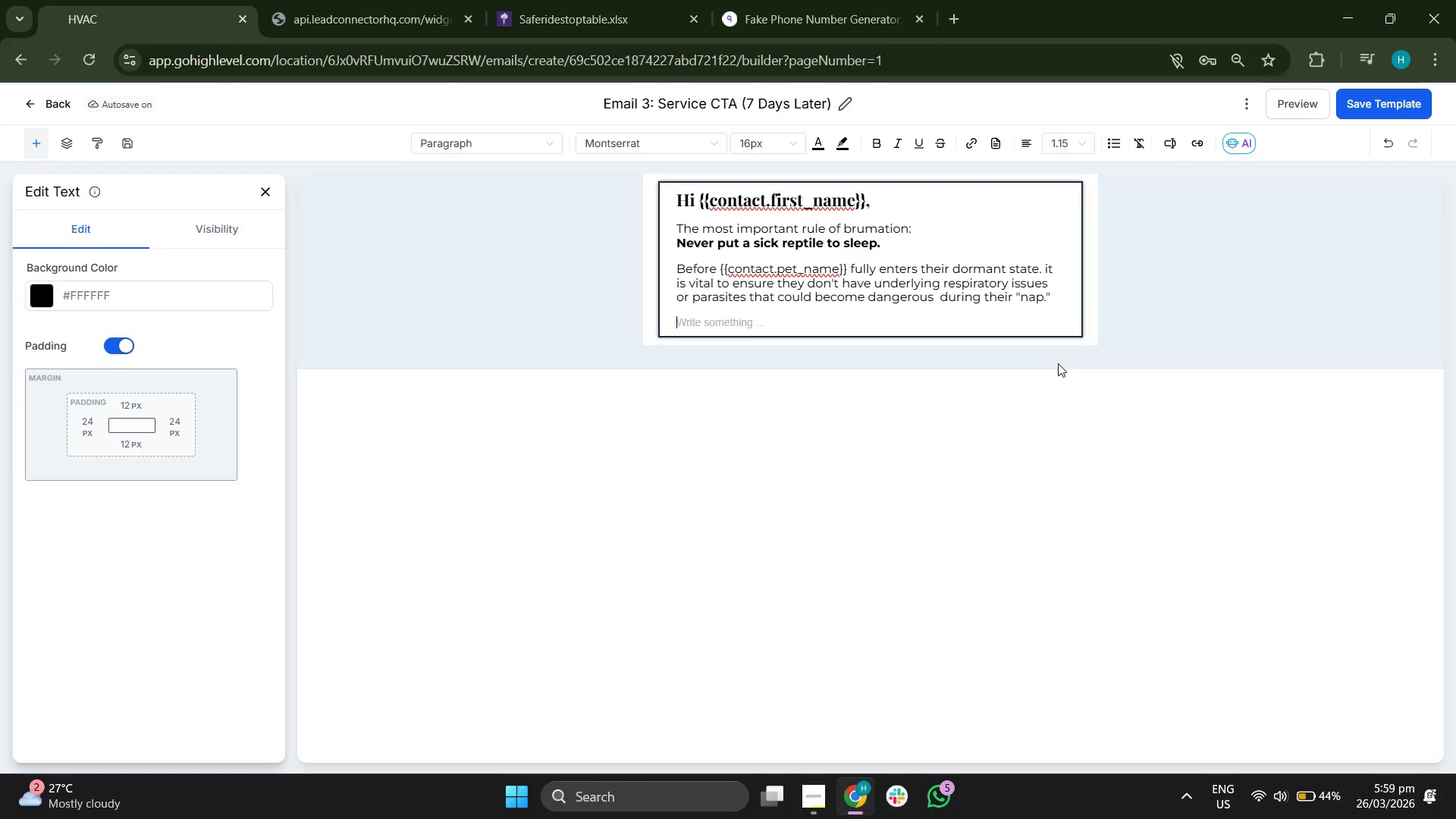 
type(Our in-store cinic )
key(Backspace)
key(Backspace)
key(Backspace)
key(Backspace)
key(Backspace)
type(licnic )
key(Backspace)
key(Backspace)
key(Backspace)
key(Backspace)
key(Backspace)
type(nic is i)
key(Backspace)
type(cy)
key(Backspace)
type(urrently )
 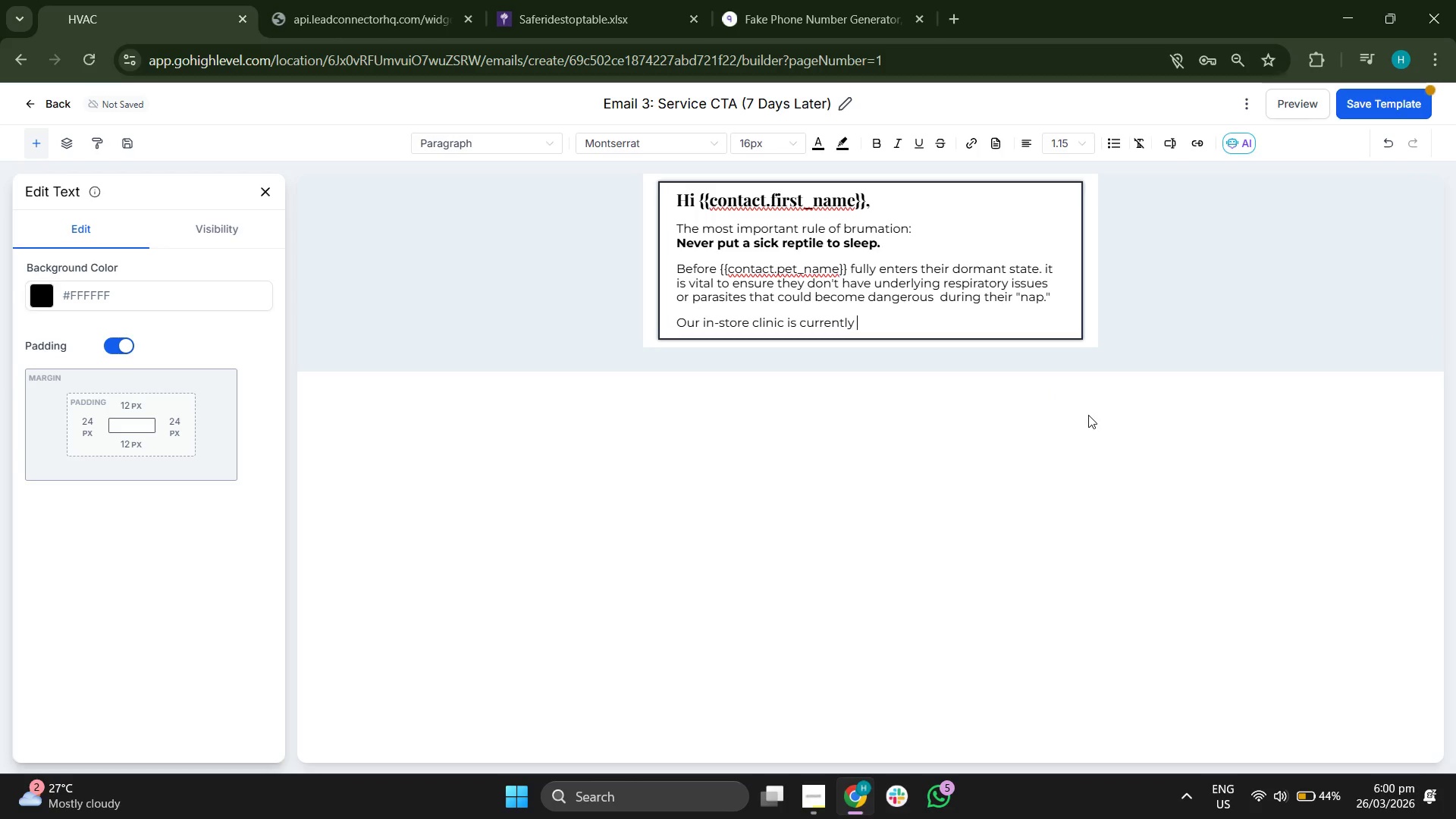 
type(offering )
 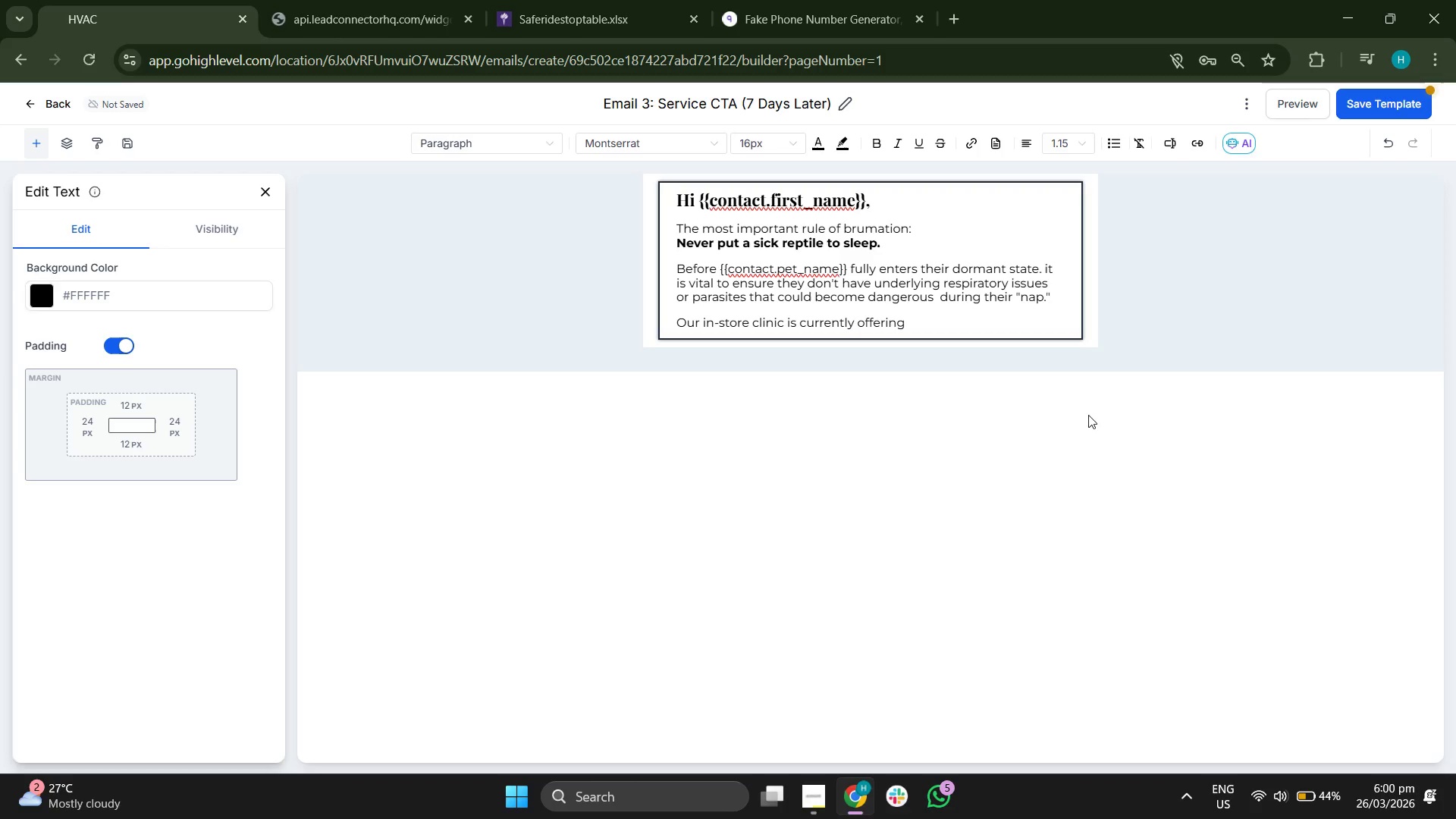 
key(Control+B)
 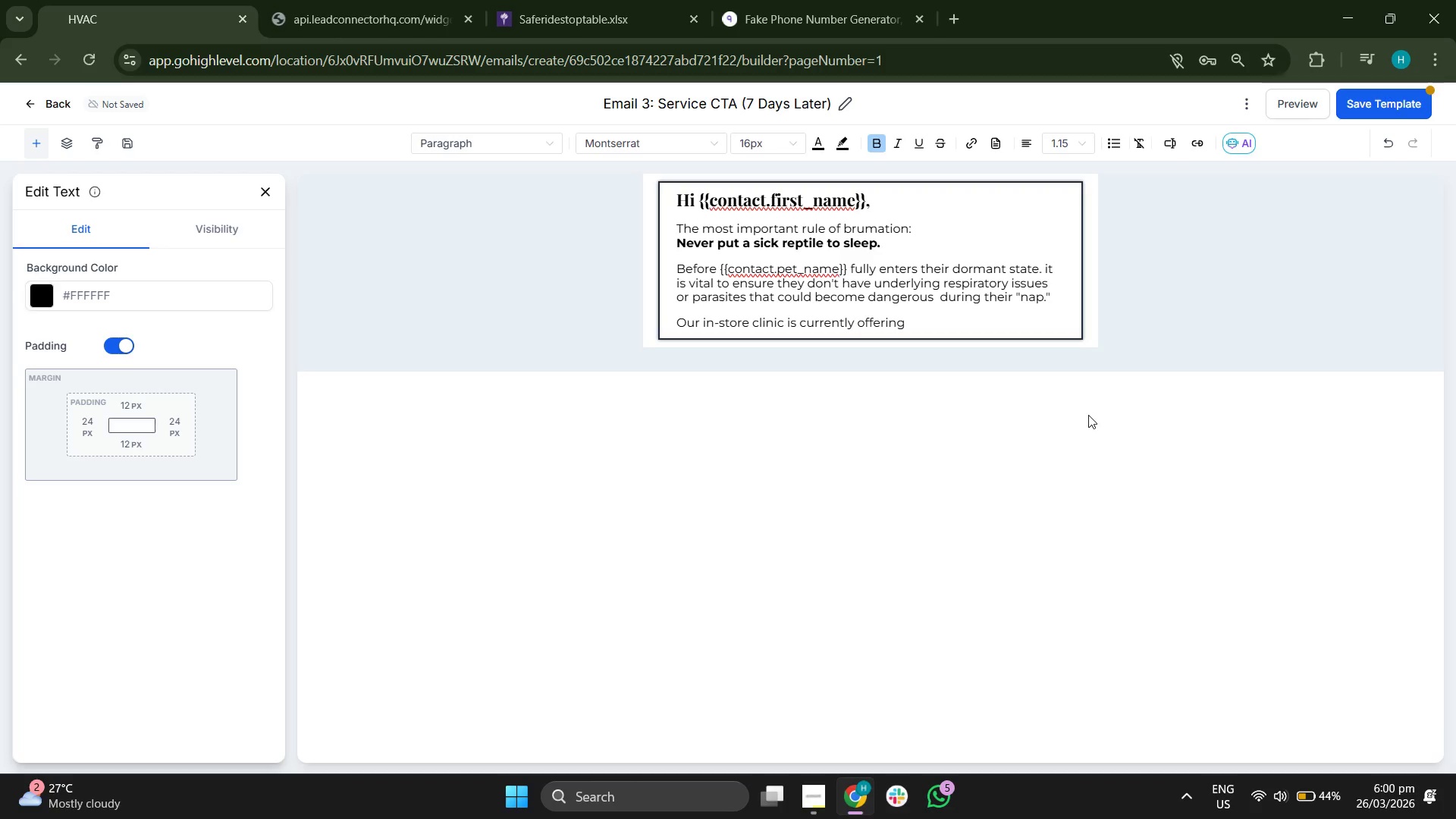 
type(Pre-Sleep Health Checs)
key(Backspace)
type(ks.)
key(Backspace)
 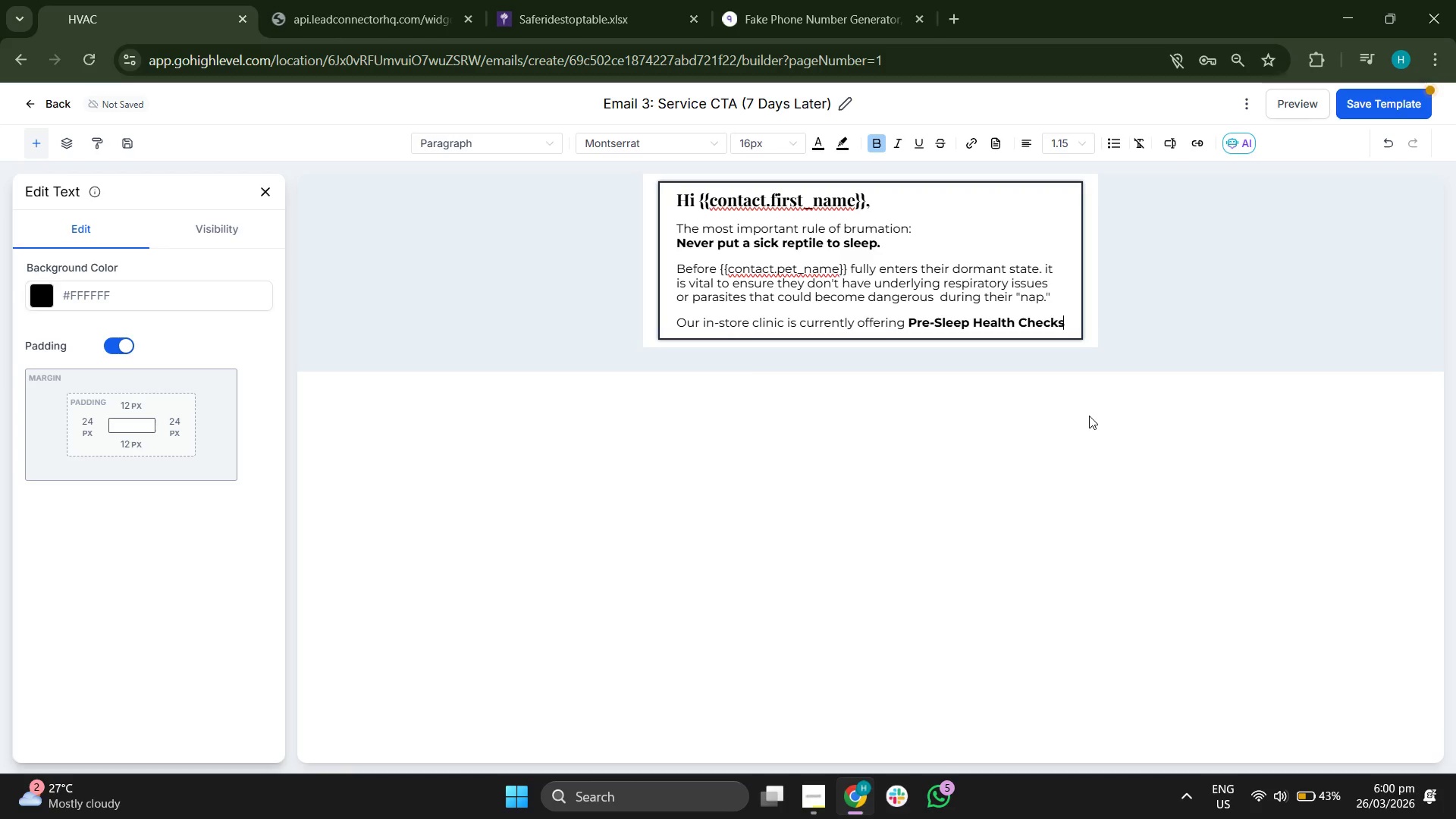 
key(Control+B)
 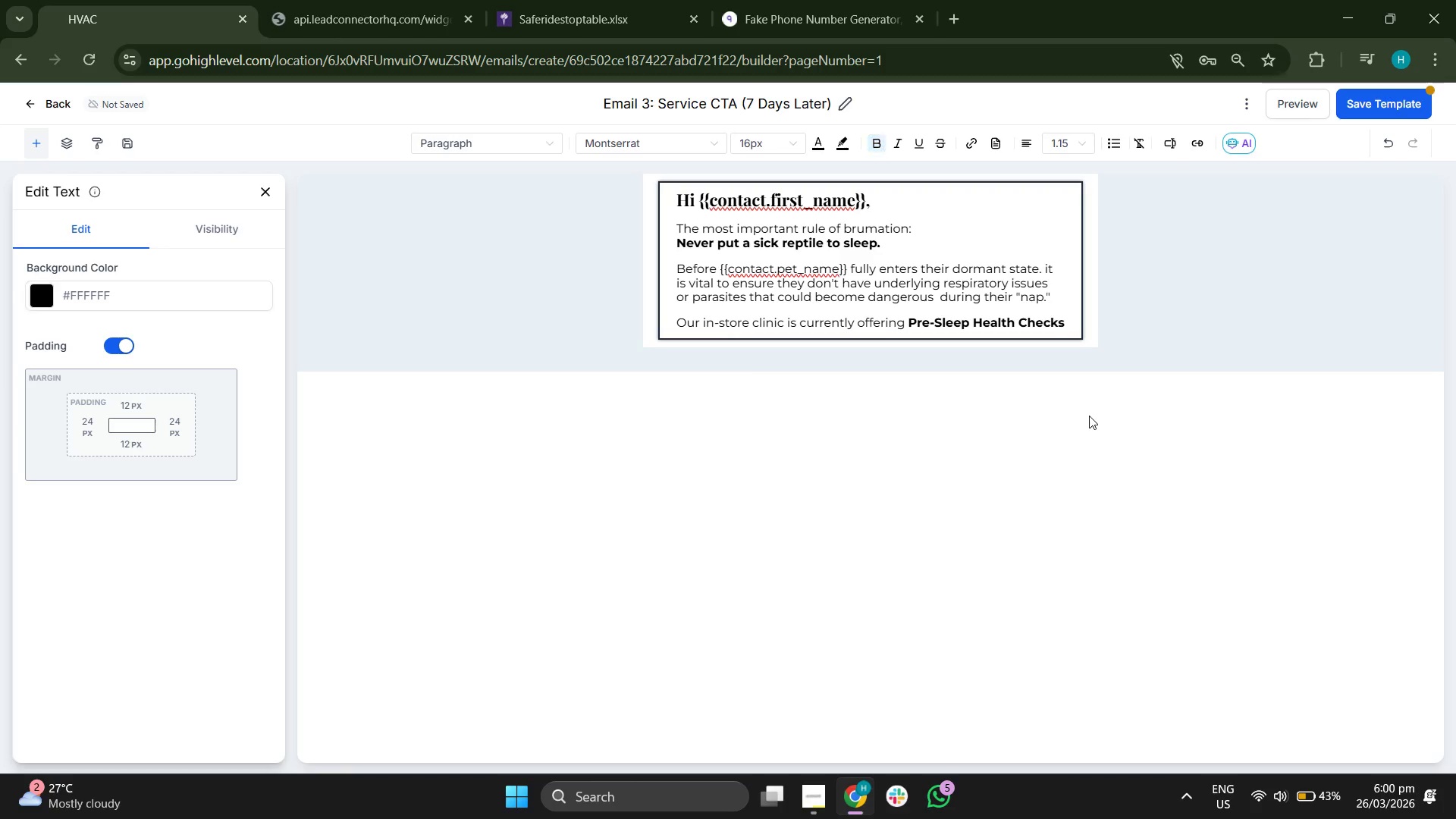 
key(Period)
 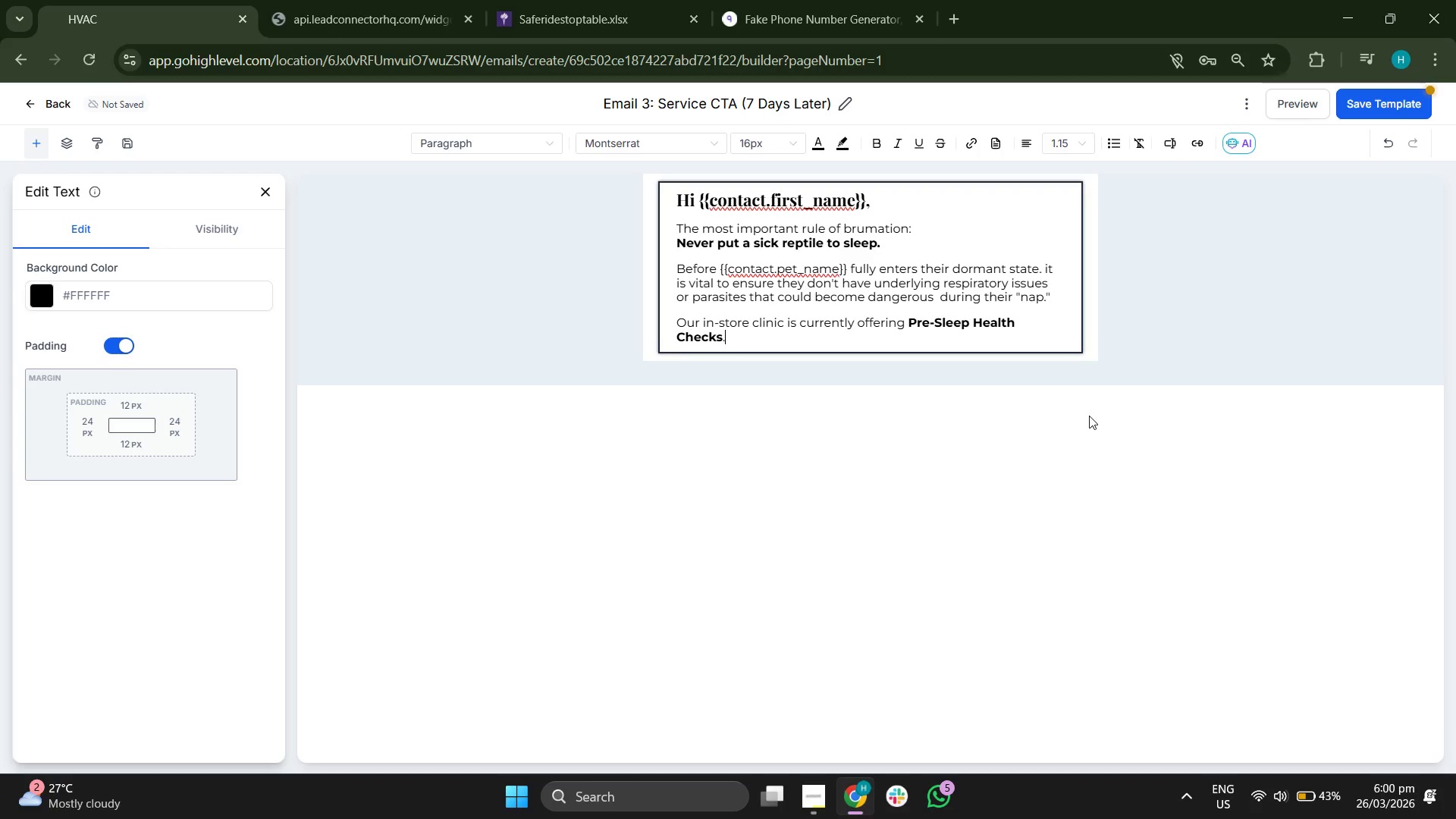 
key(Space)
 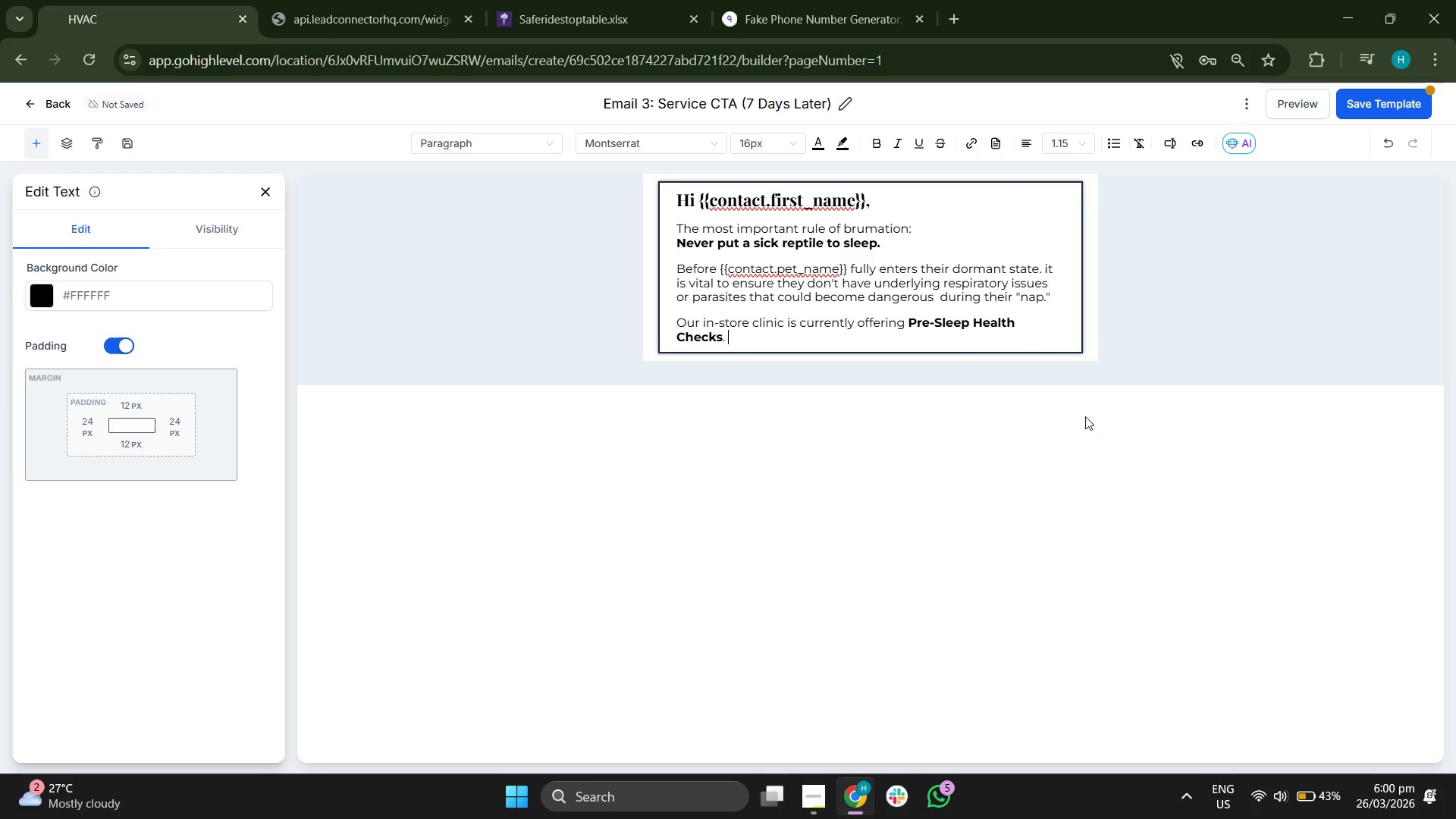 
key(Backspace)
 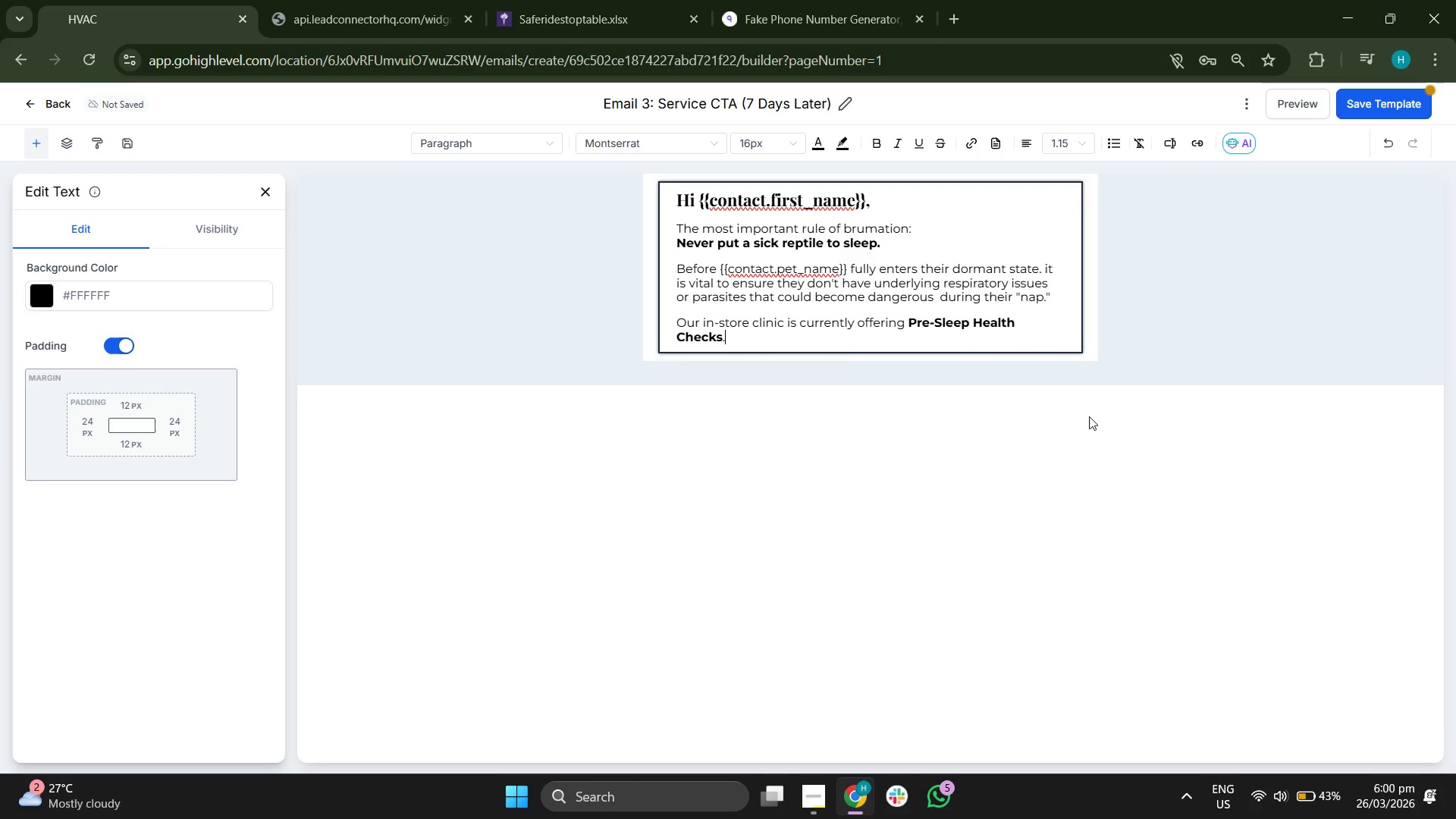 
key(Backspace)
 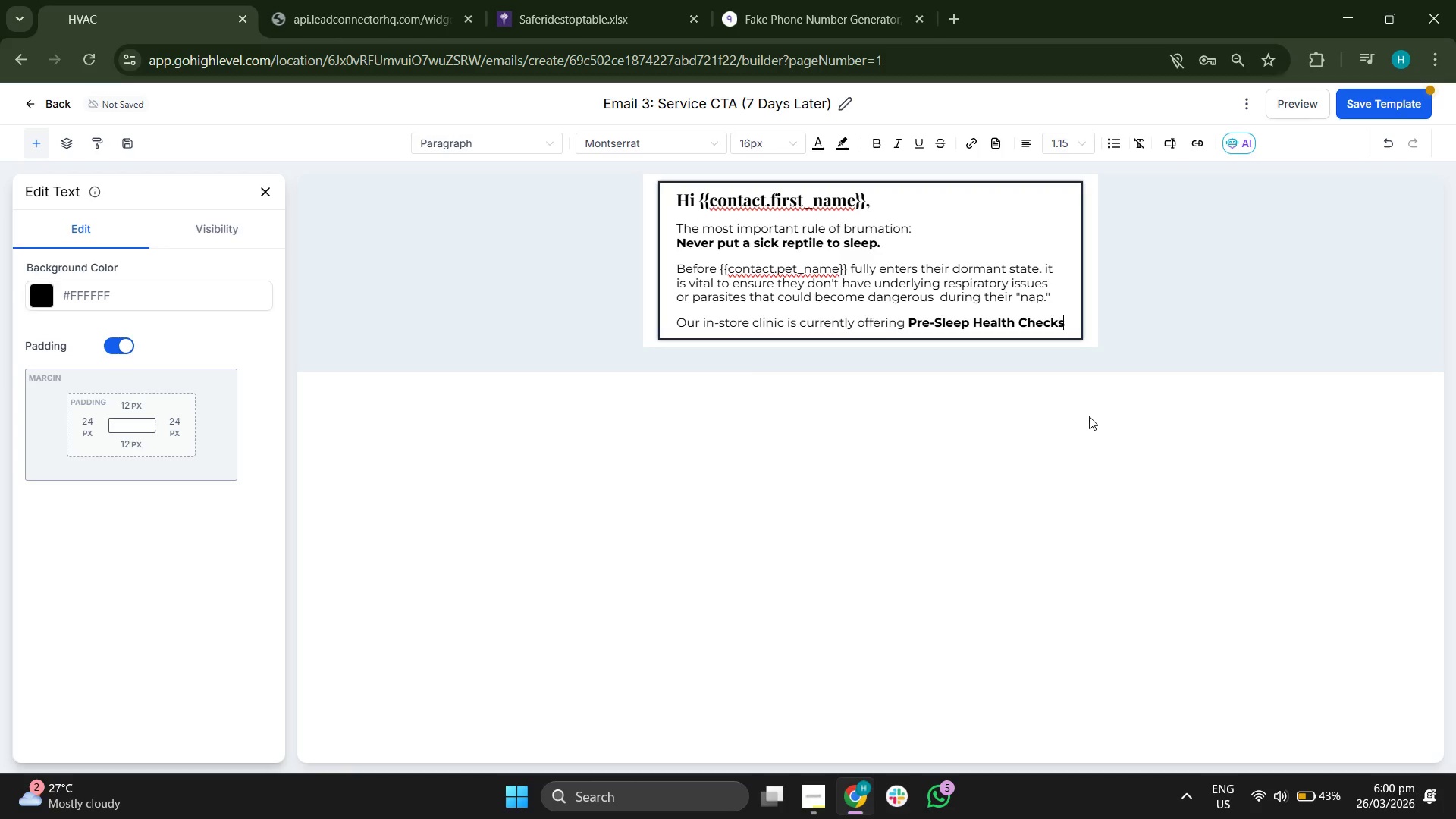 
key(Control+B)
 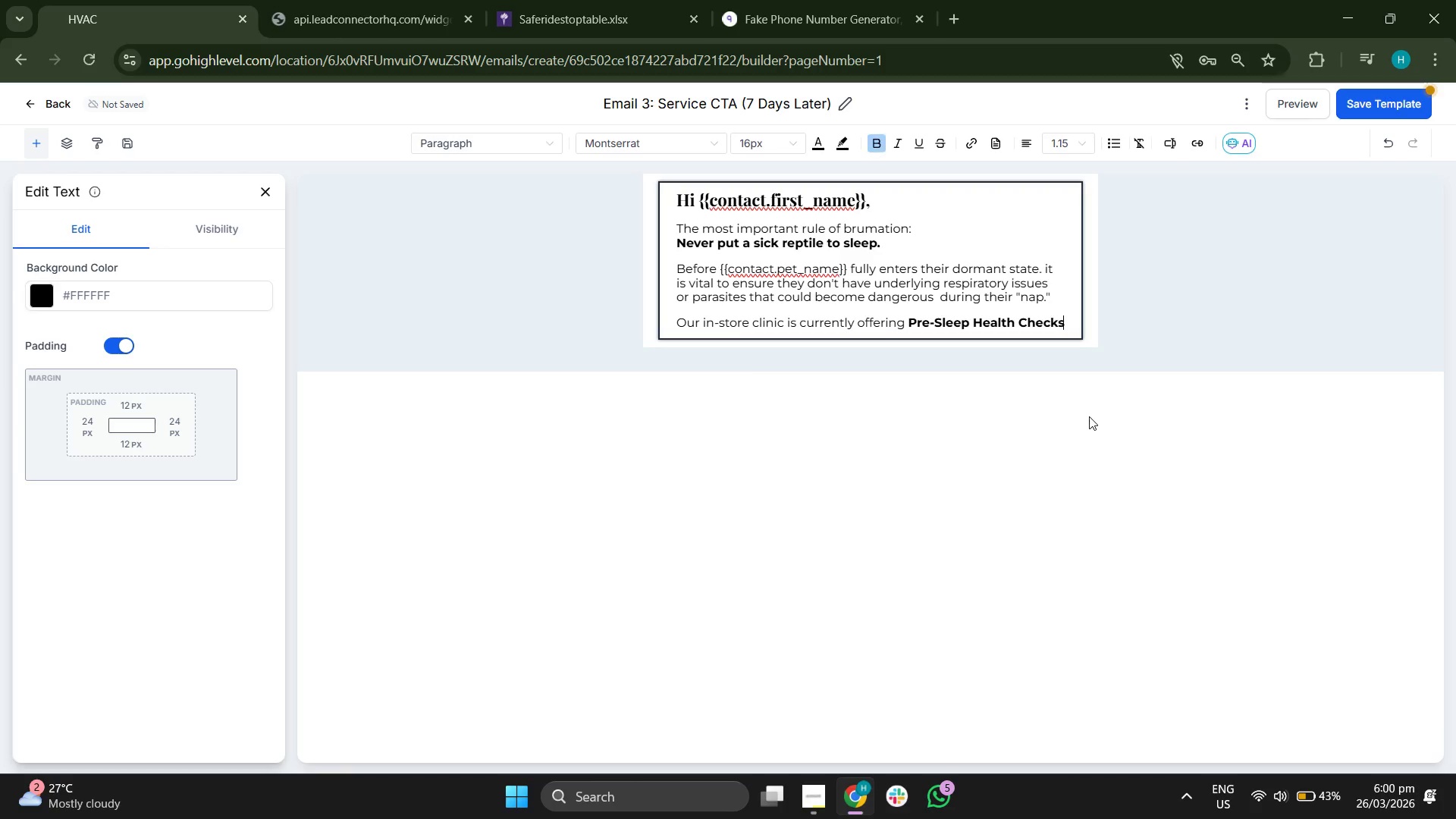 
key(Period)
 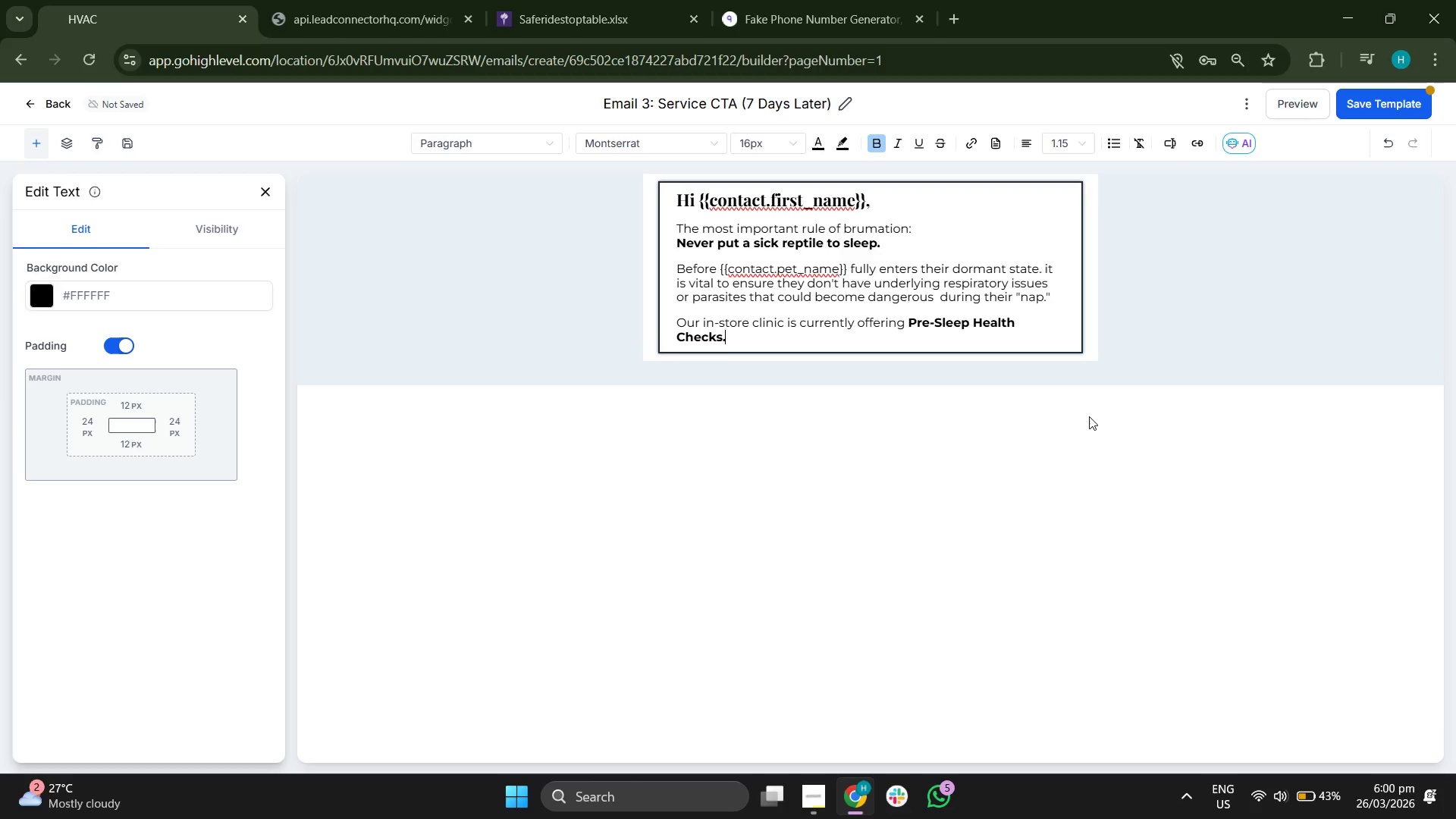 
key(Space)
 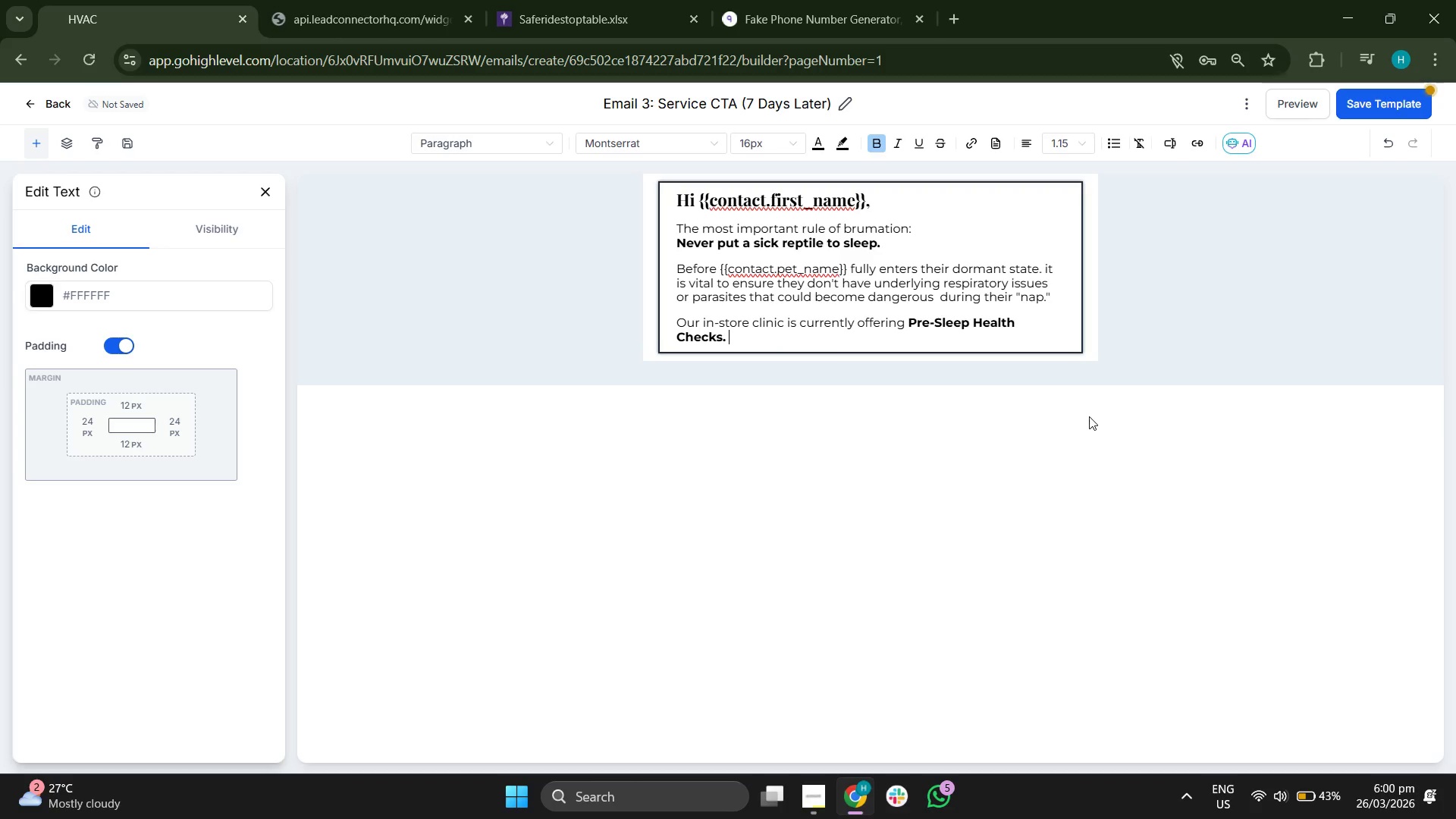 
key(Control+B)
 